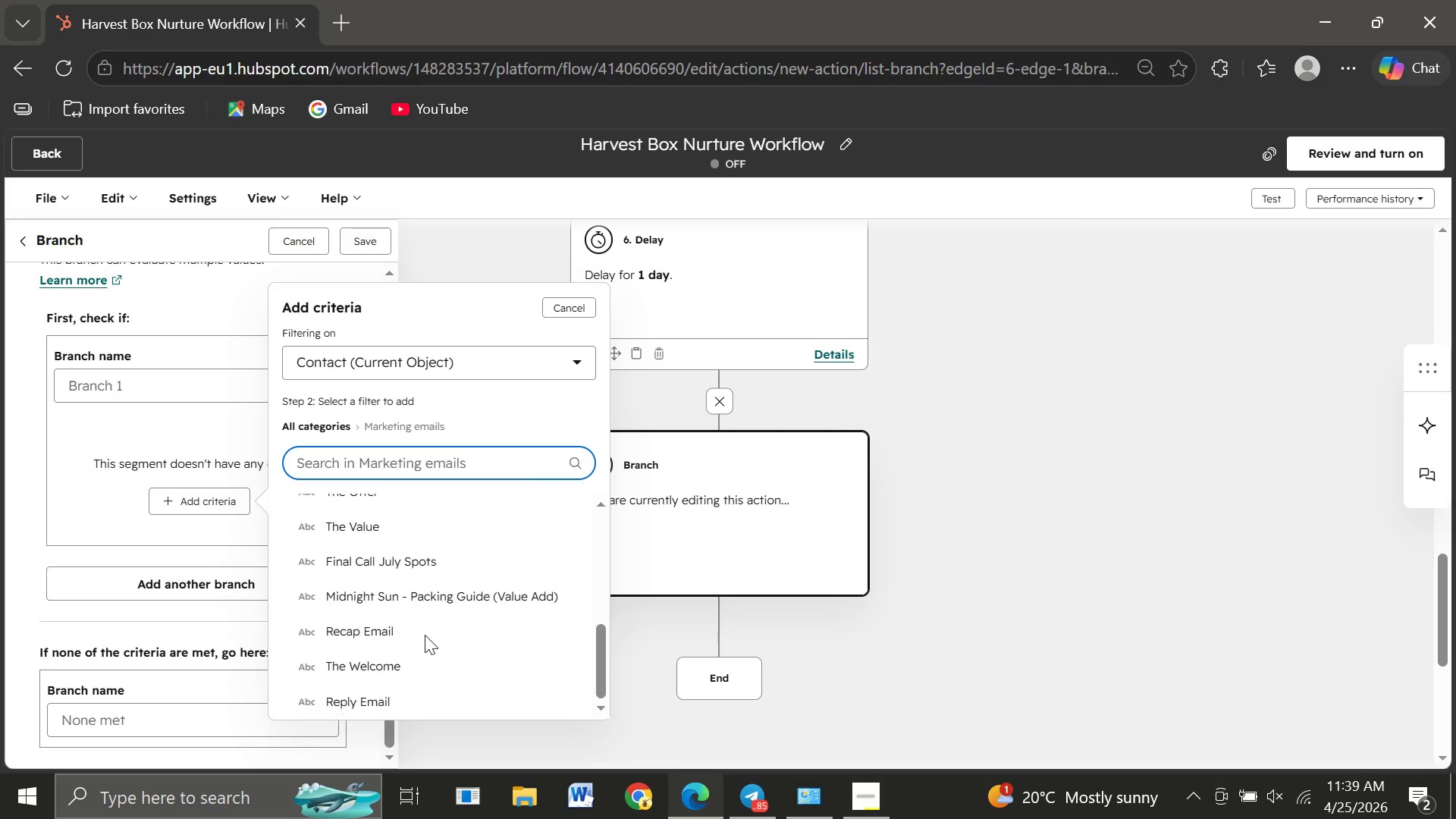 
mouse_move([553, 561])
 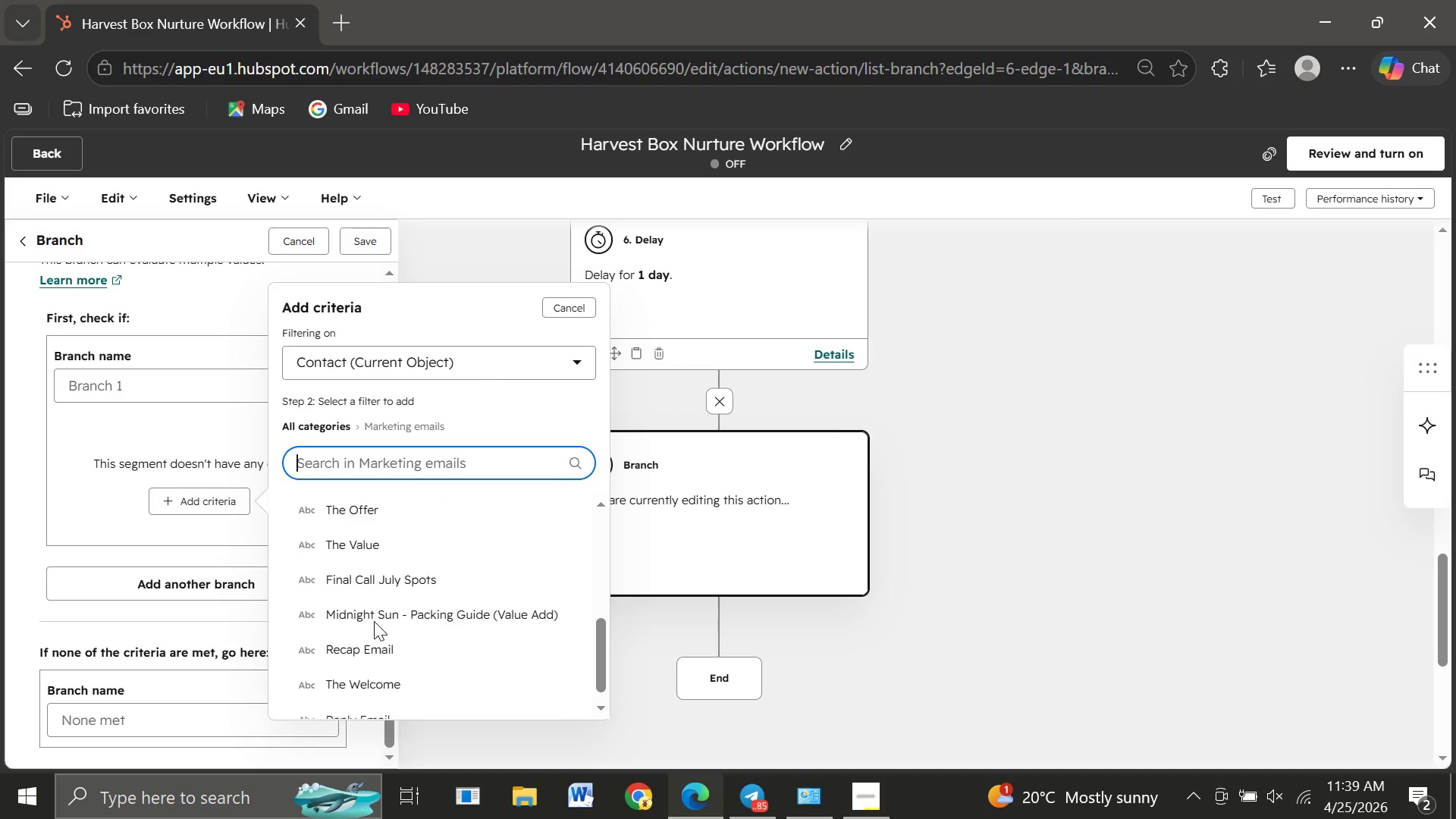 
wait(18.8)
 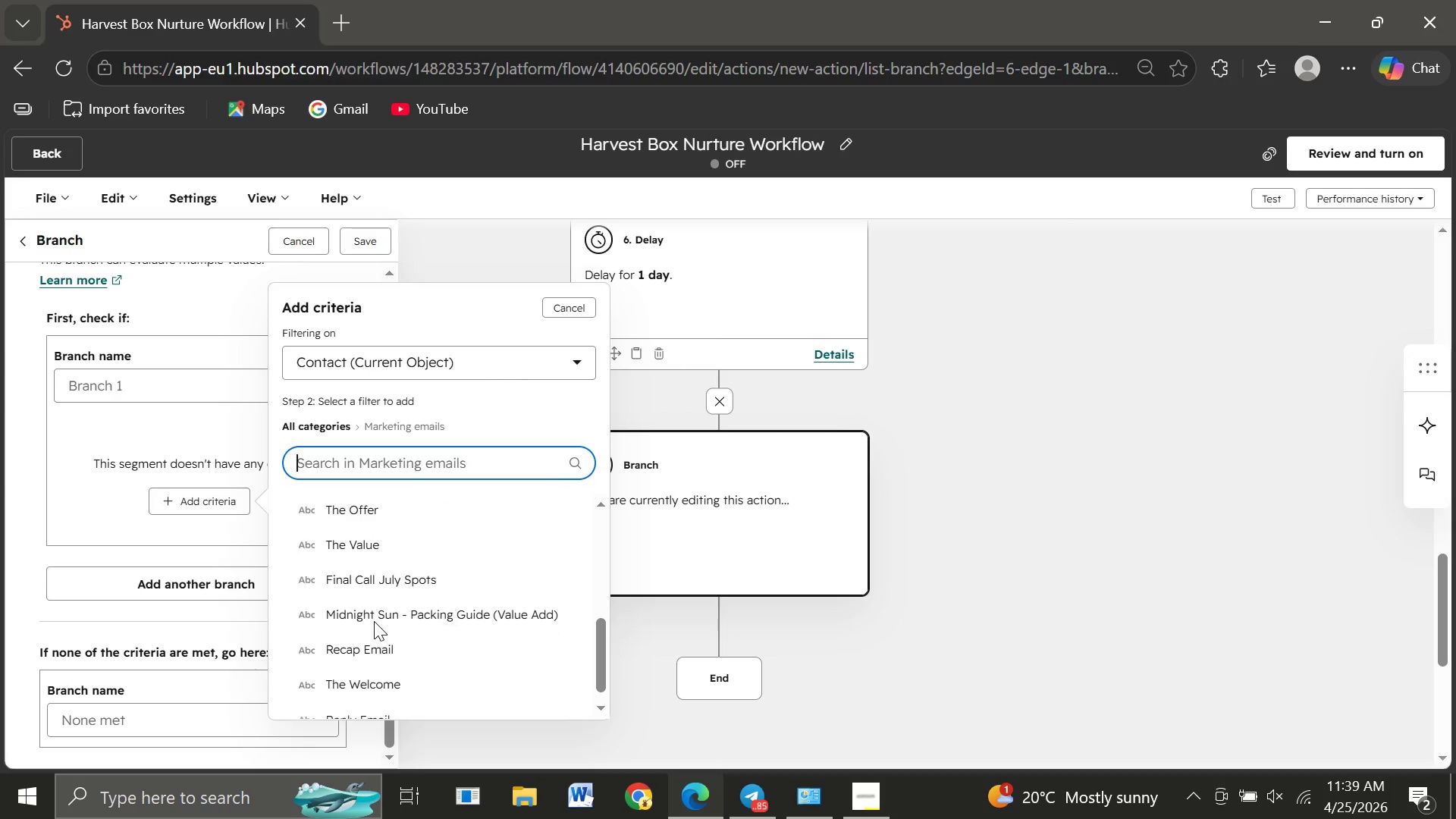 
left_click([563, 316])
 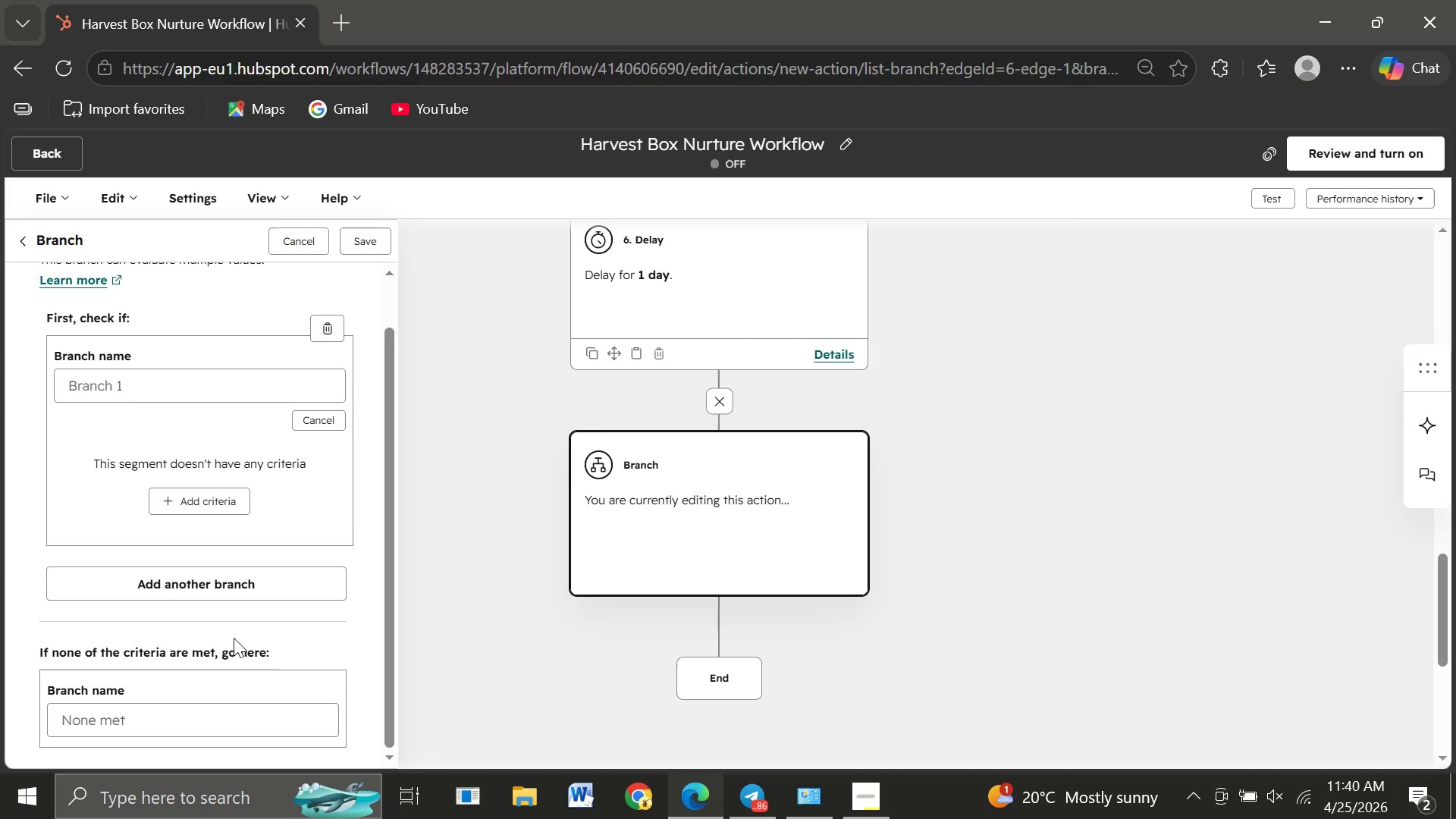 
wait(26.28)
 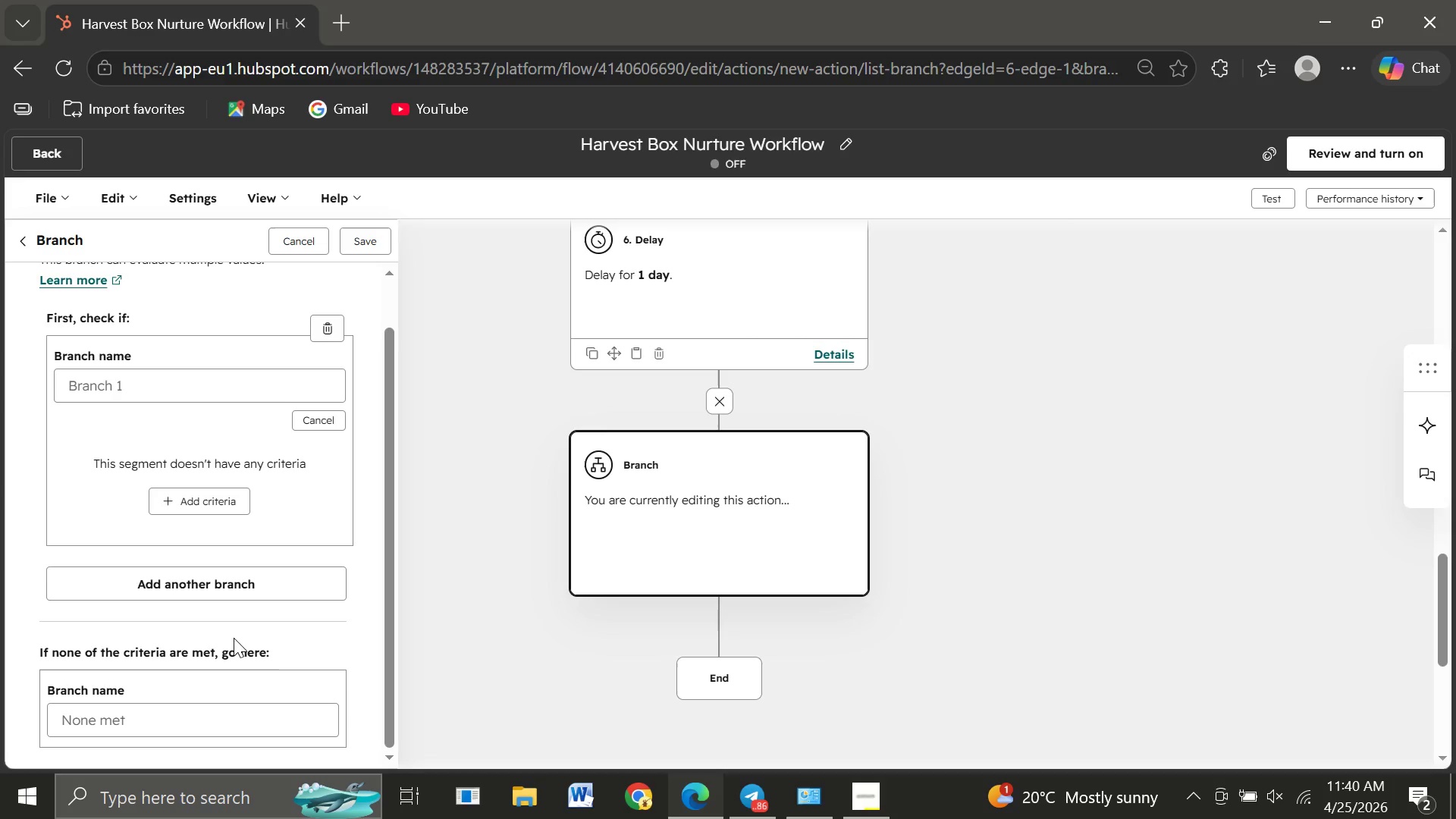 
left_click([60, 155])
 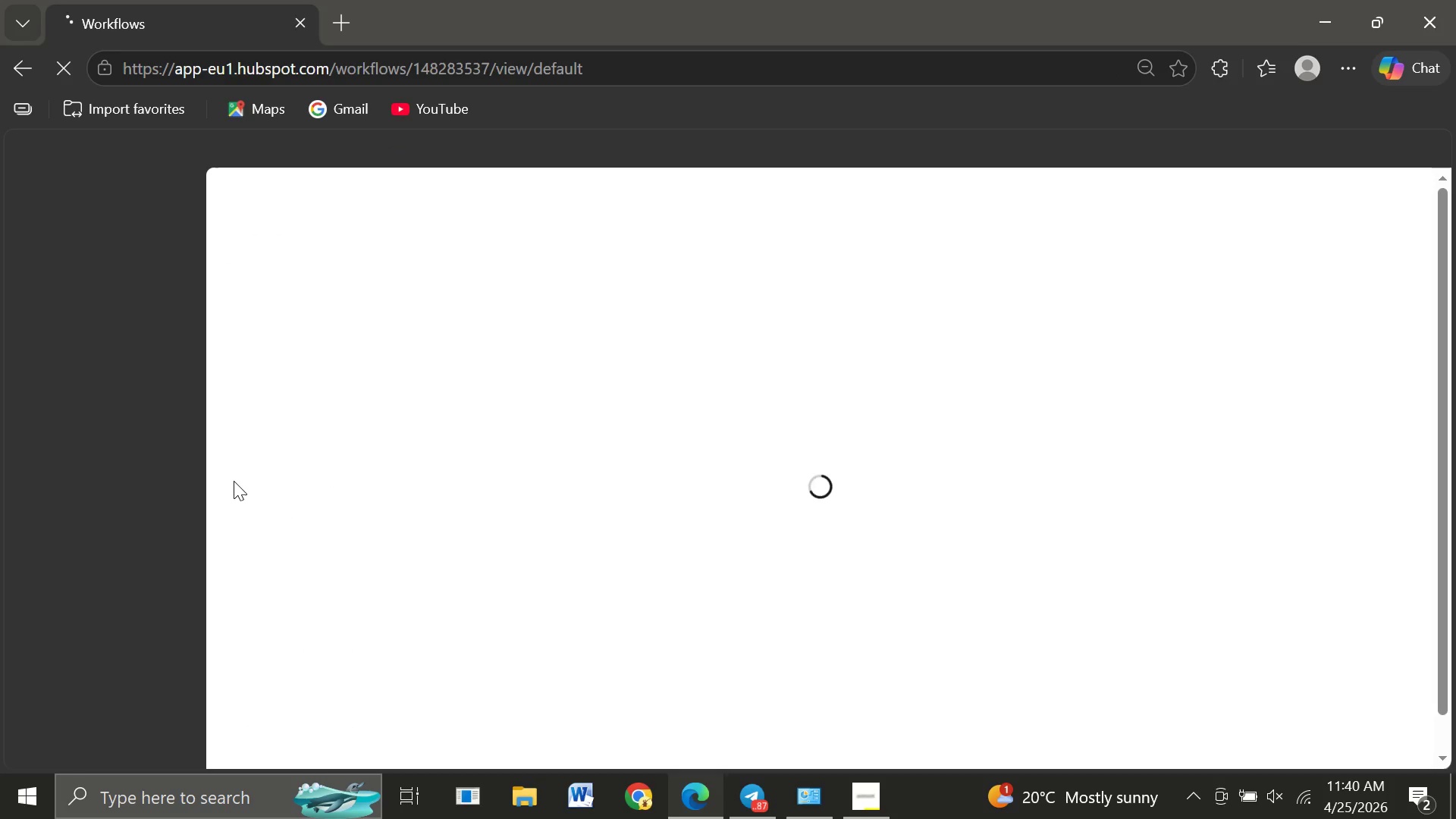 
wait(5.03)
 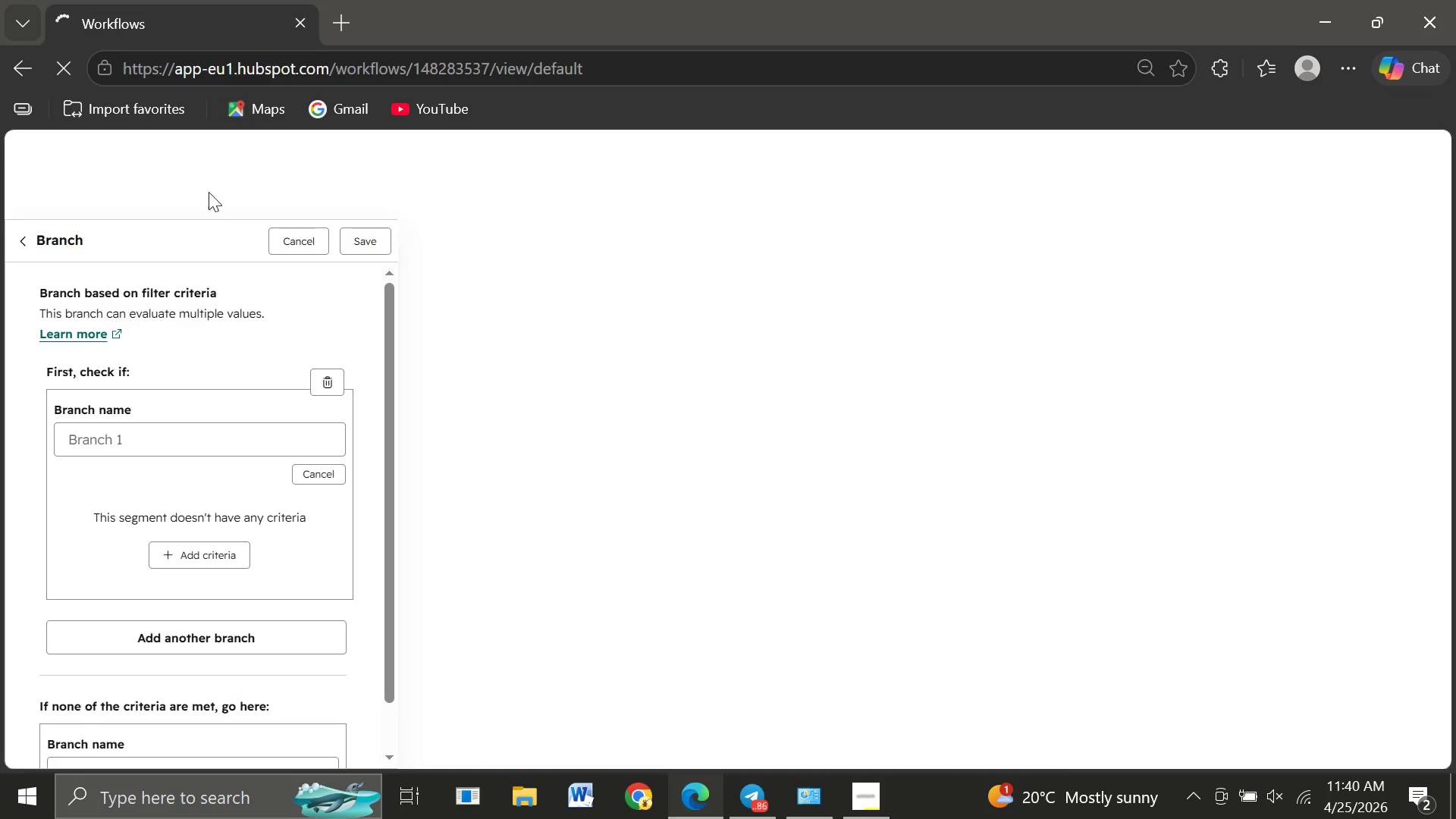 
mouse_move([275, 617])
 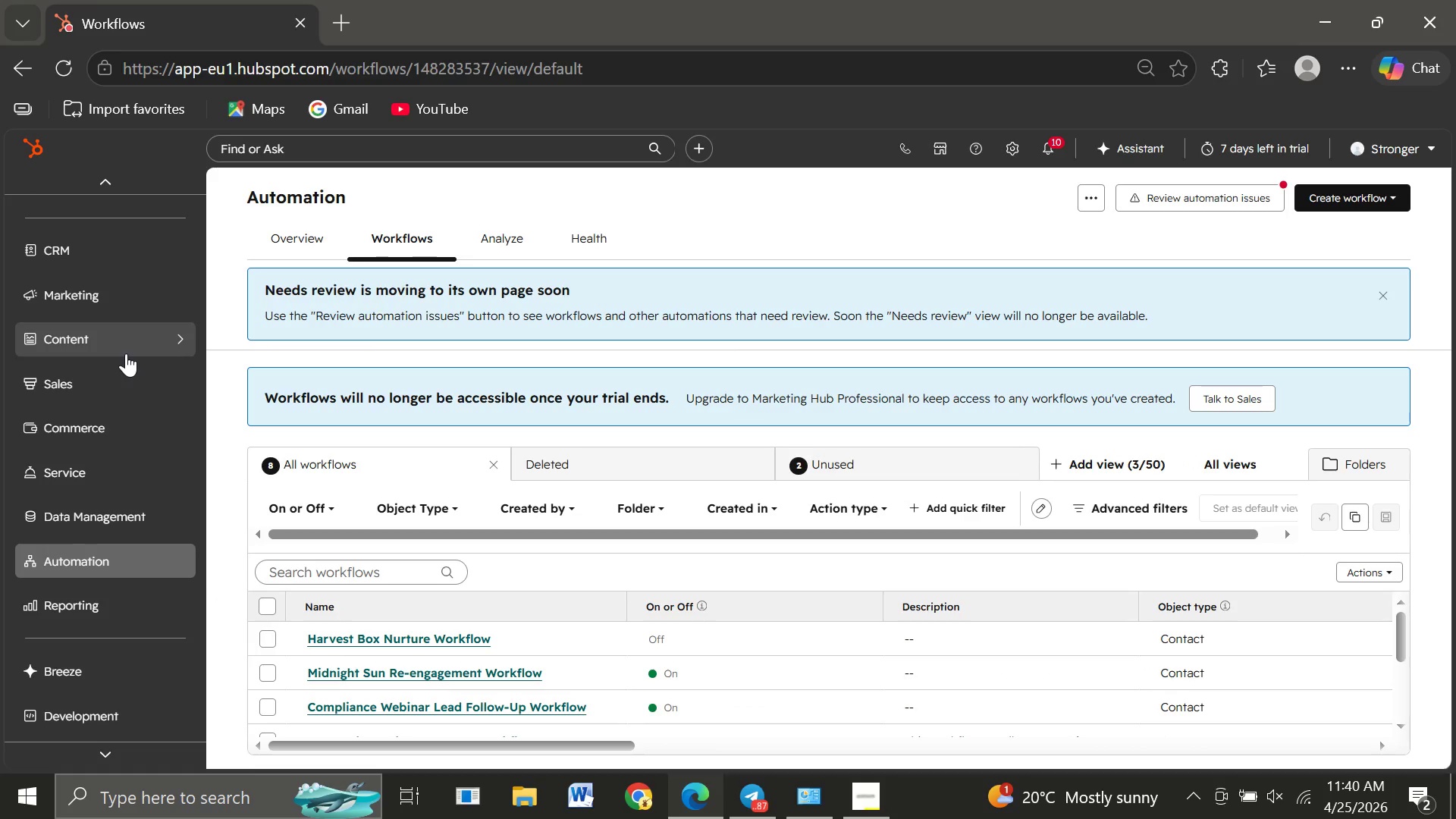 
wait(5.01)
 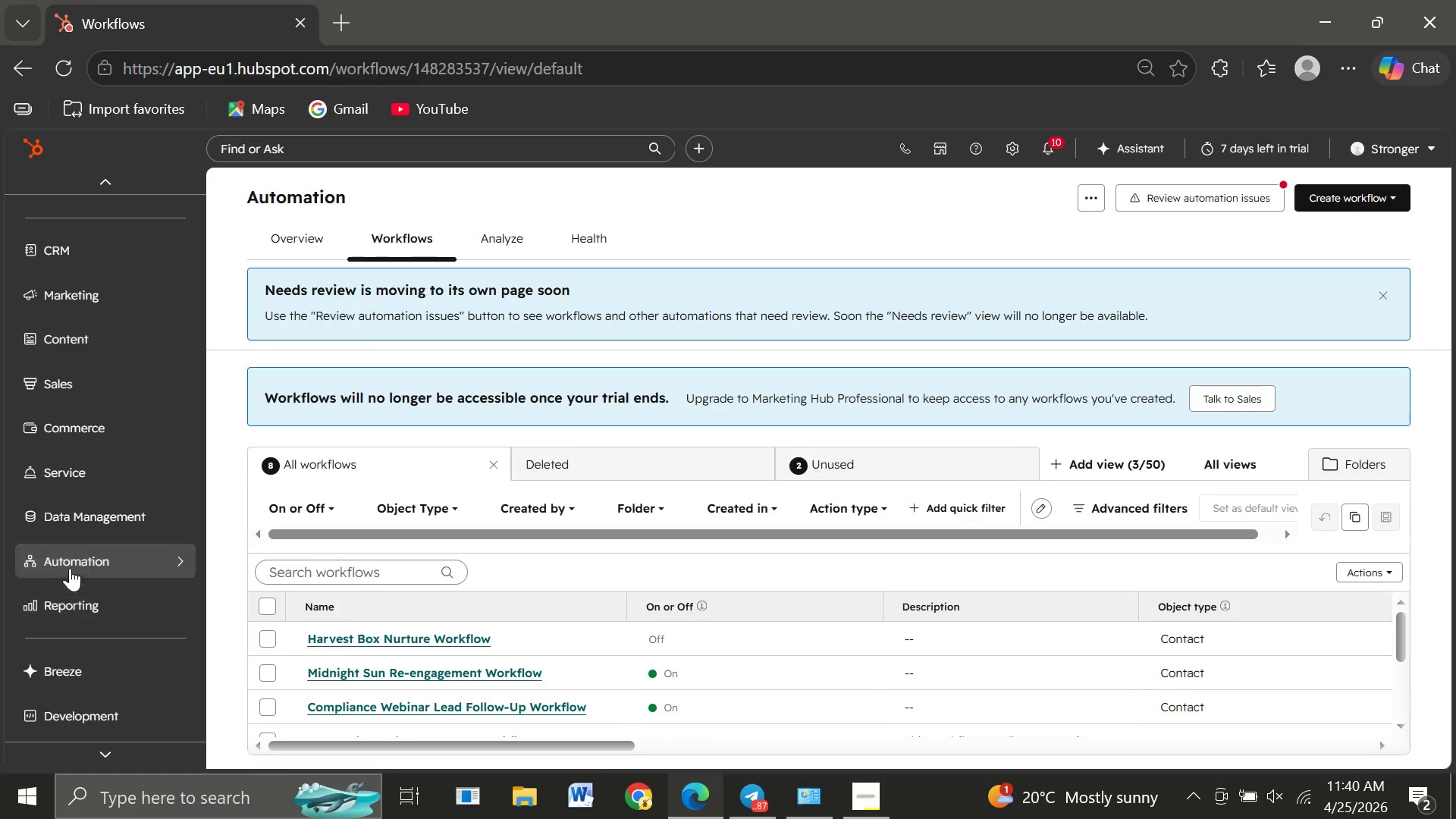 
left_click([138, 309])
 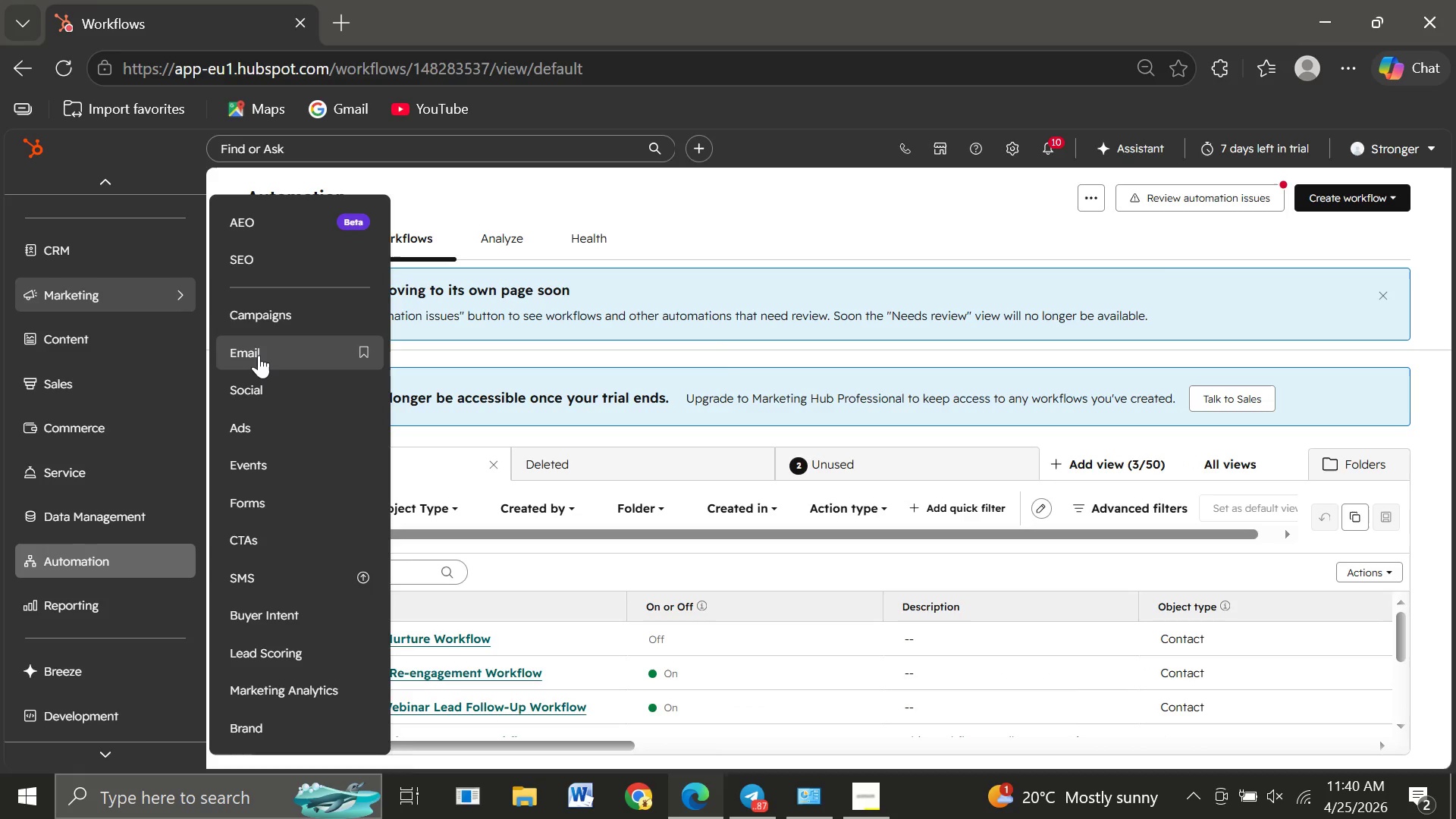 
left_click([259, 355])
 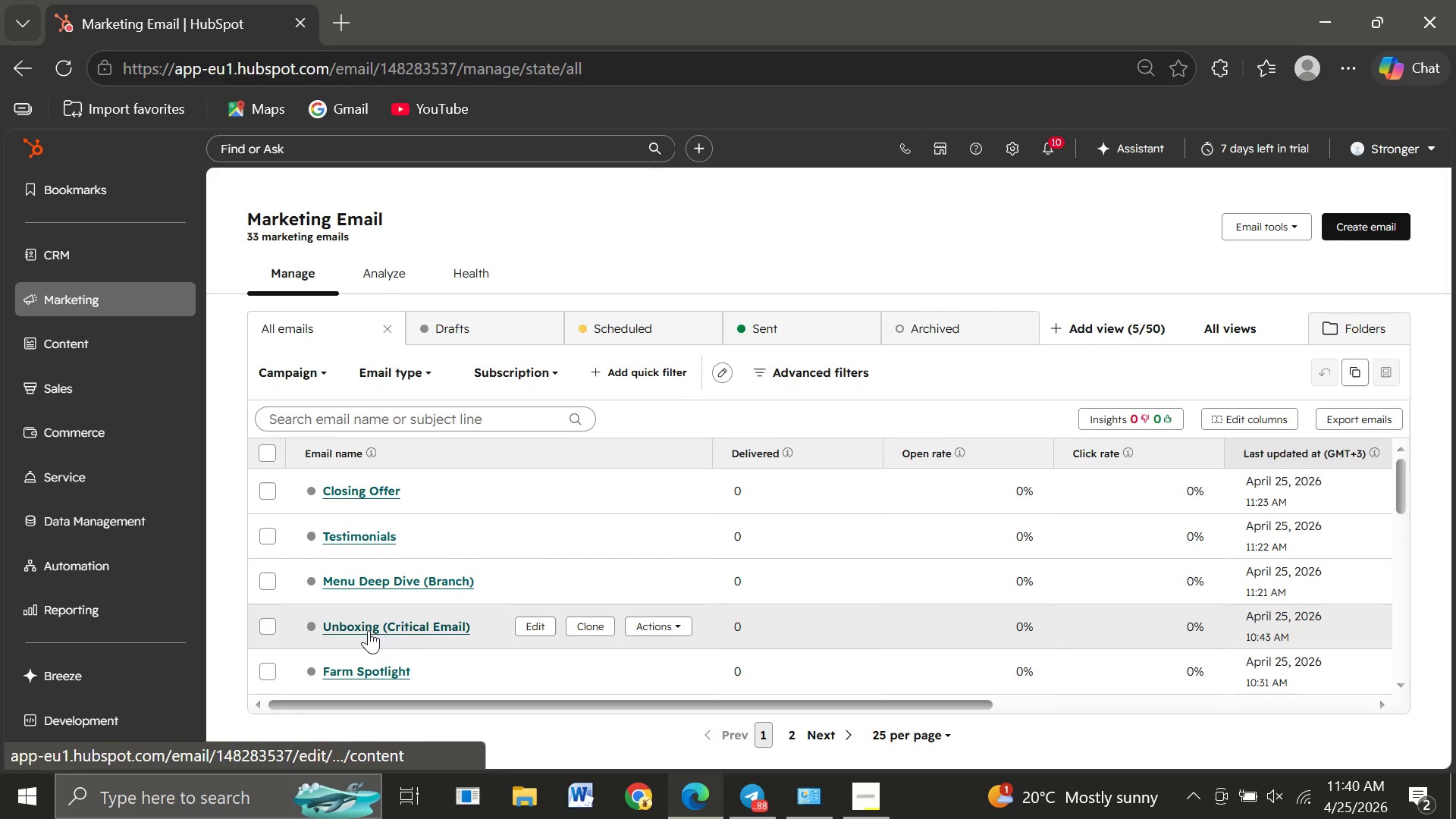 
wait(17.64)
 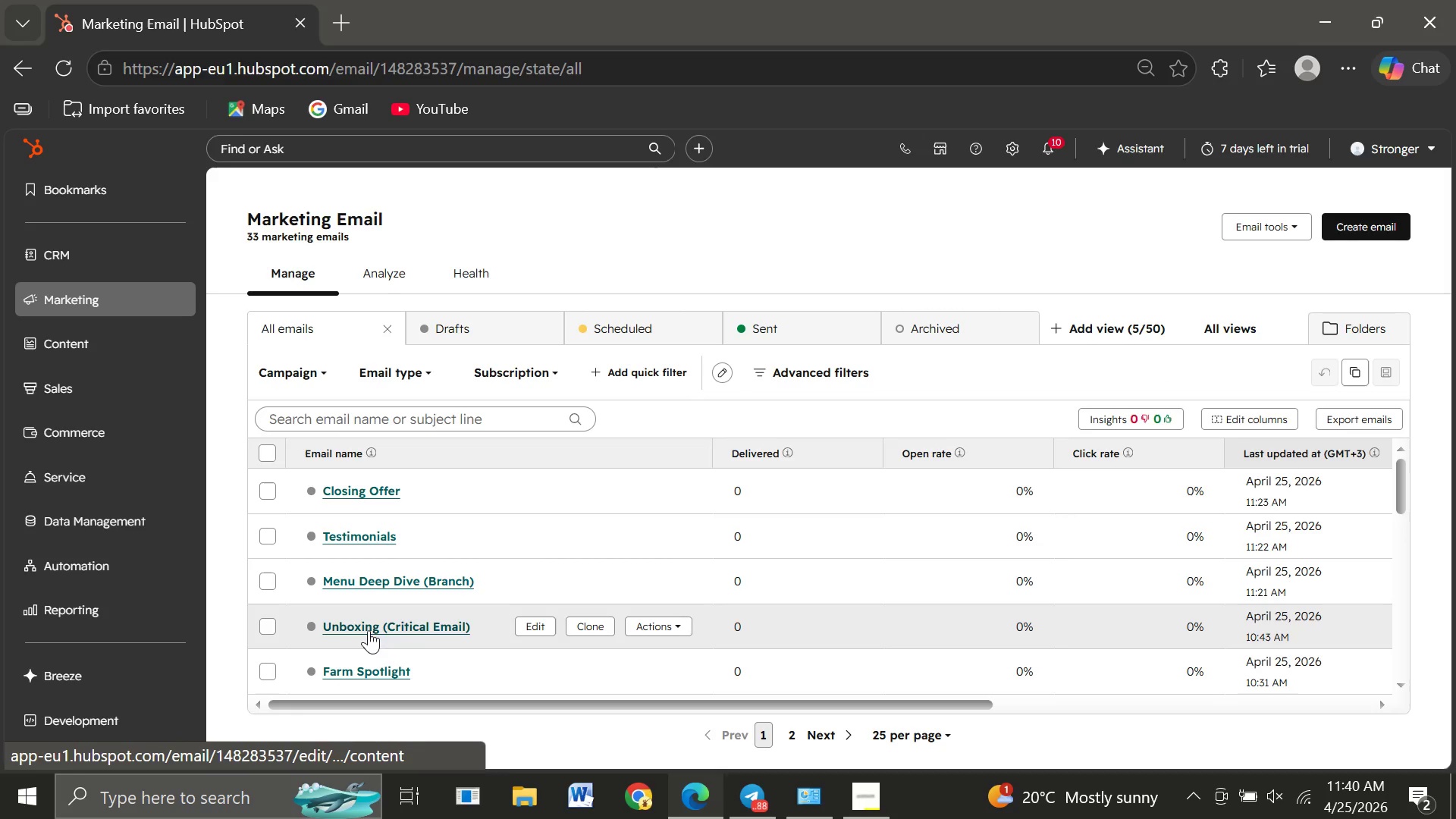 
left_click([344, 568])
 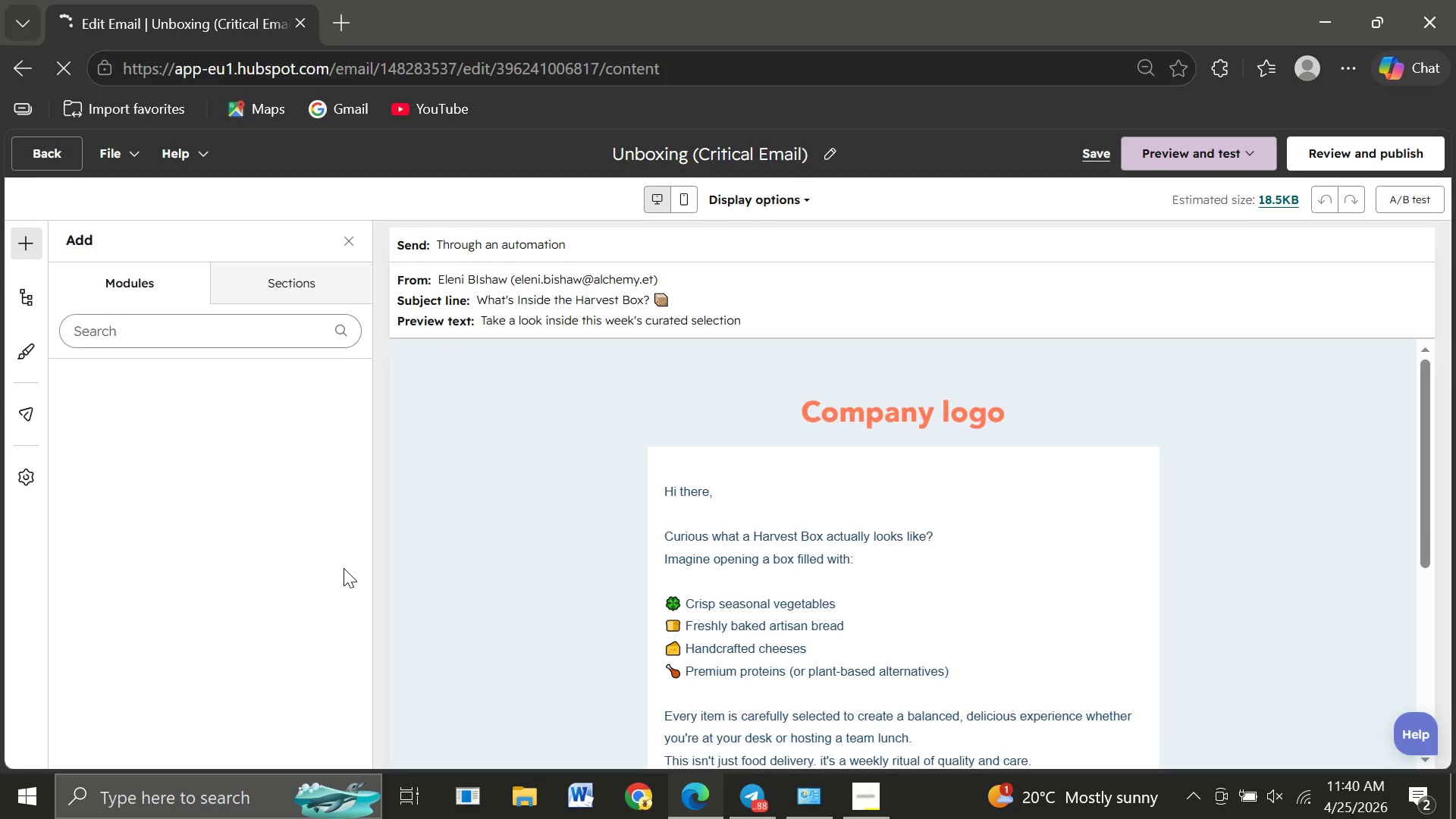 
wait(7.97)
 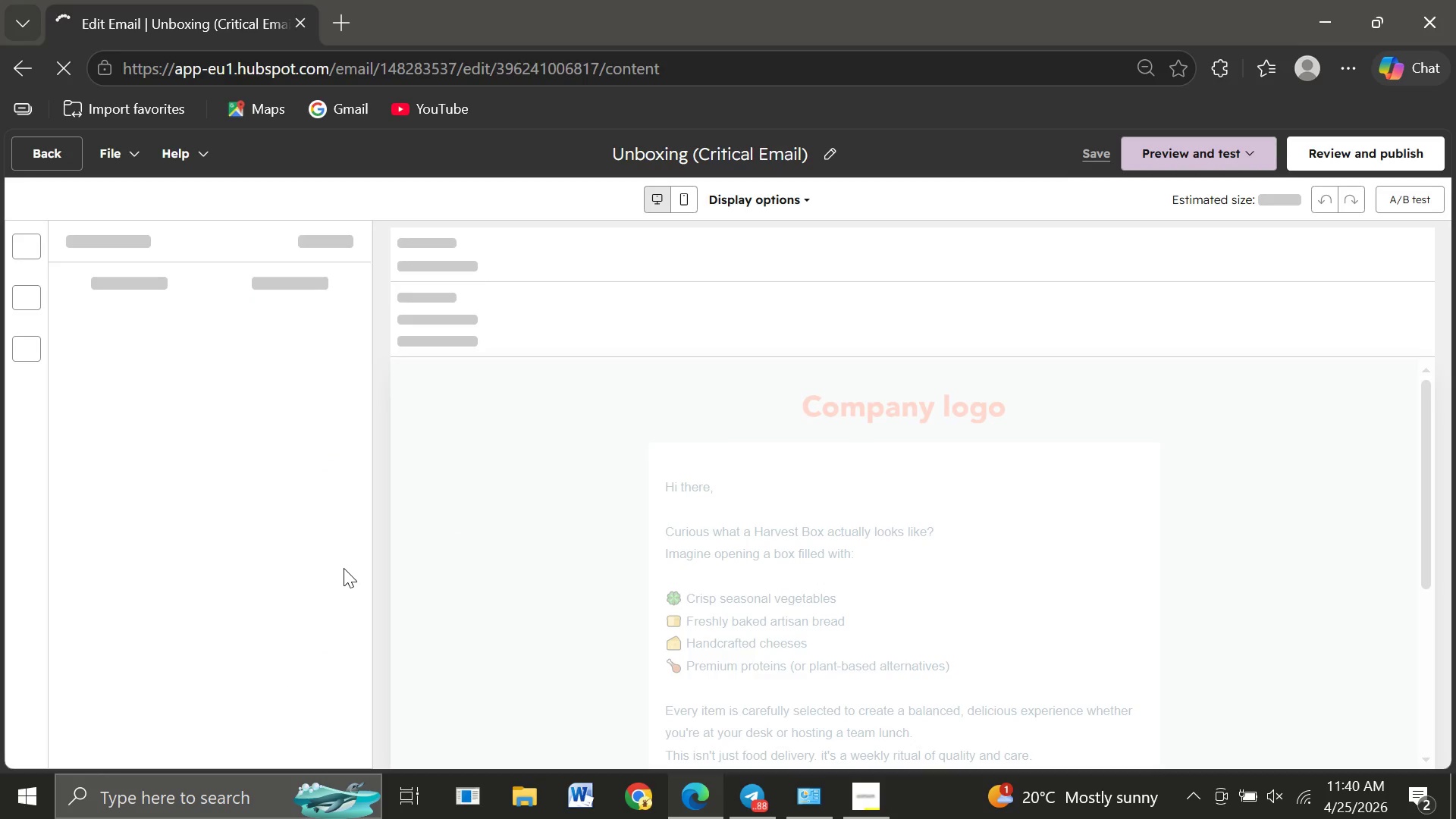 
left_click([1351, 160])
 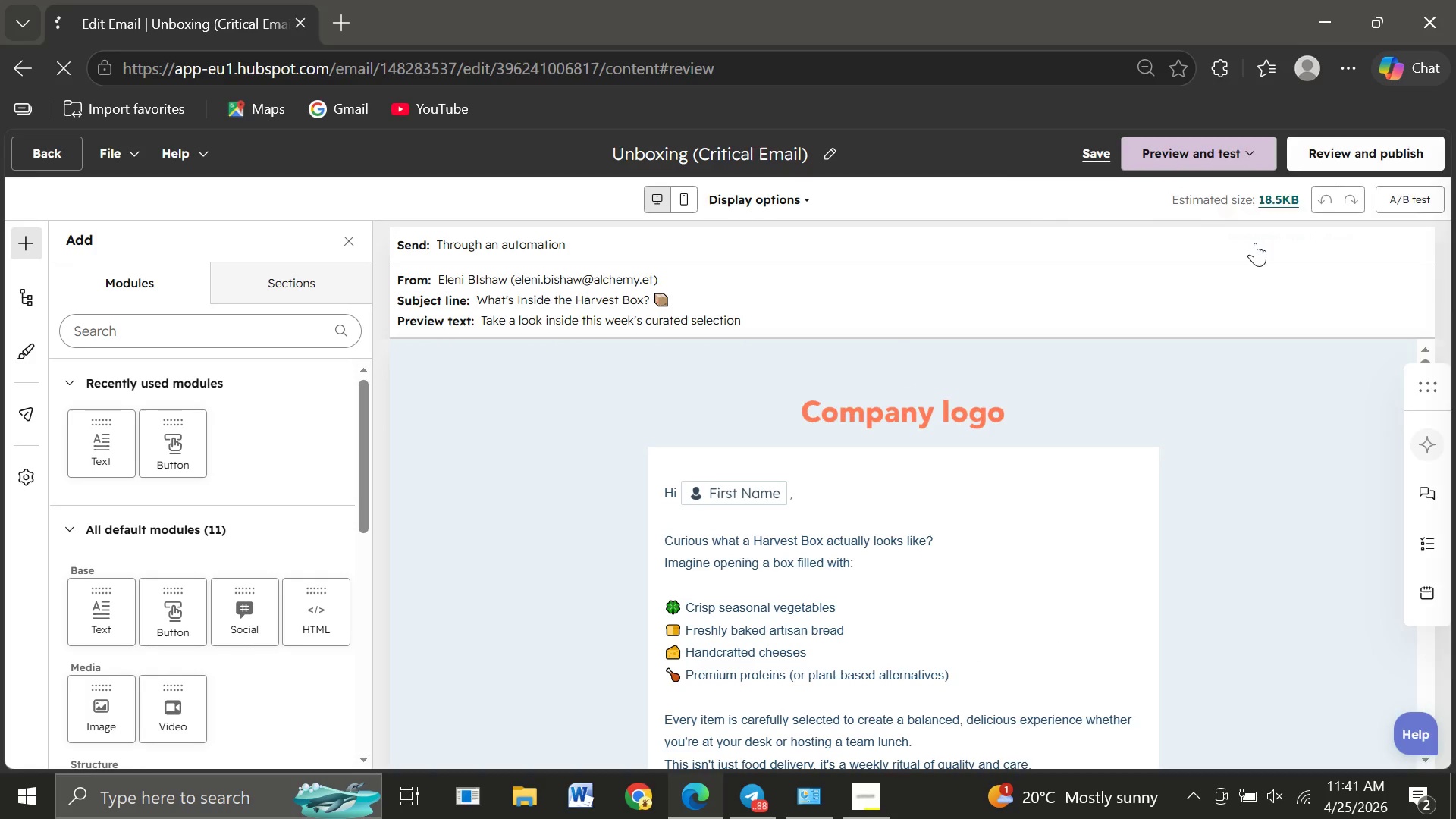 
left_click([1255, 243])
 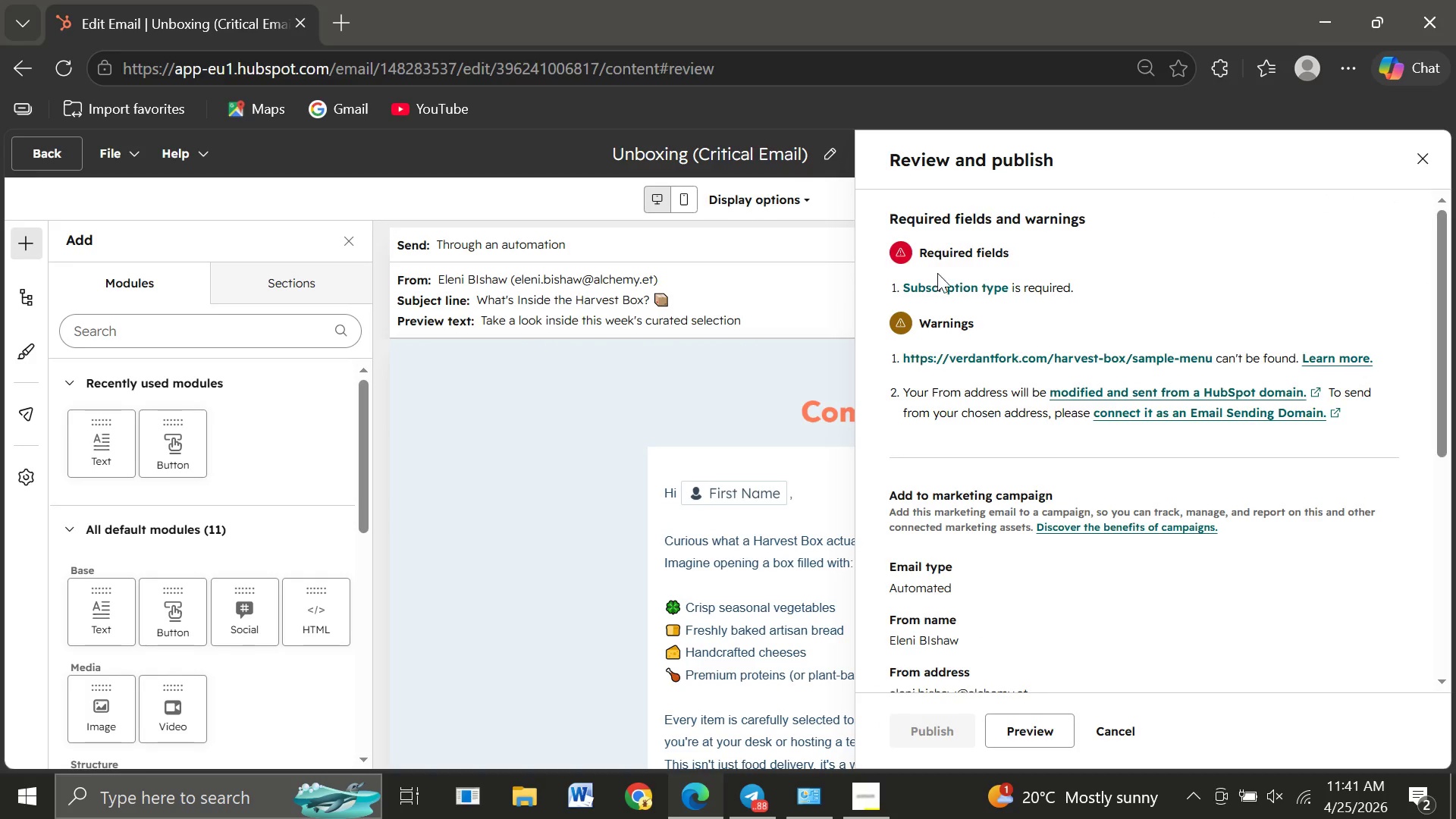 
left_click([937, 292])
 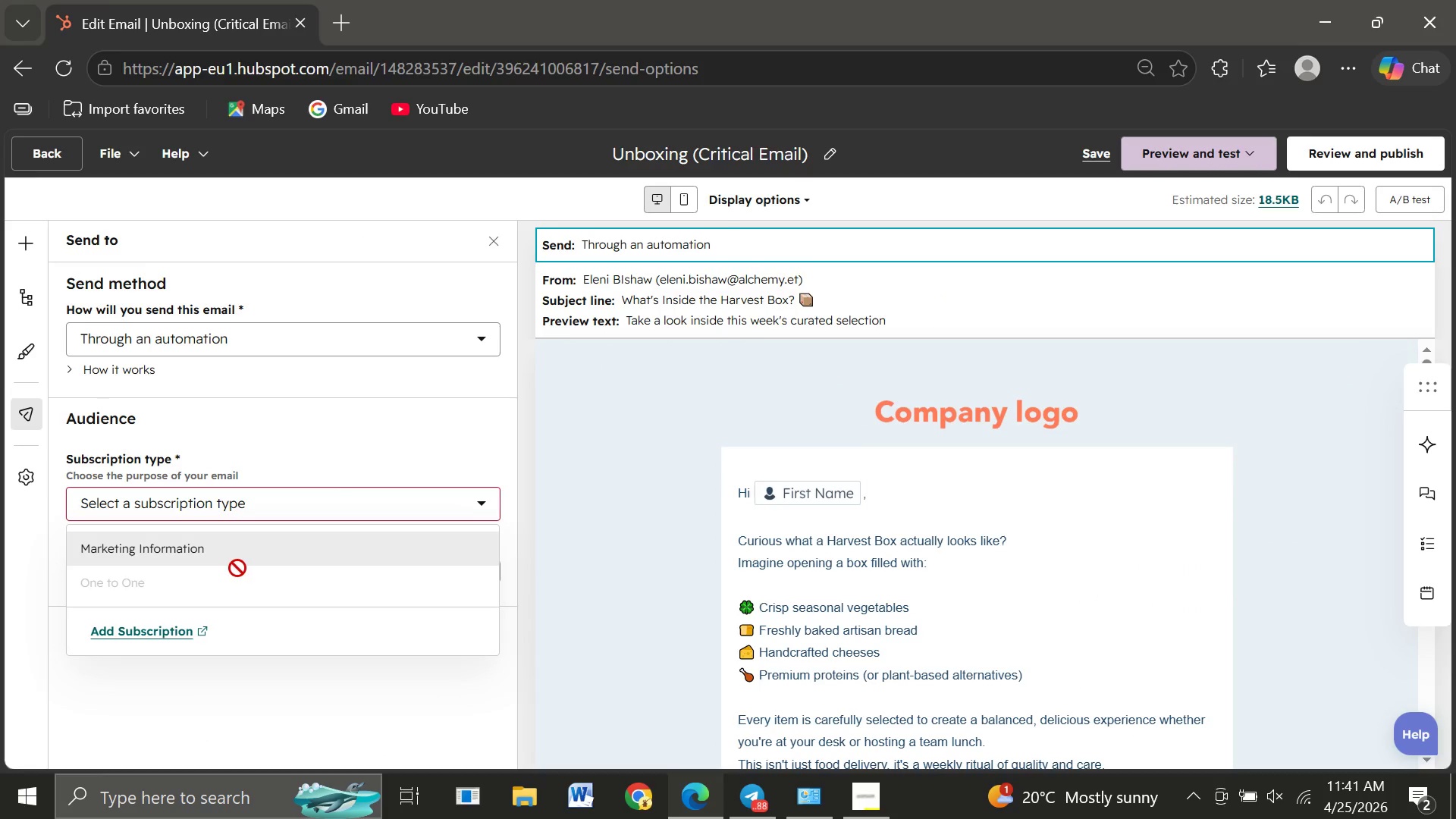 
left_click([225, 557])
 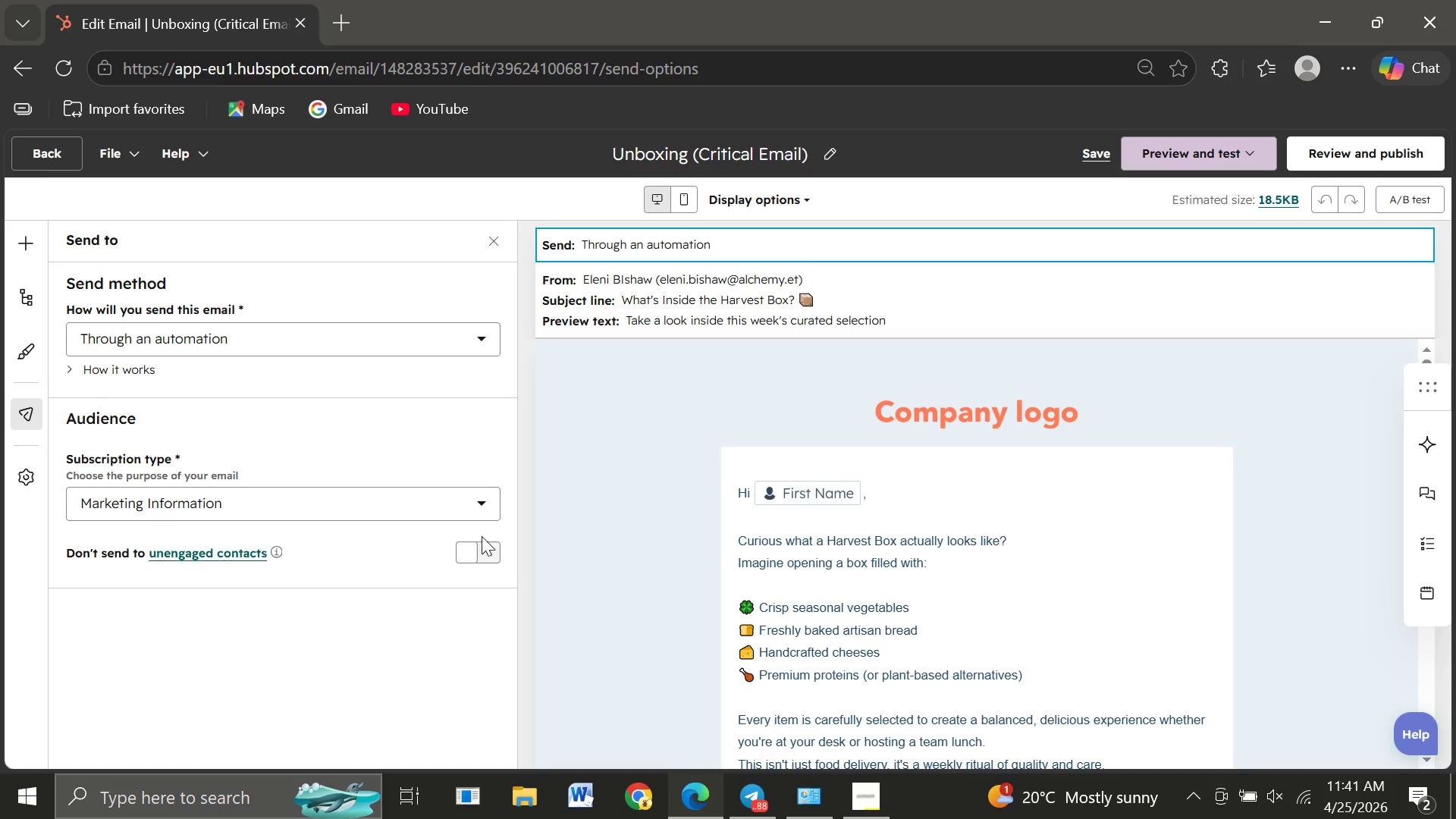 
left_click([485, 547])
 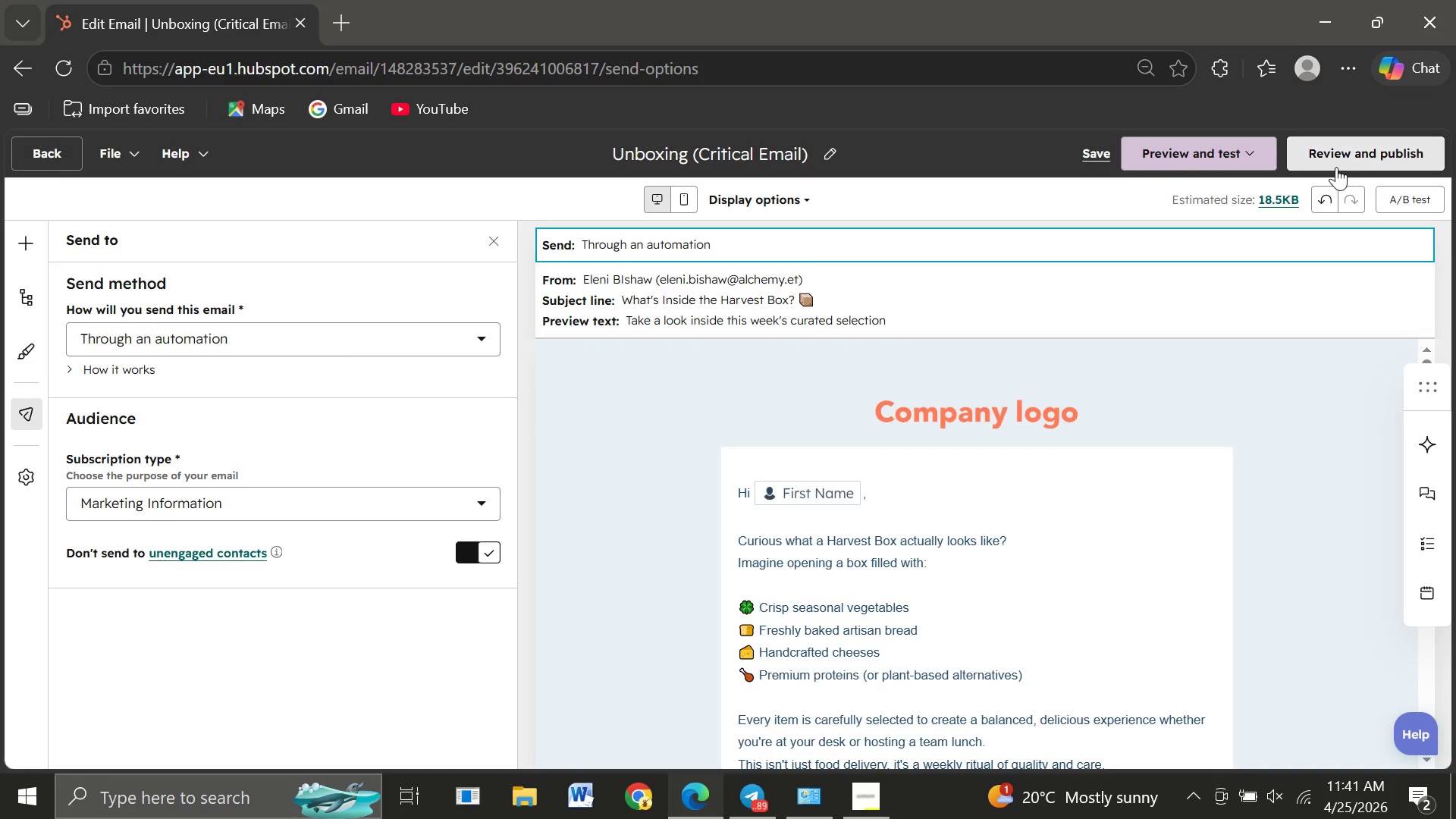 
left_click([1336, 158])
 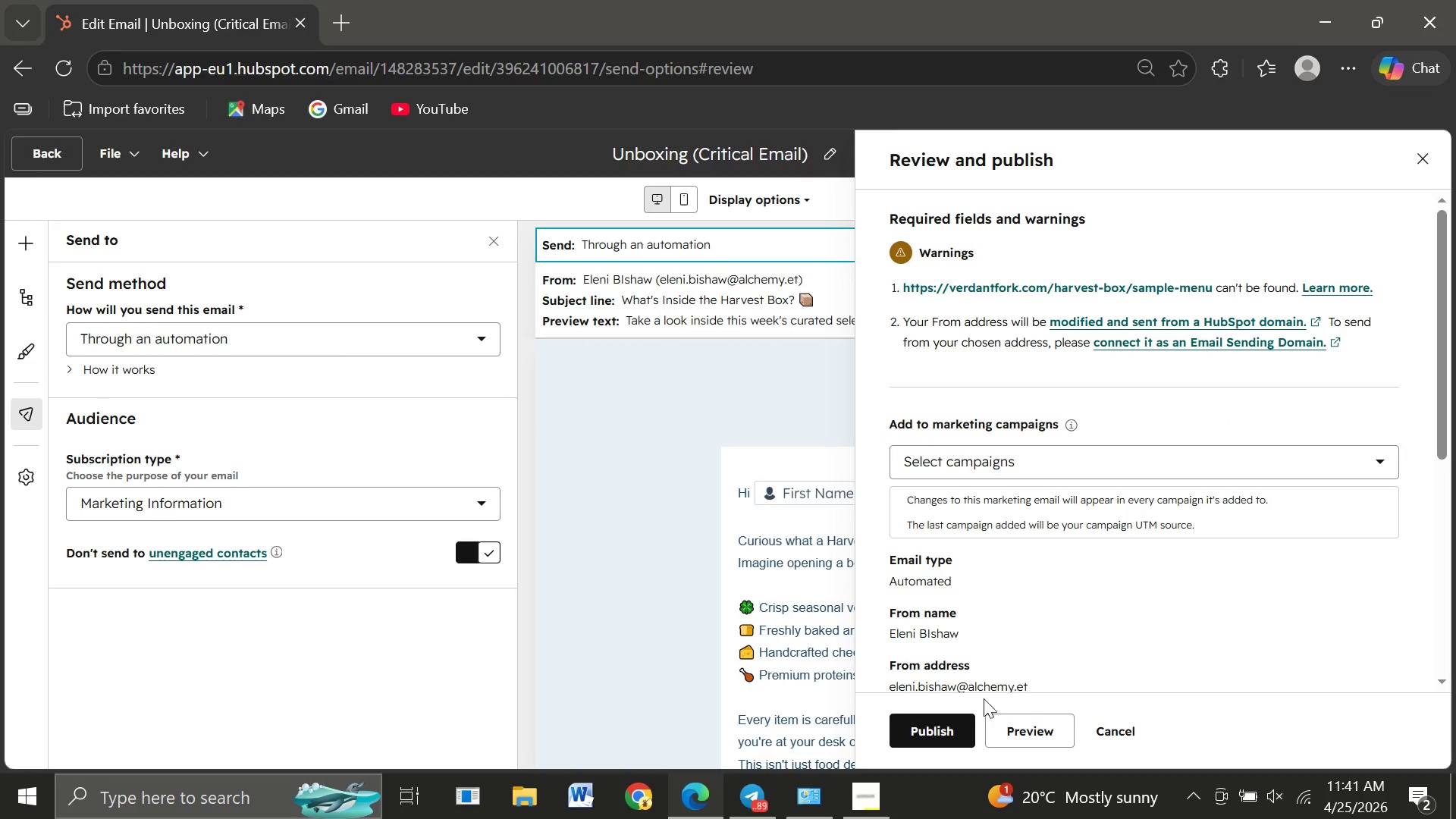 
left_click([940, 725])
 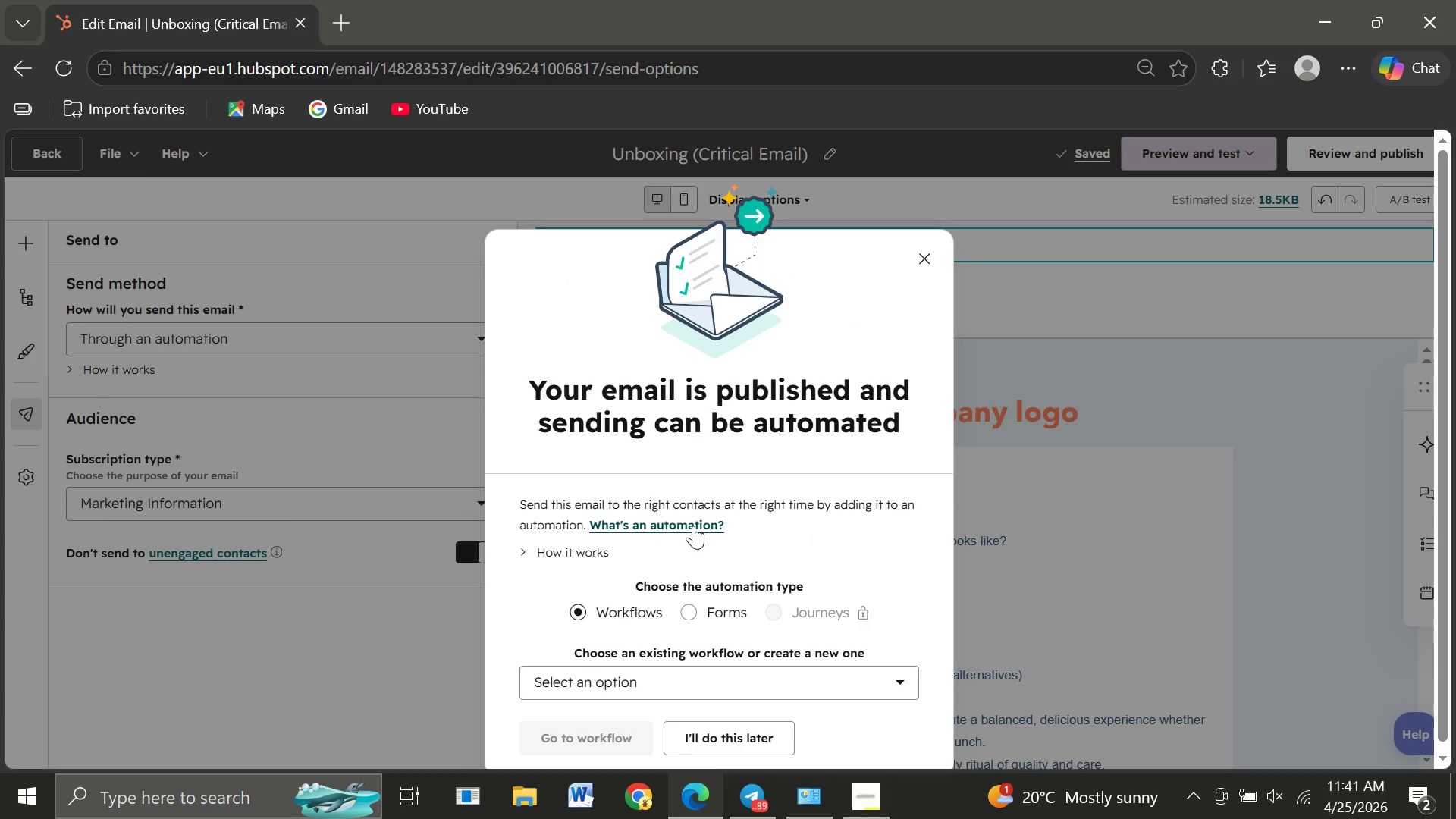 
wait(7.2)
 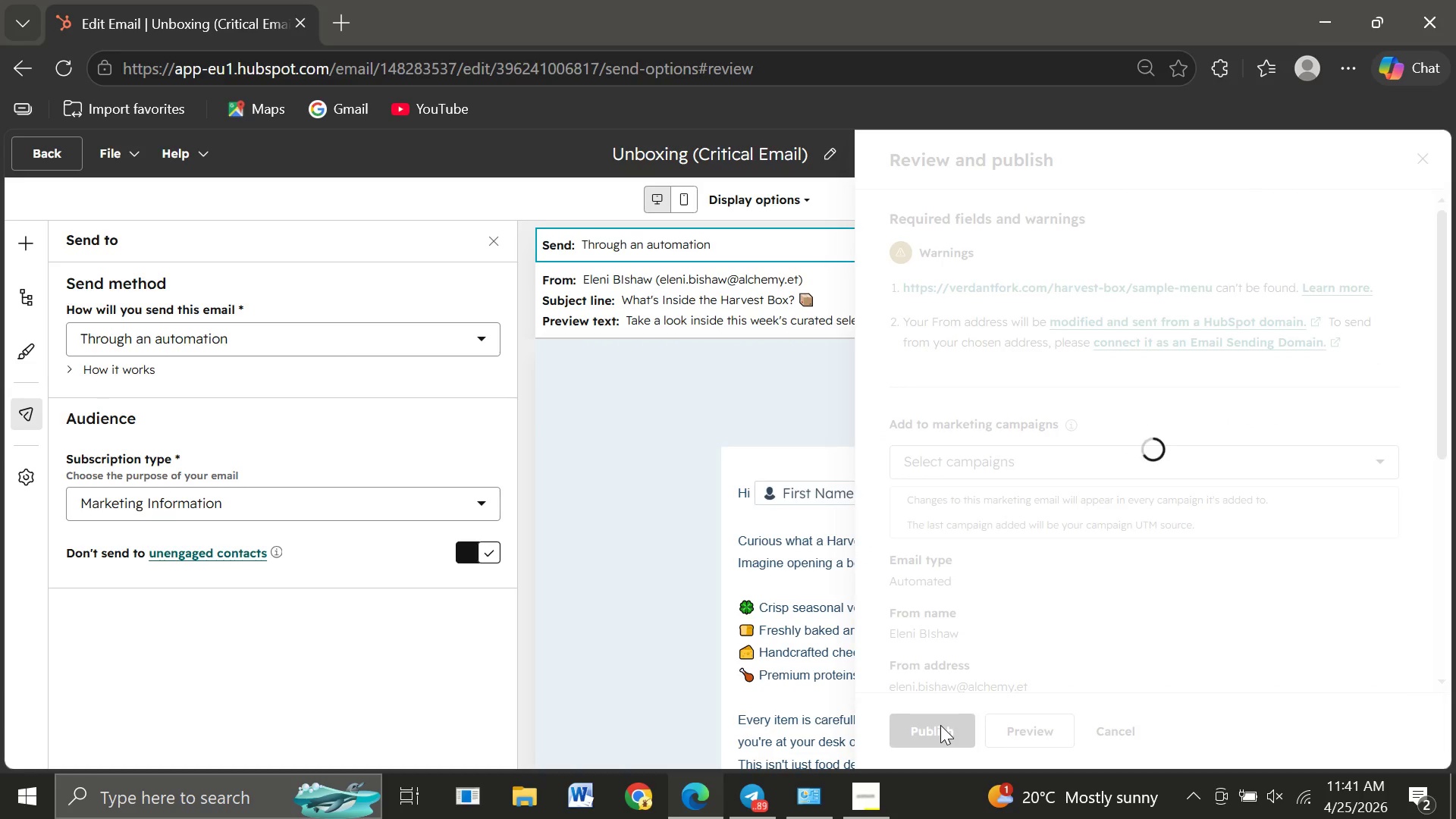 
left_click([590, 683])
 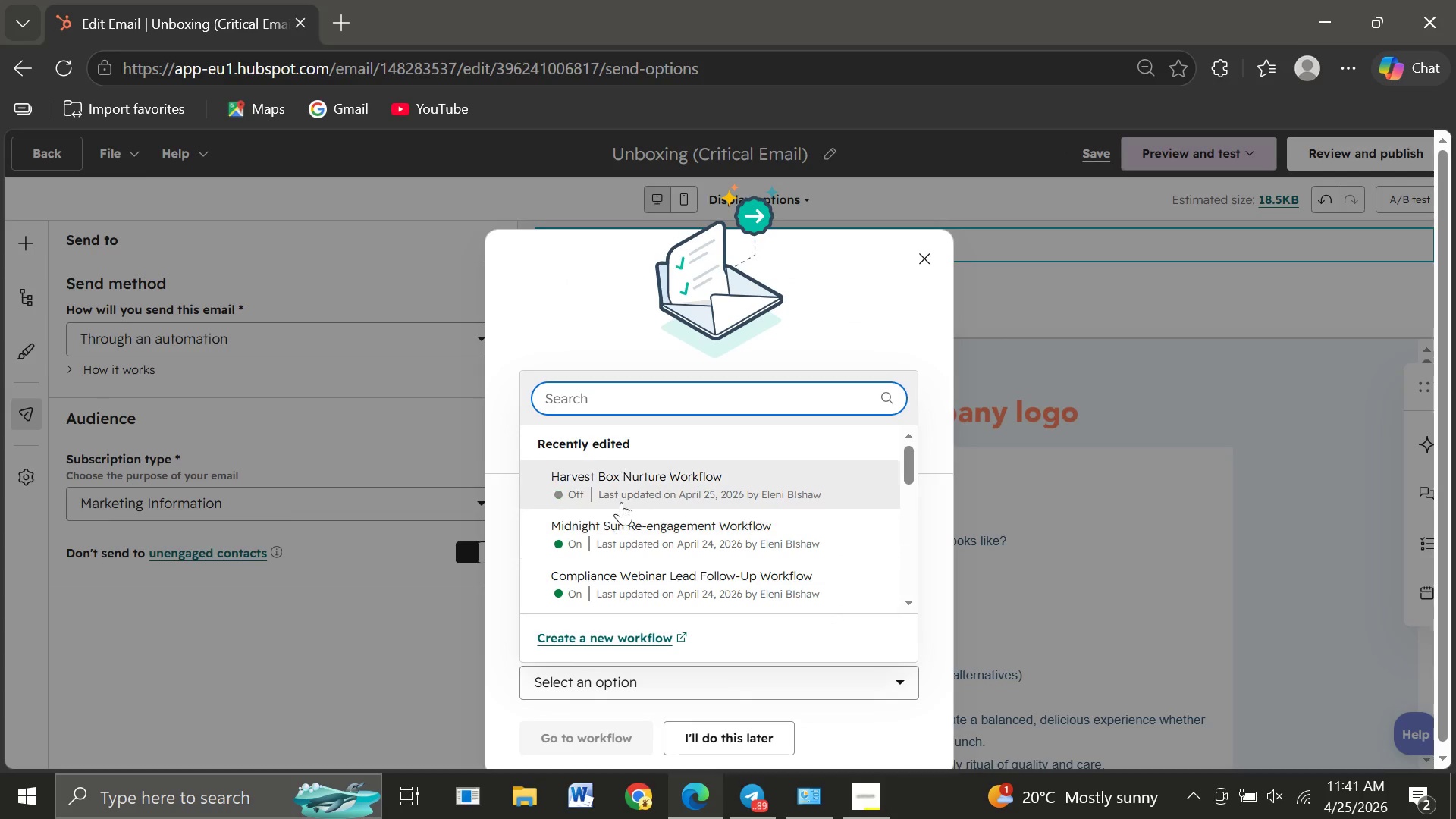 
left_click([621, 491])
 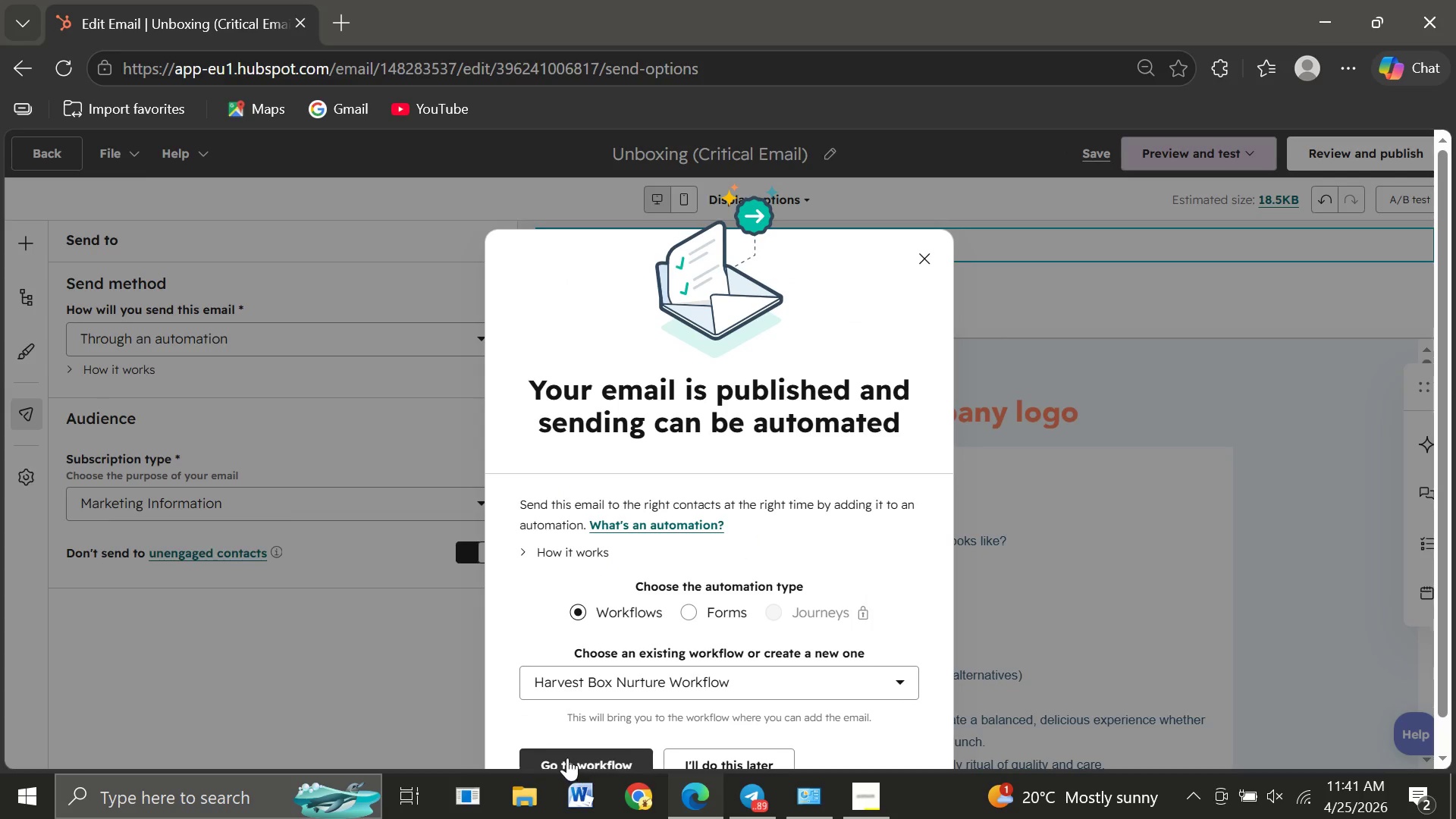 
left_click([567, 758])
 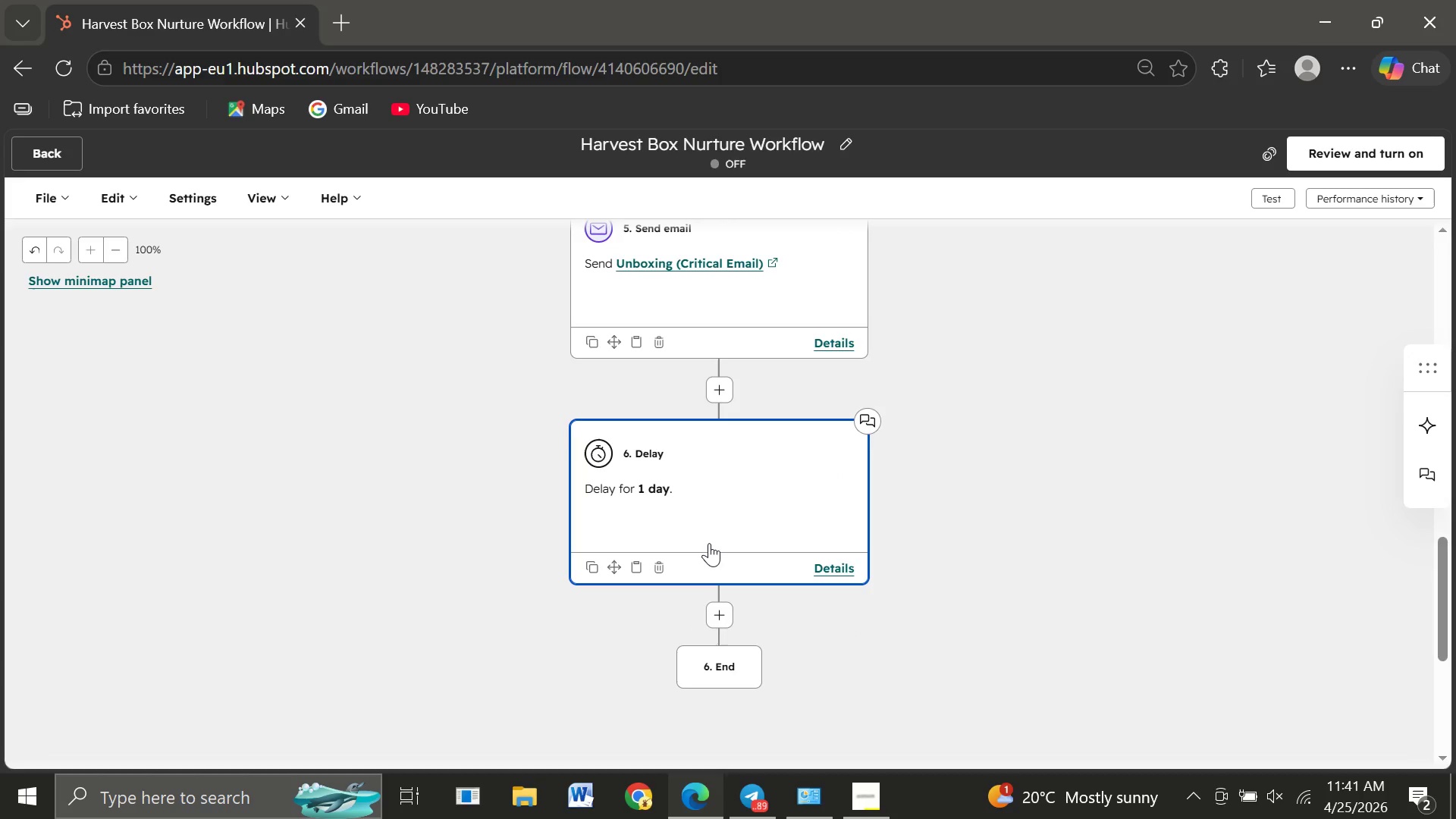 
wait(33.86)
 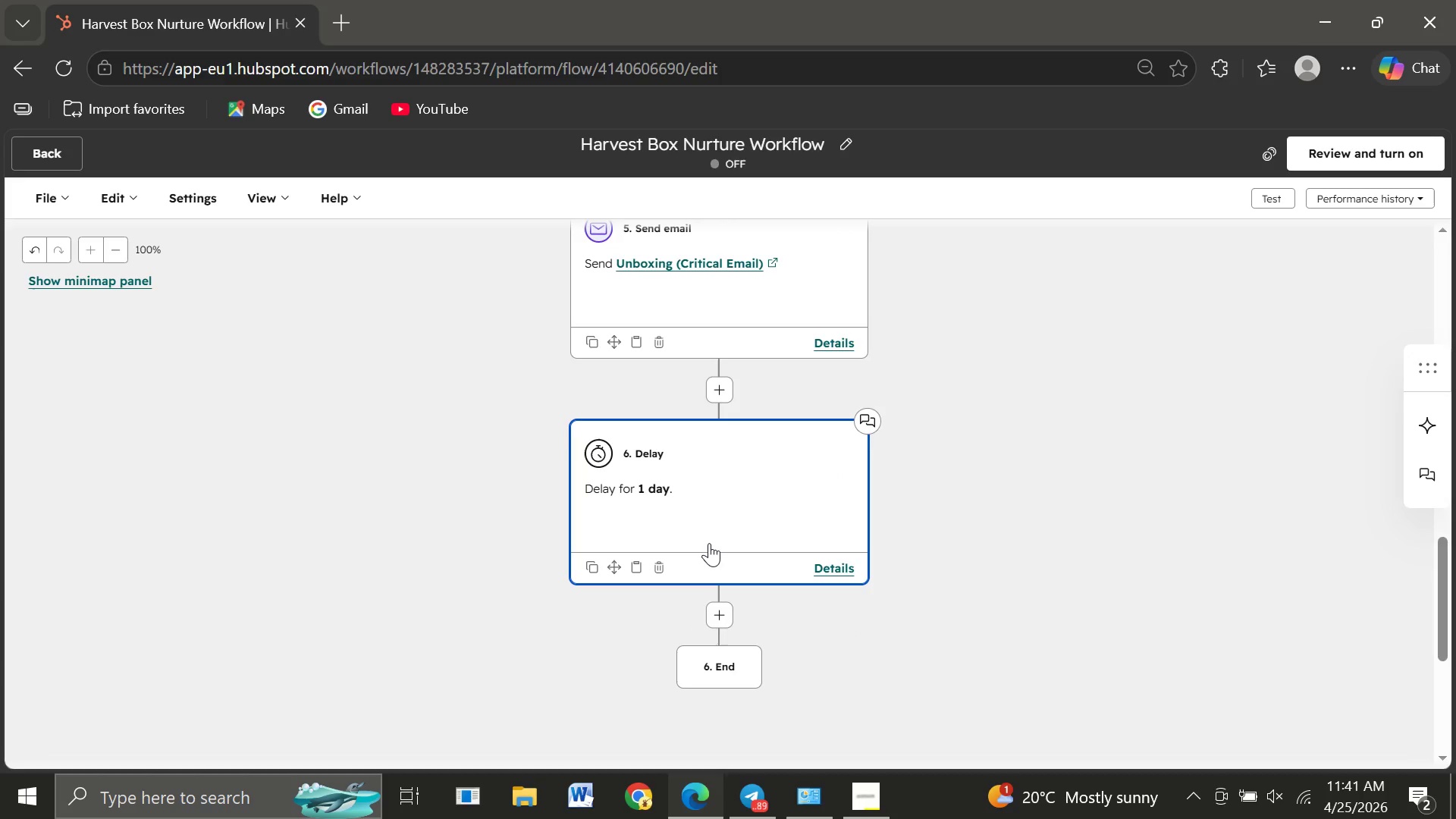 
left_click([724, 613])
 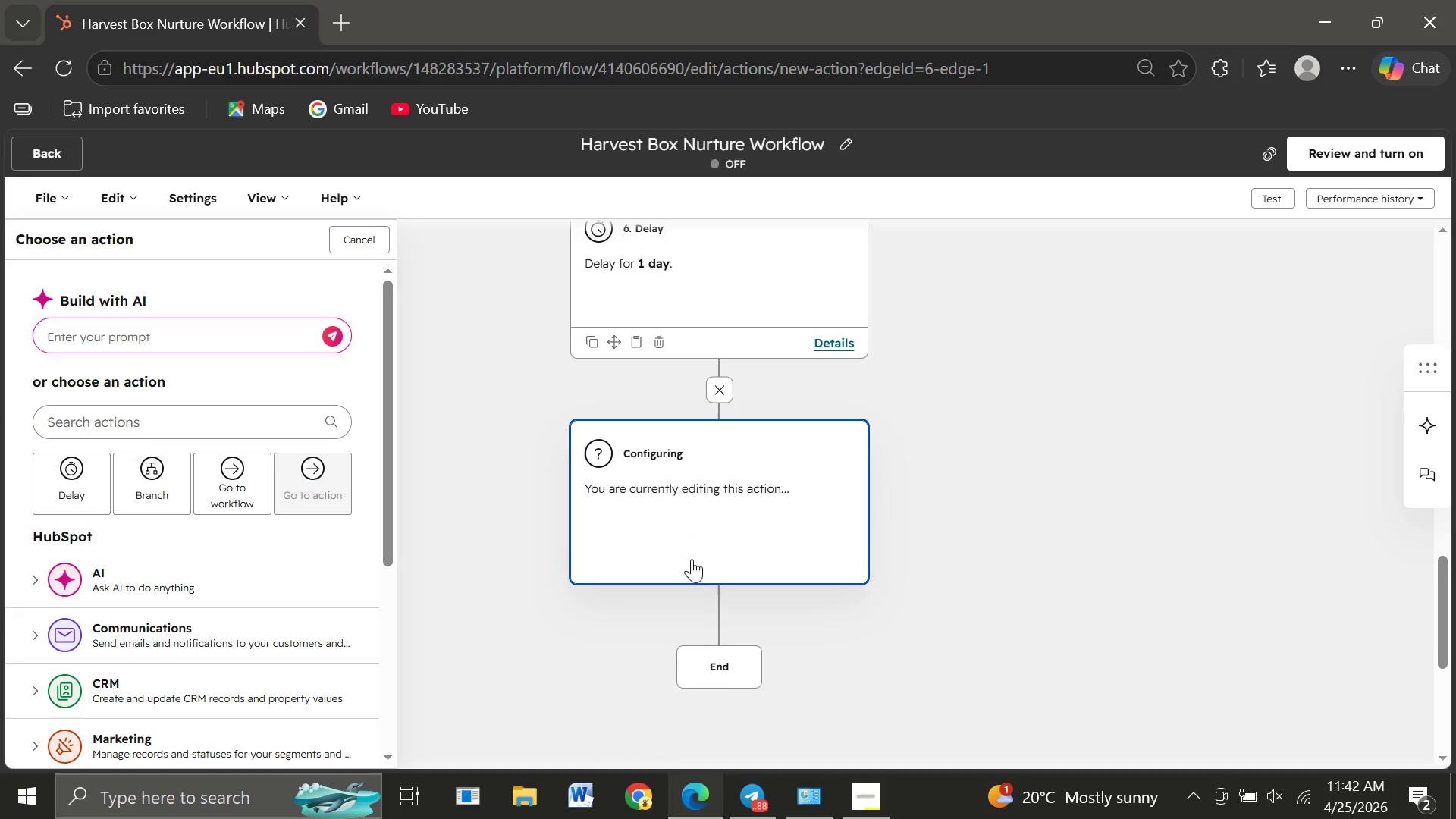 
wait(7.64)
 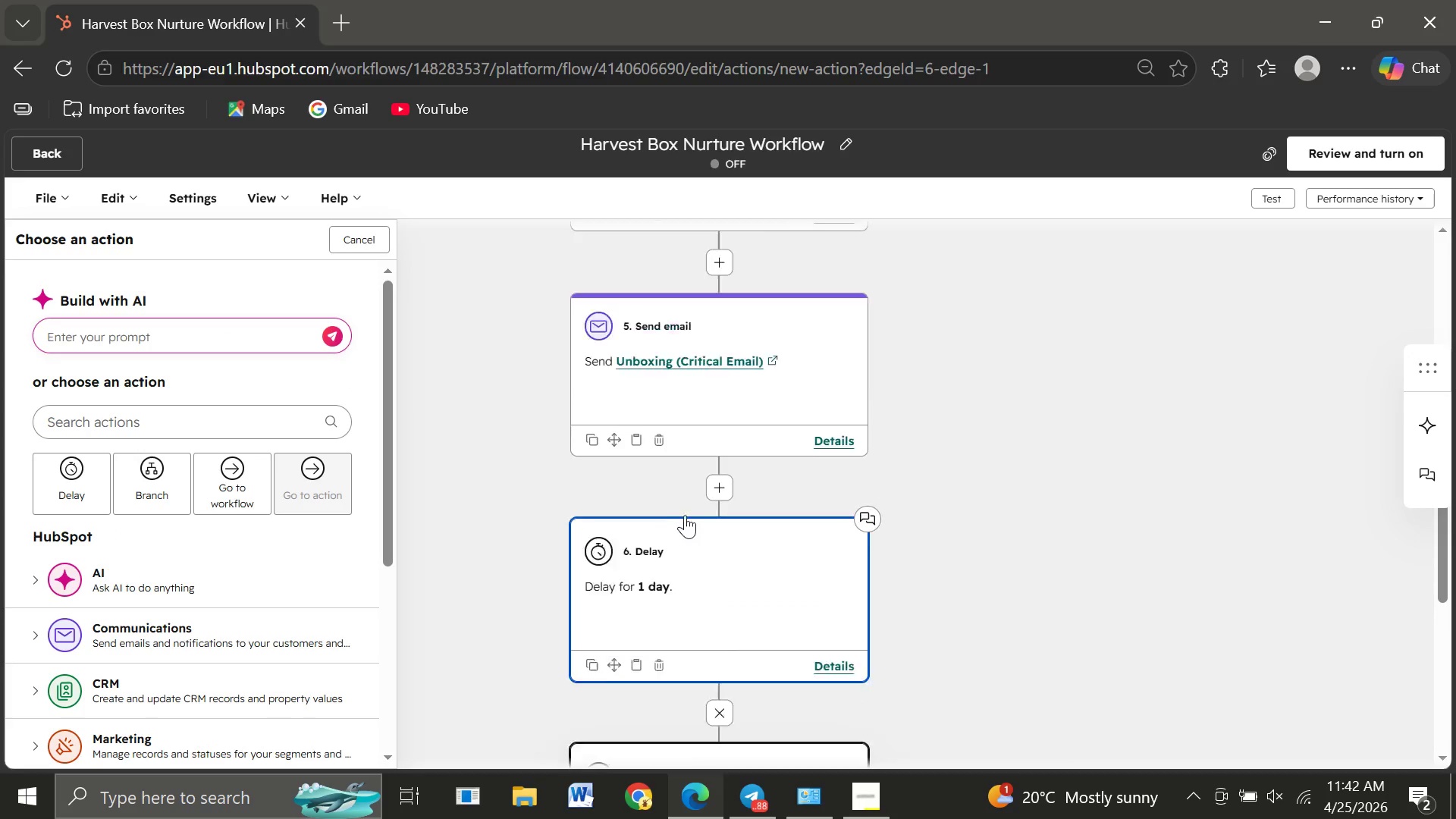 
left_click([162, 491])
 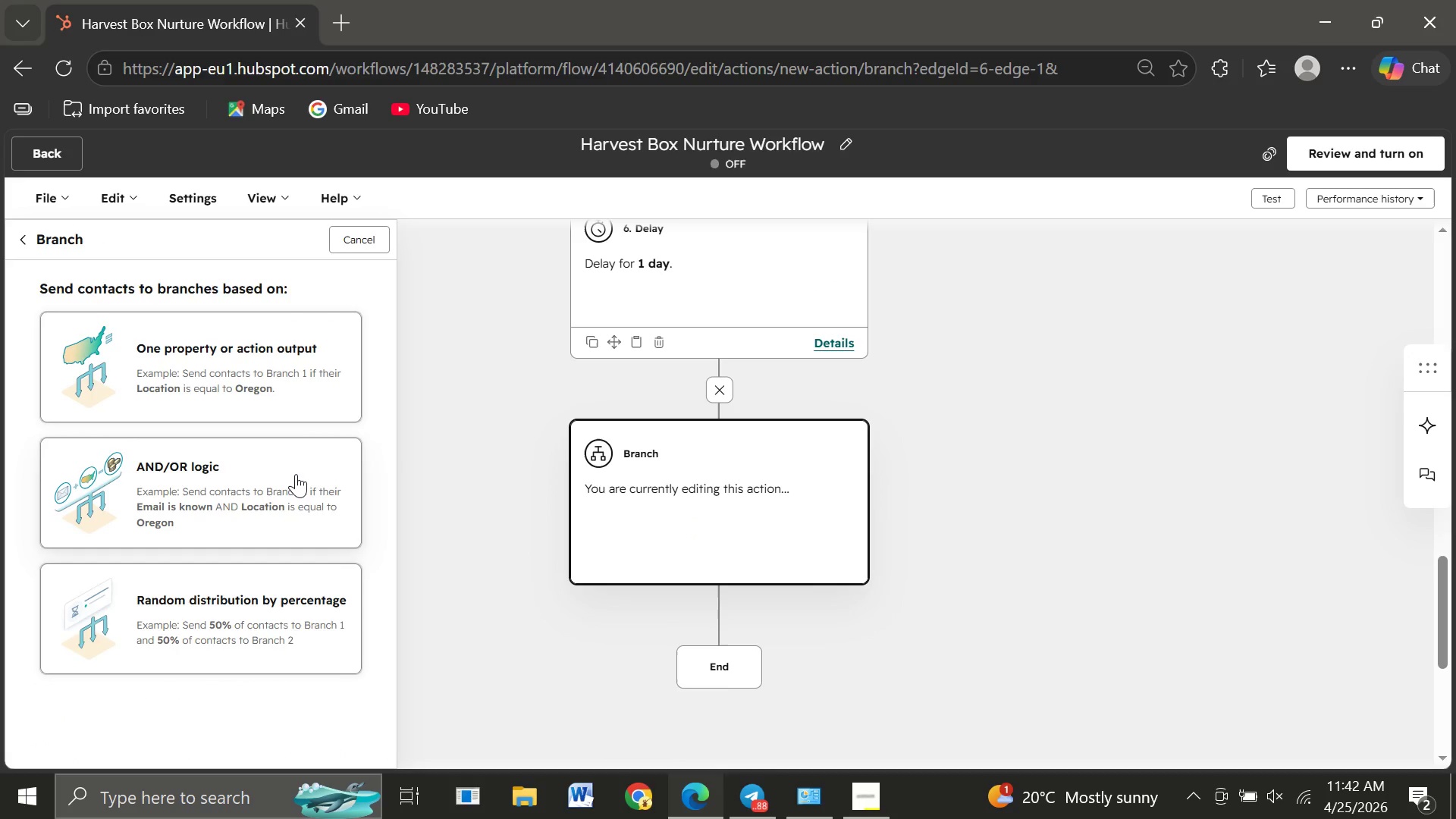 
left_click([296, 474])
 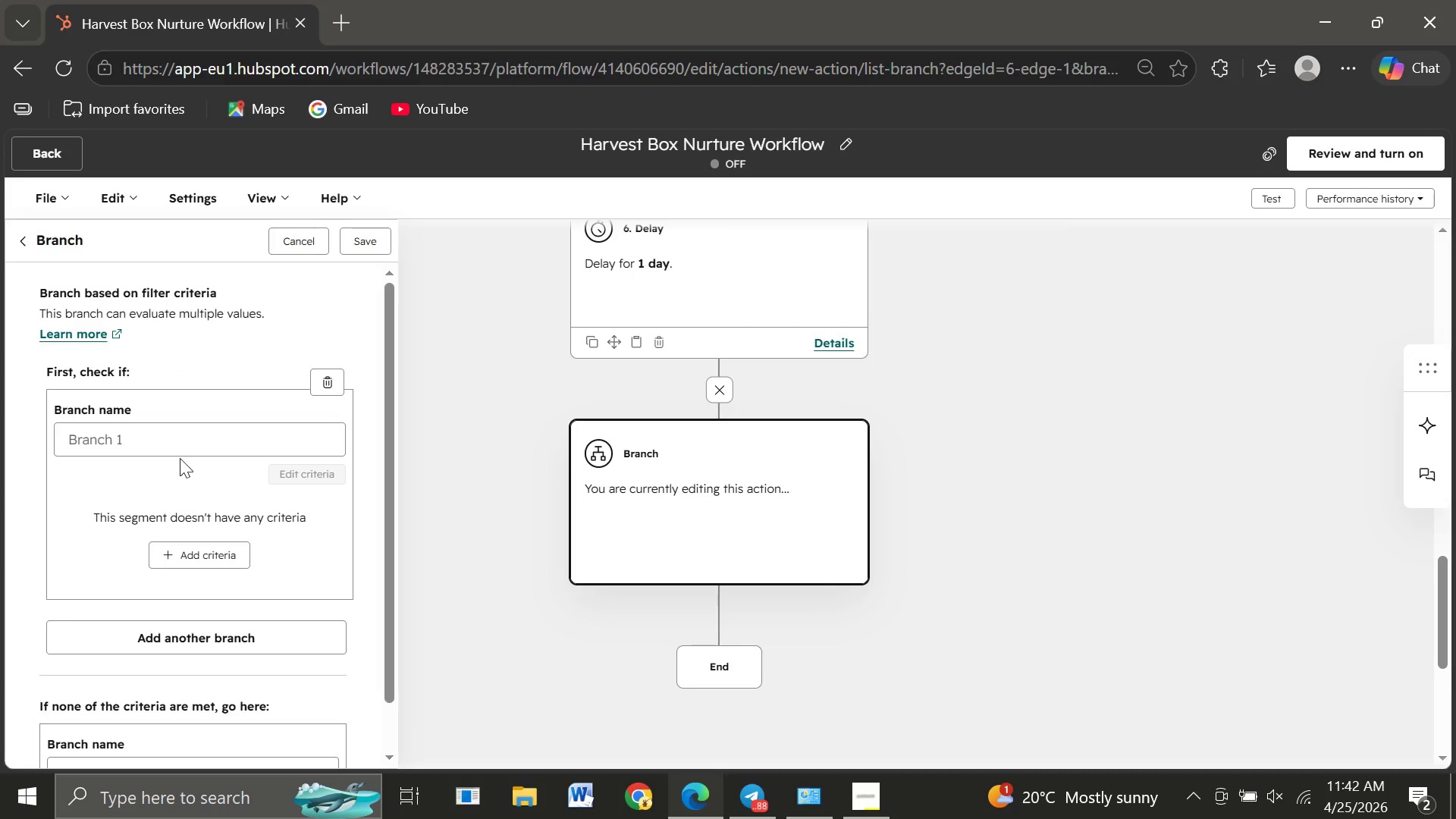 
left_click([147, 434])
 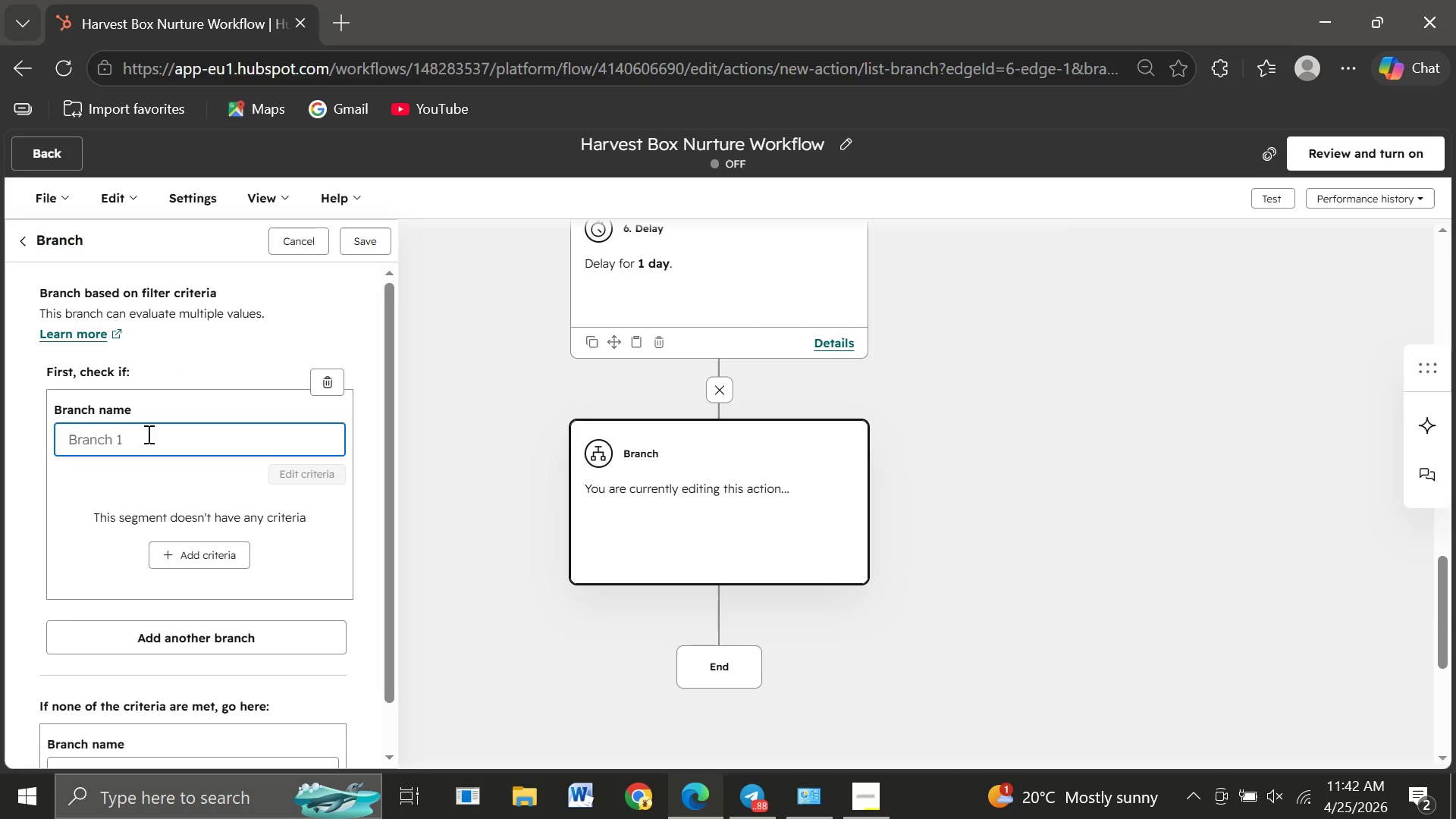 
type(Yes)
 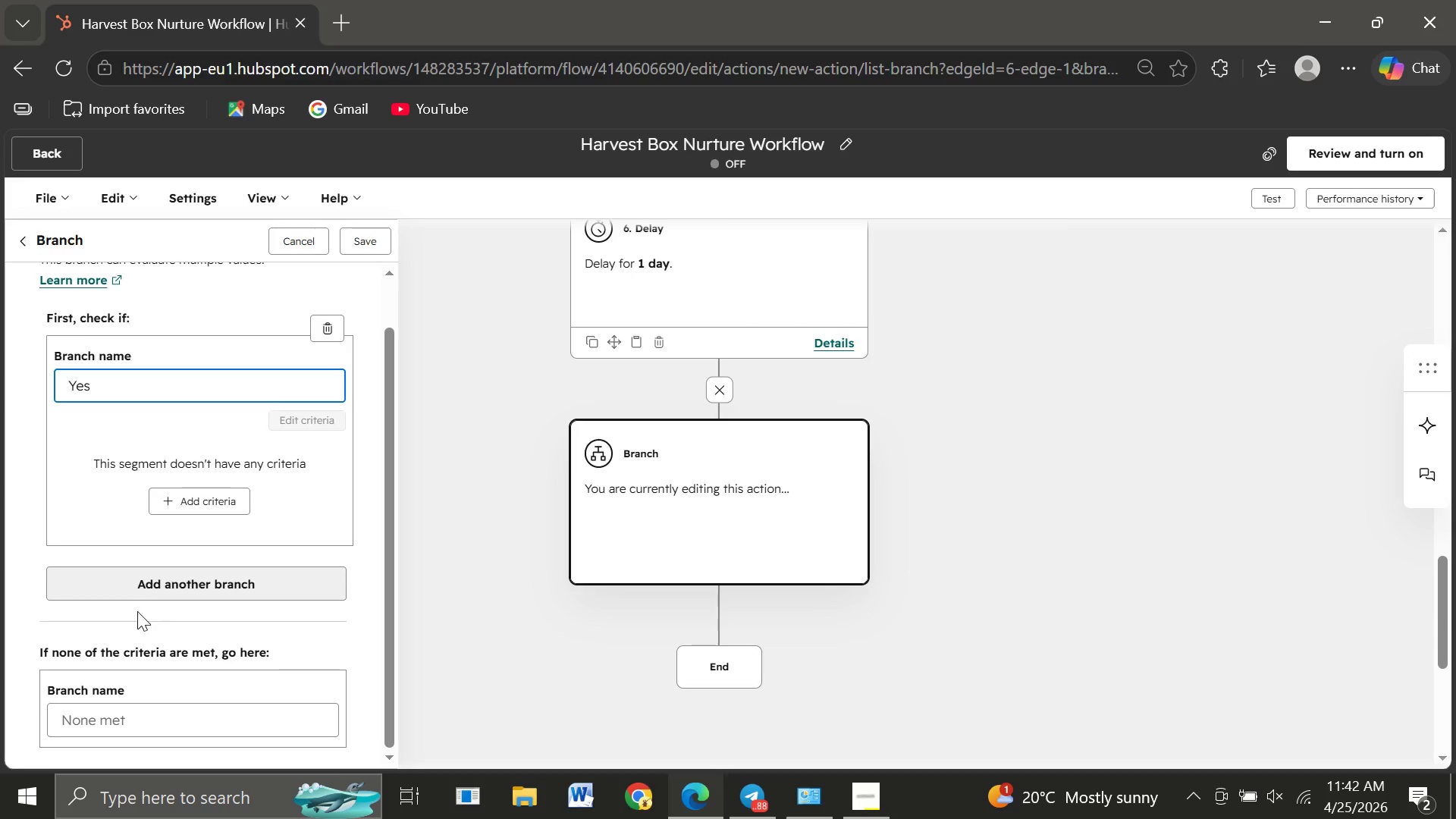 
left_click([95, 720])
 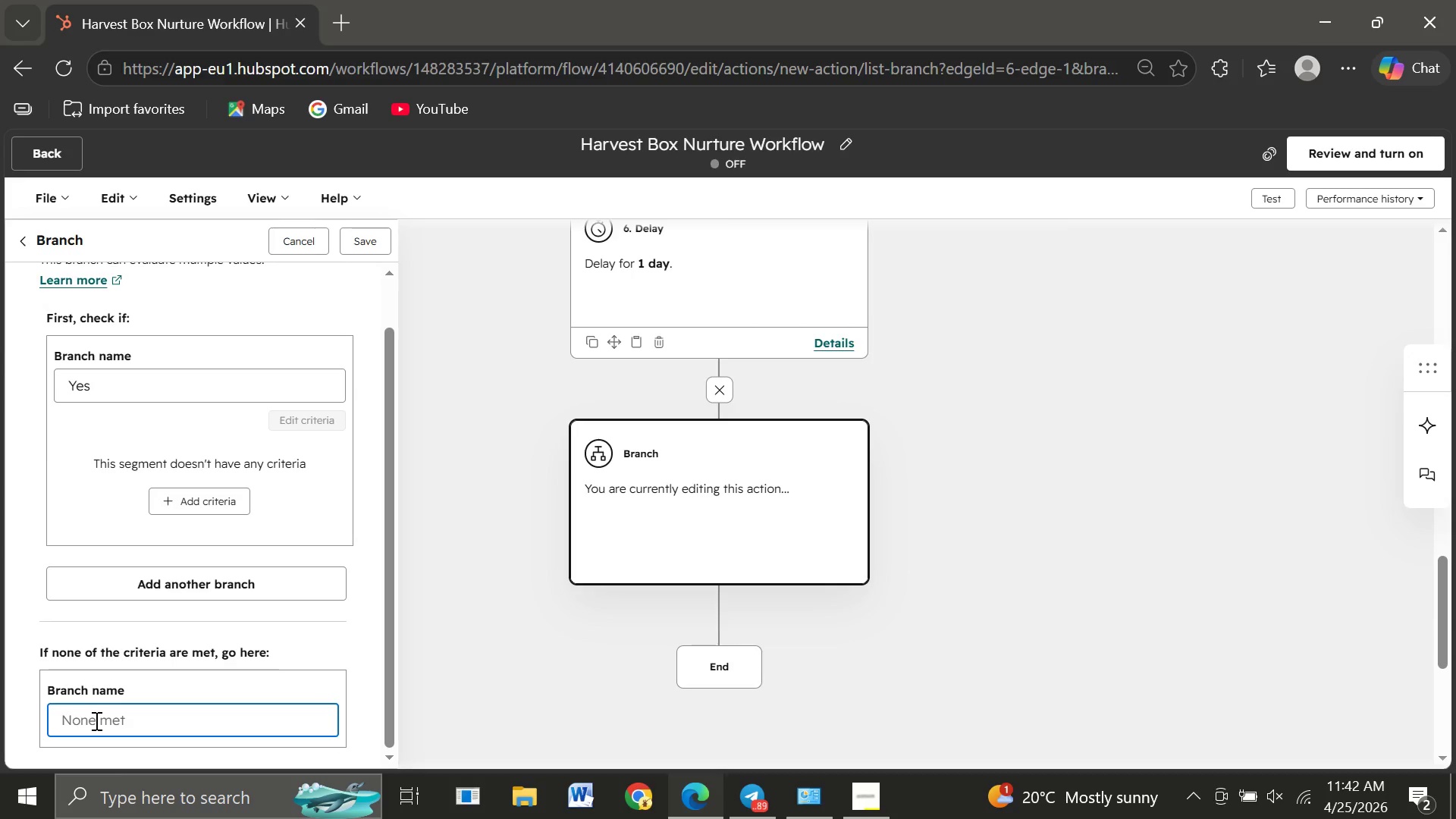 
type(No)
 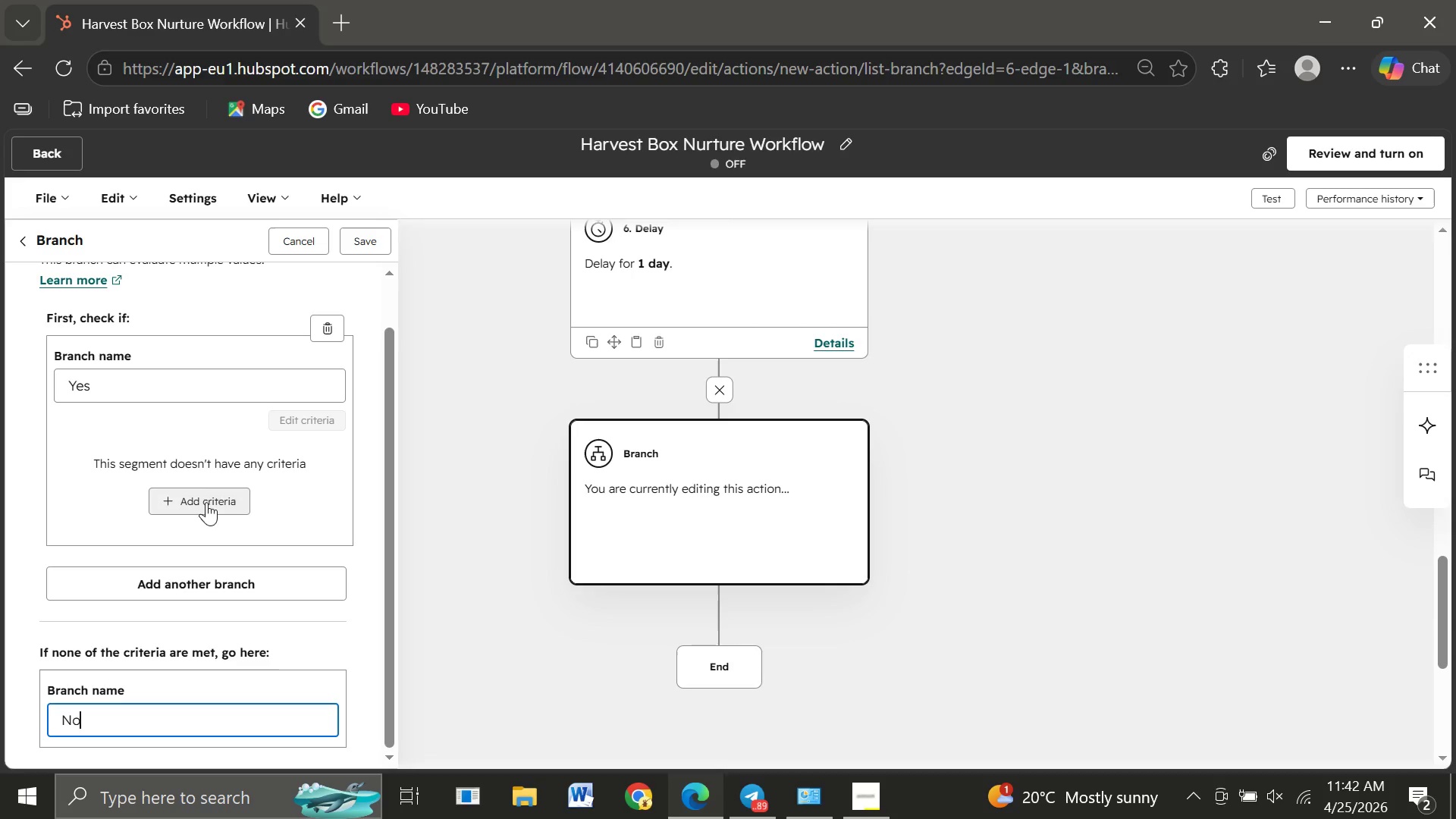 
left_click([203, 504])
 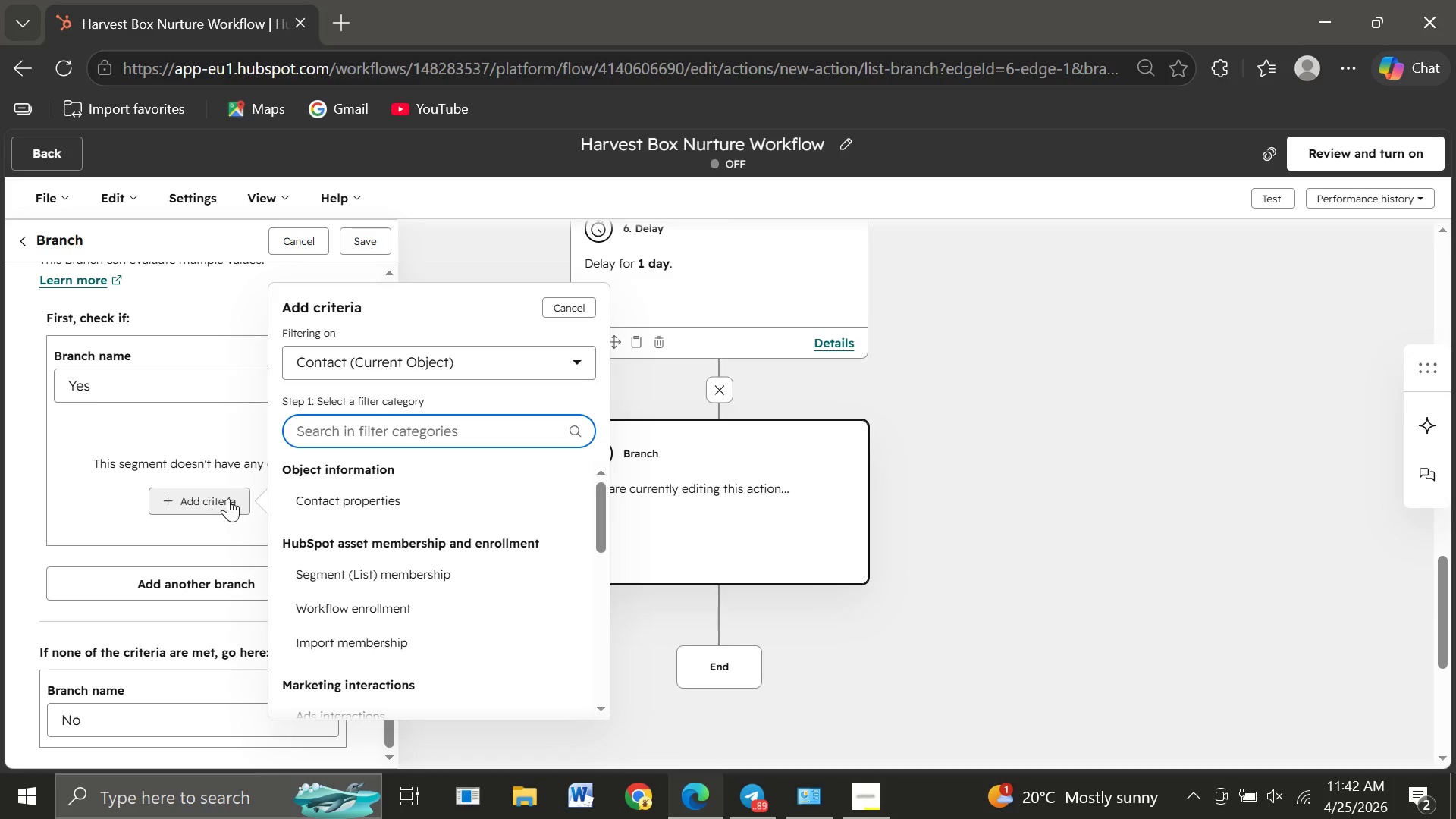 
wait(8.08)
 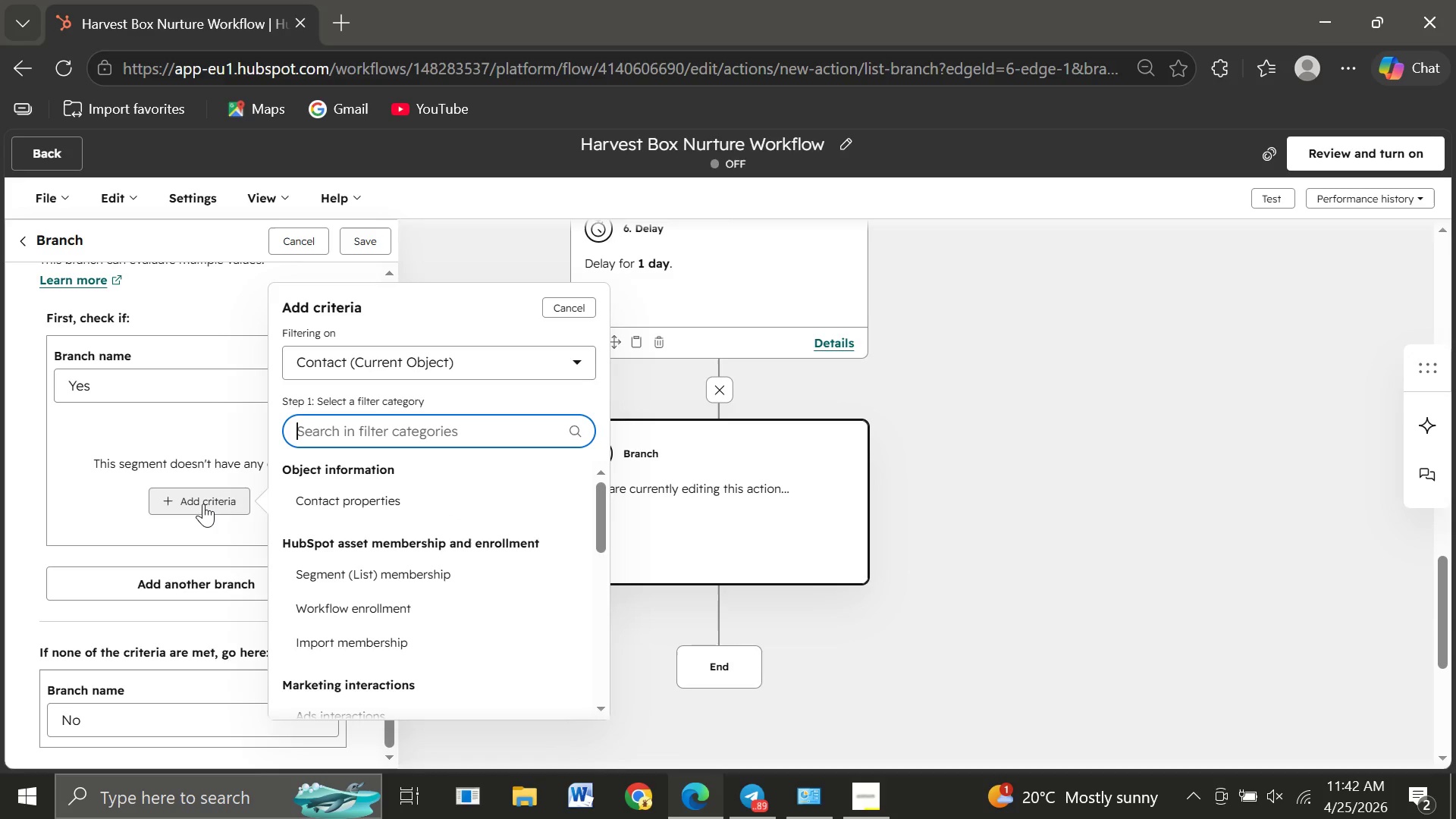 
type(Mar)
 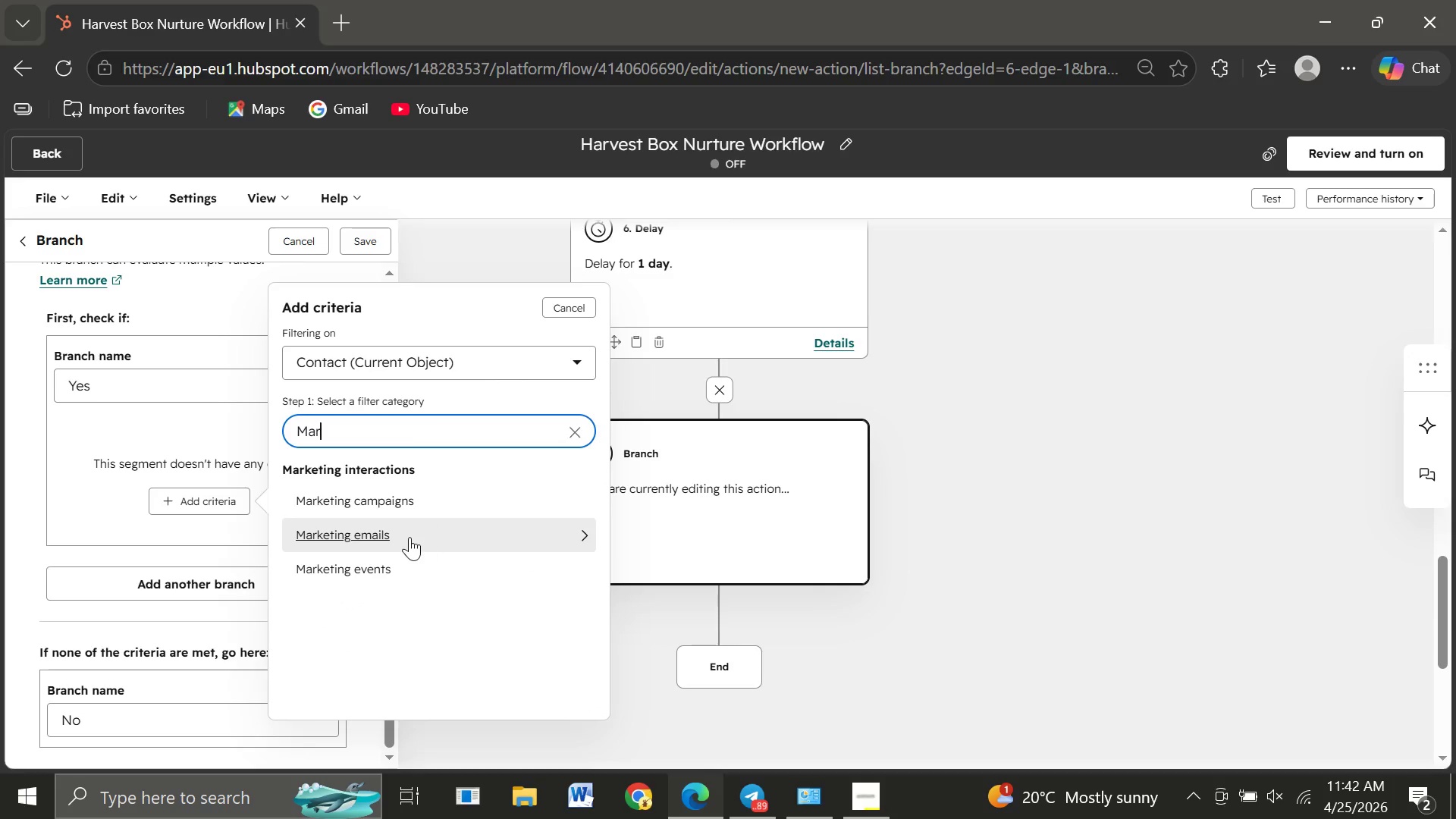 
left_click([410, 537])
 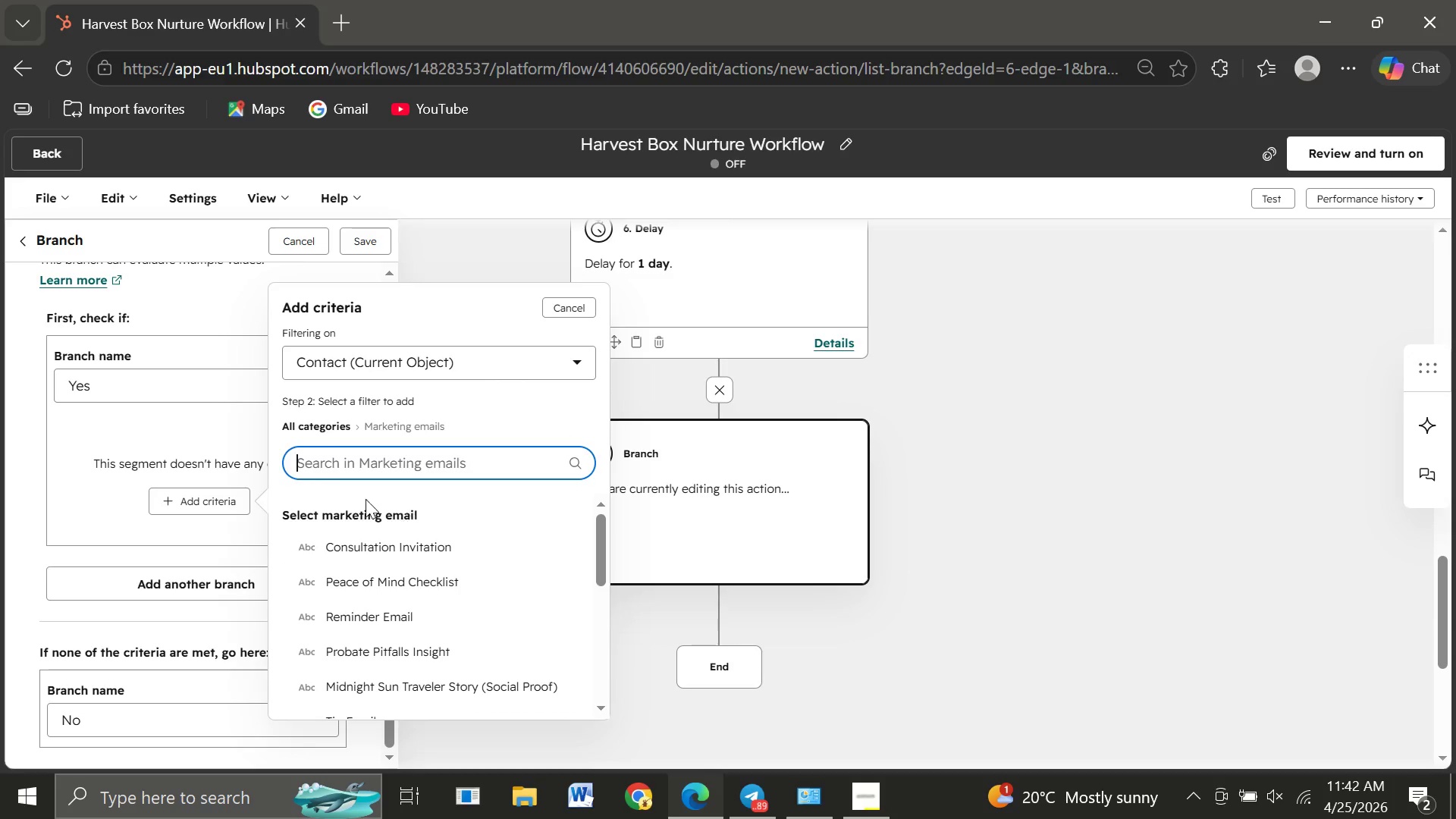 
mouse_move([361, 592])
 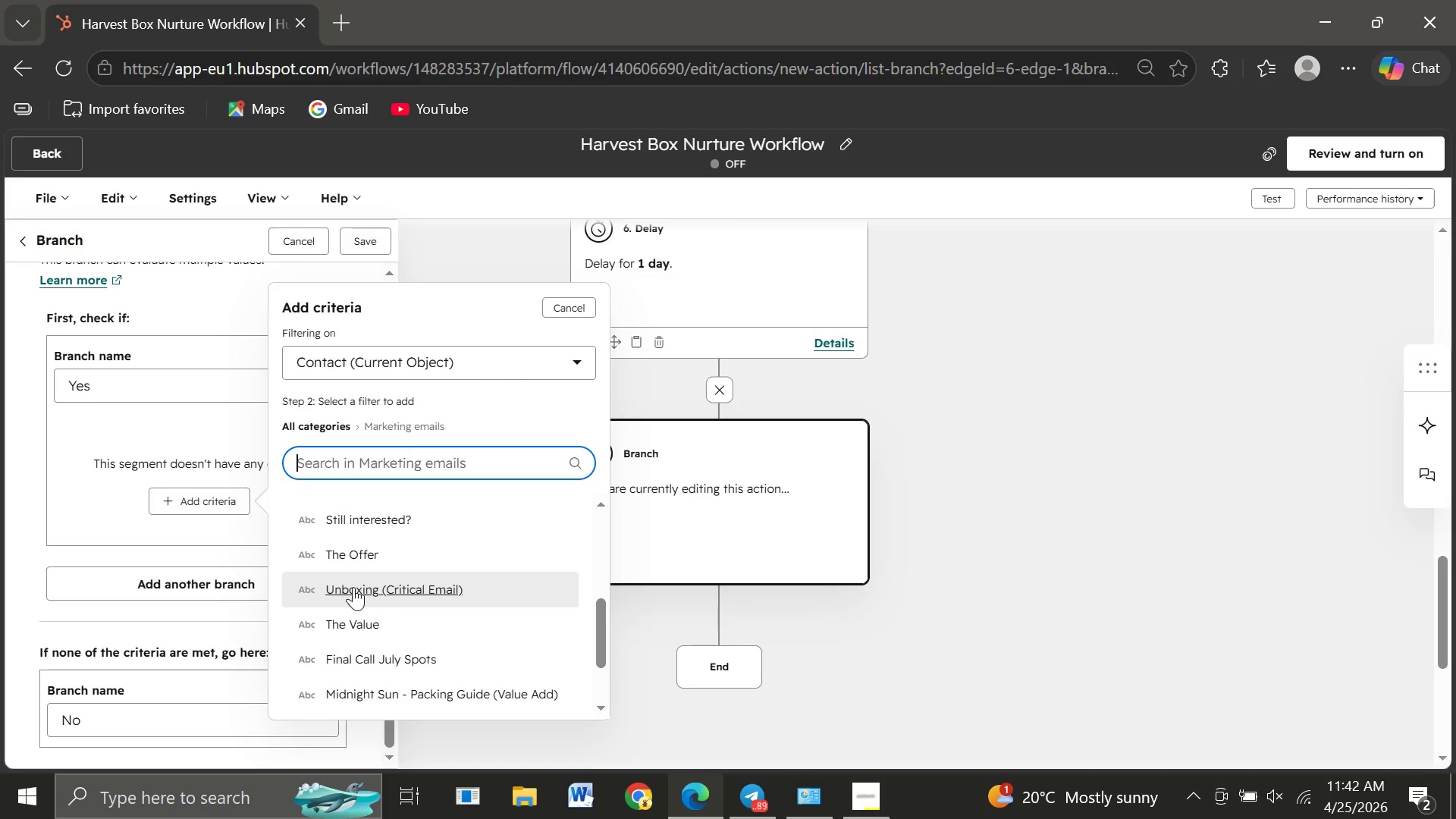 
left_click([353, 587])
 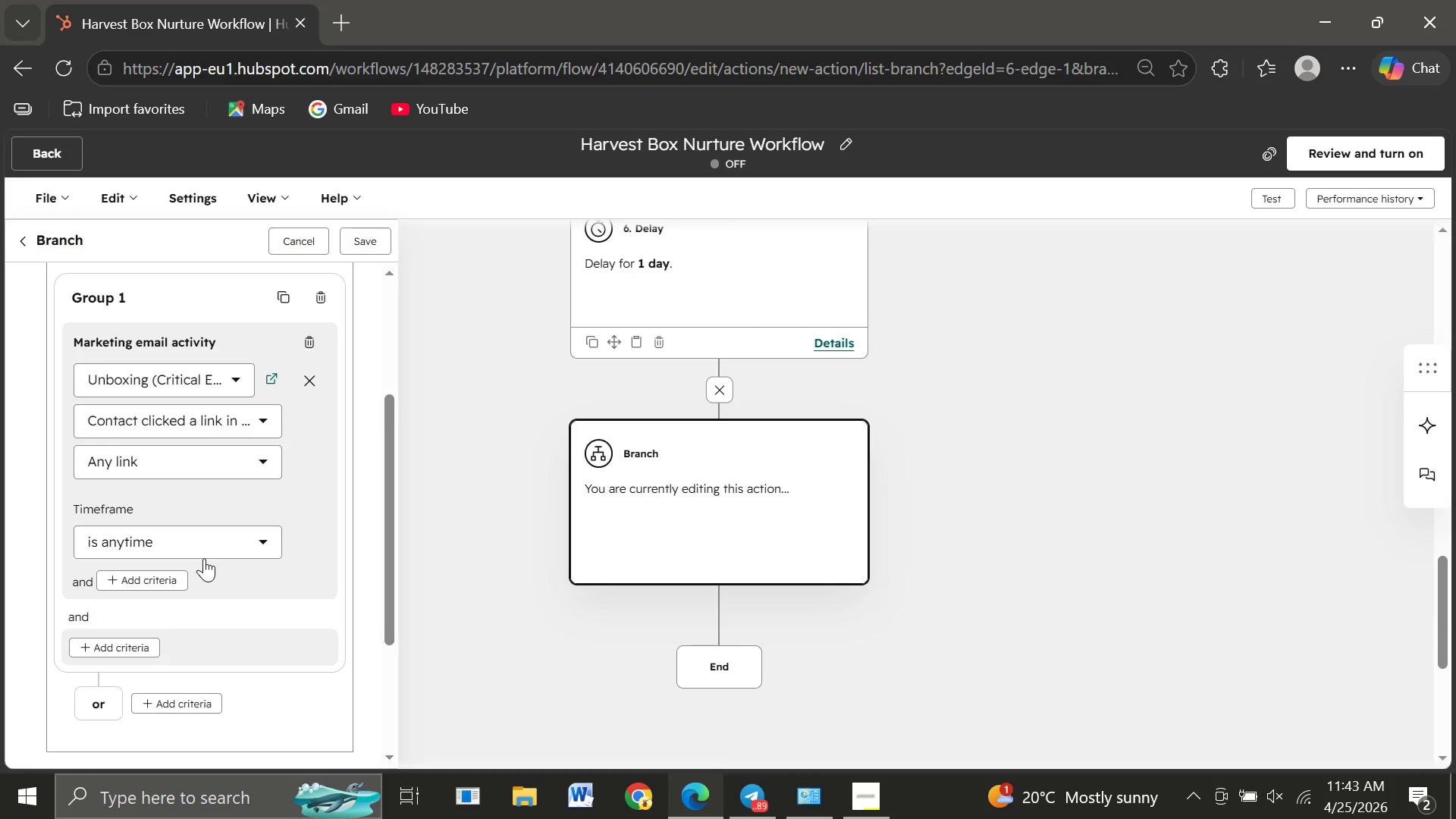 
wait(17.62)
 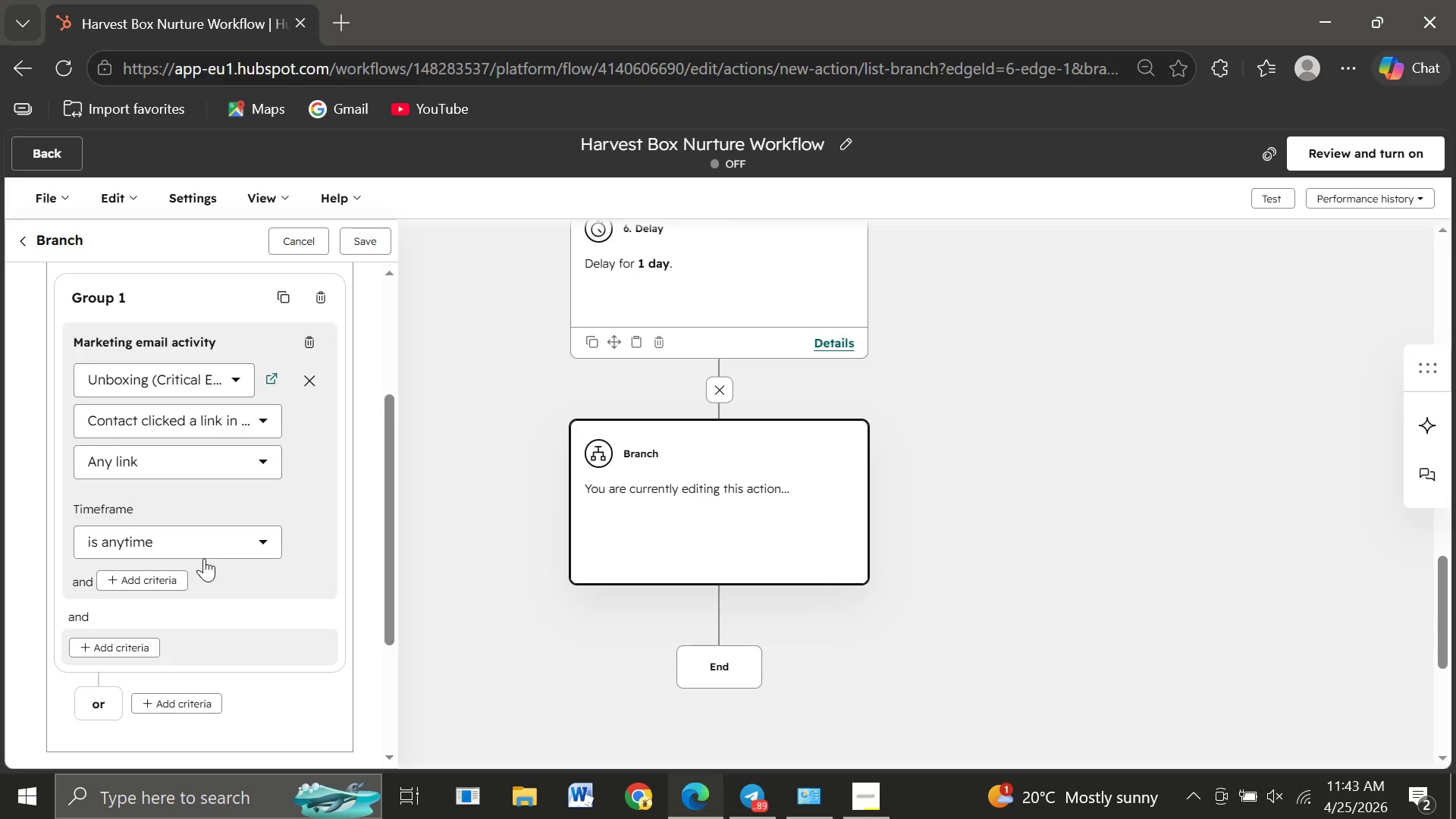 
left_click([362, 243])
 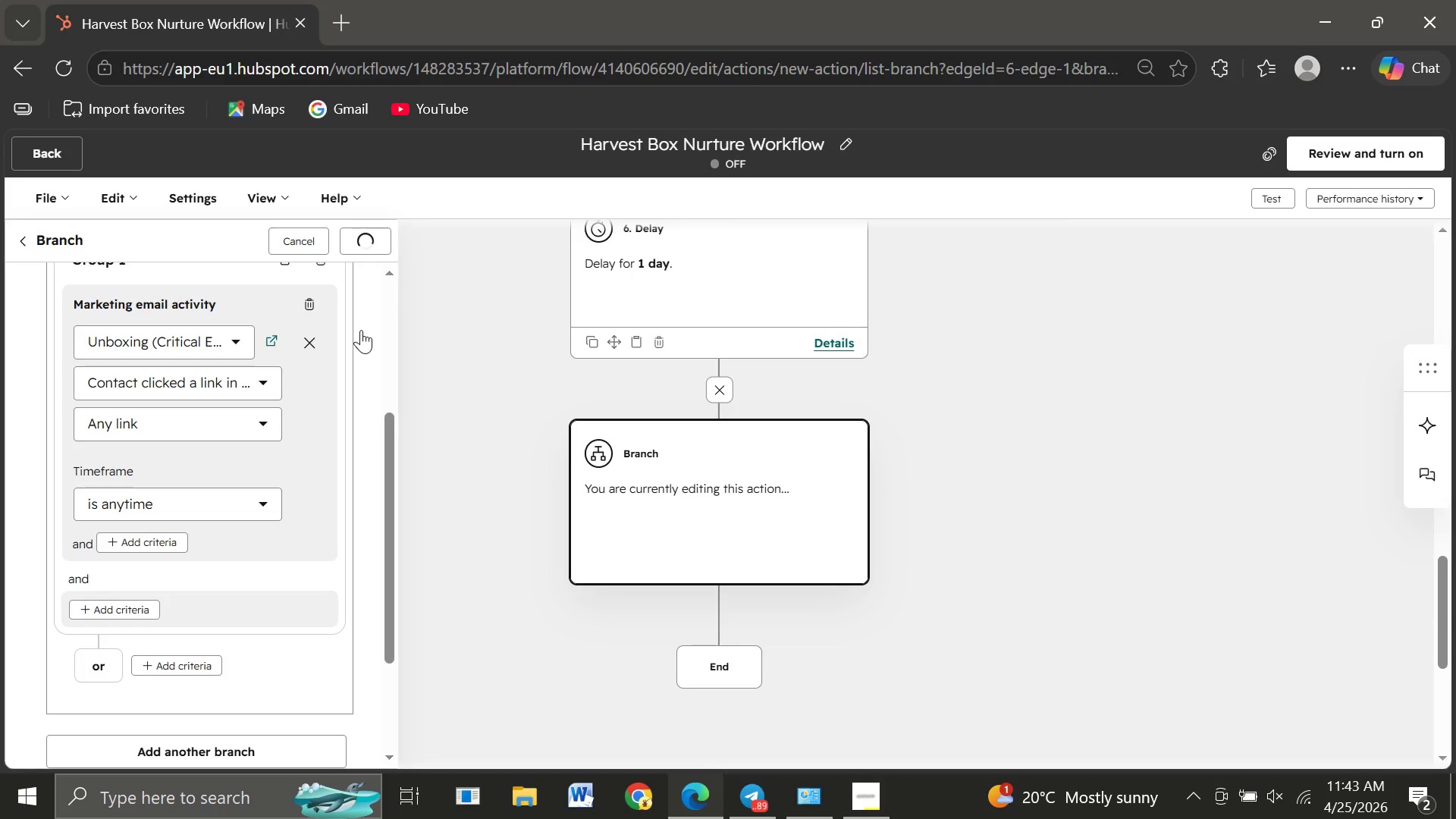 
wait(9.37)
 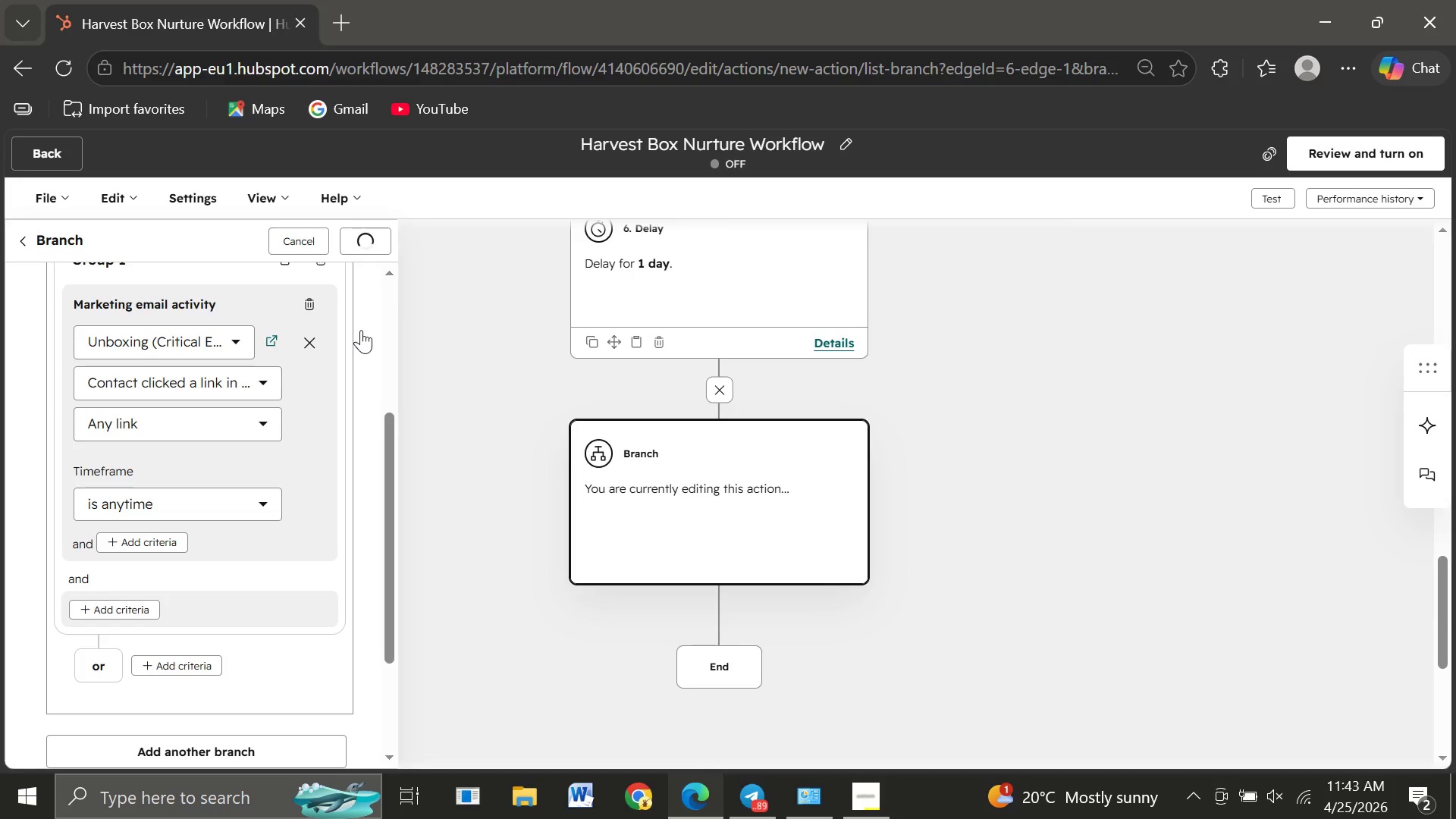 
mouse_move([617, 510])
 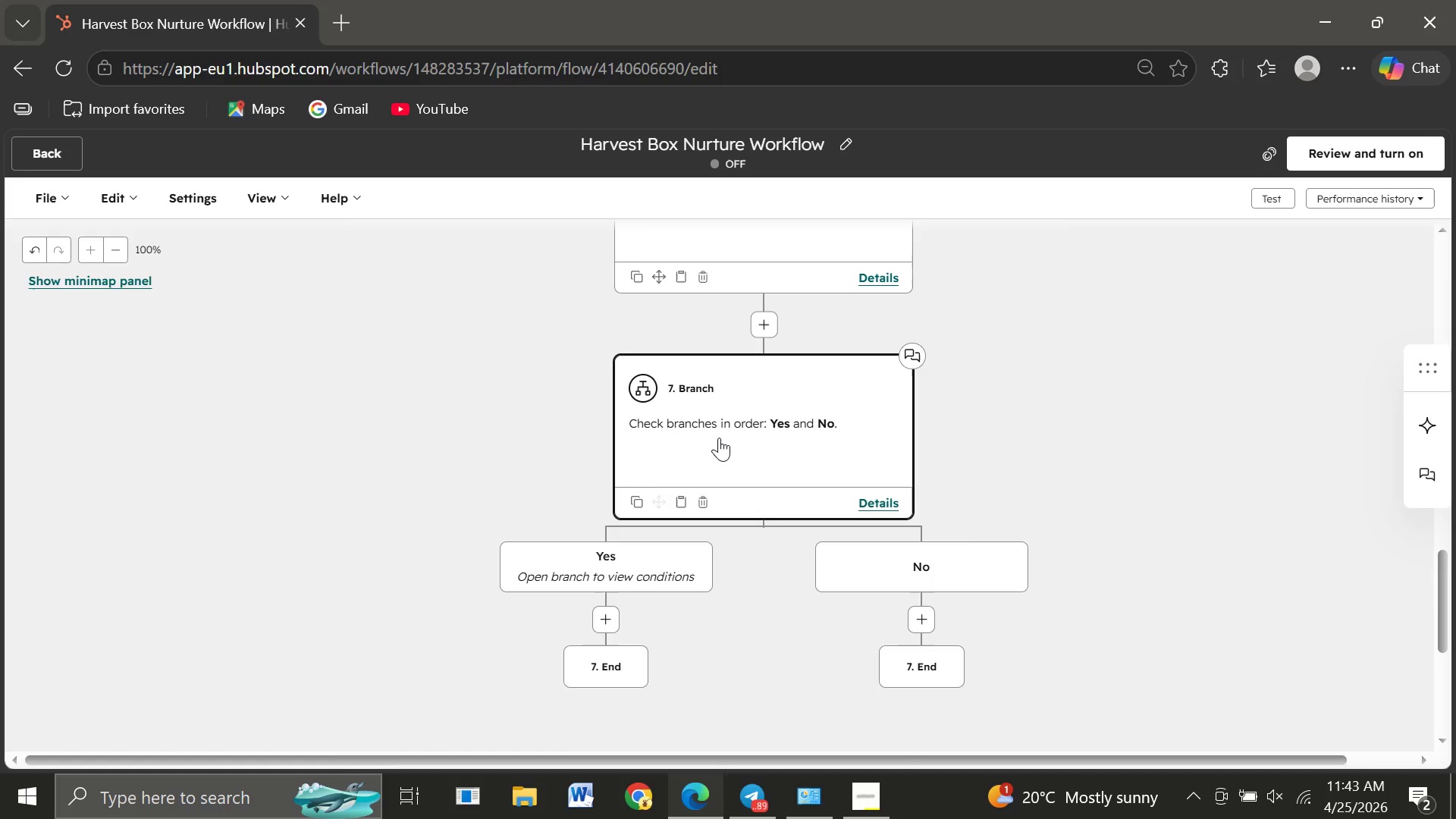 
left_click([719, 438])
 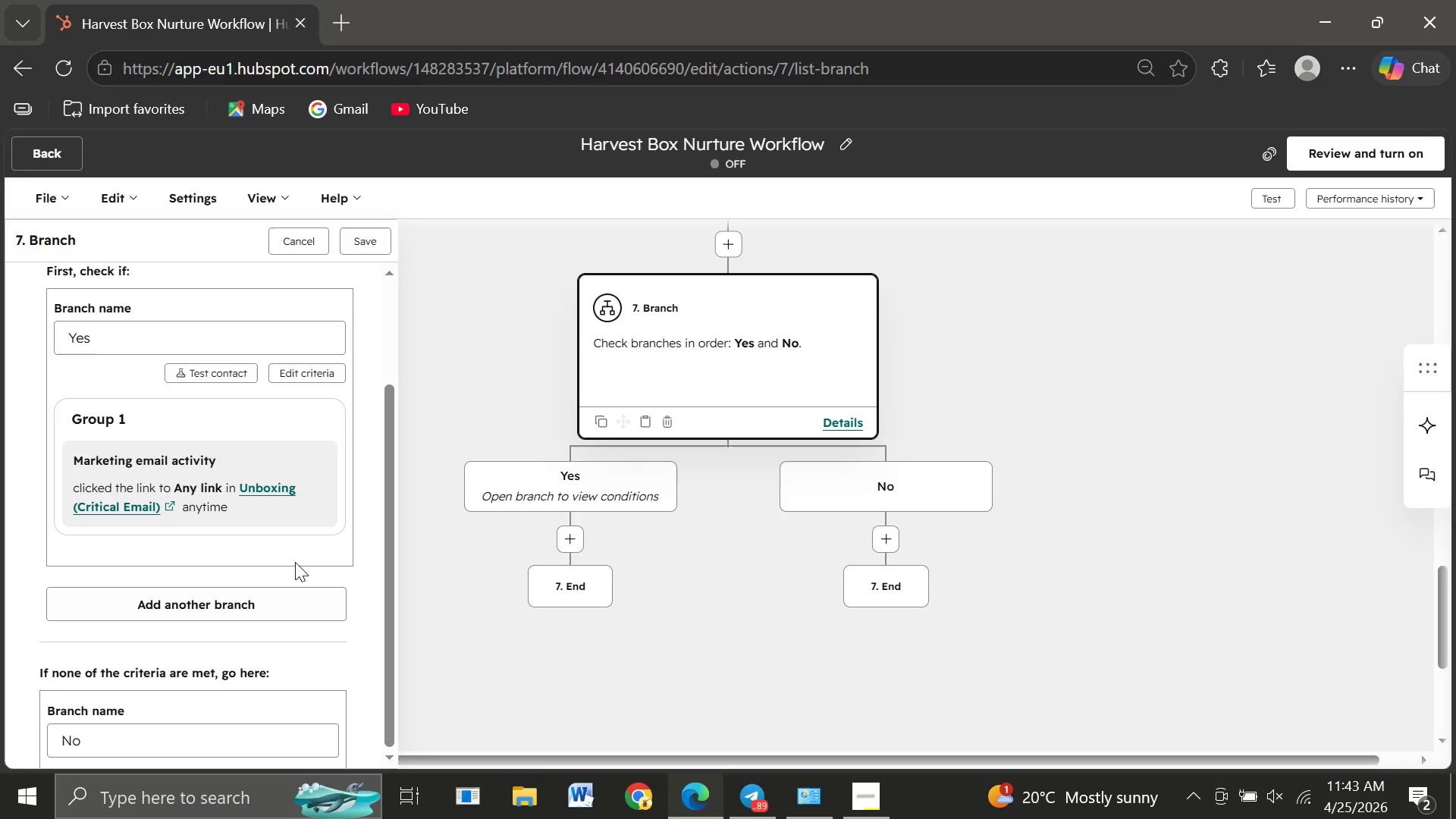 
wait(34.62)
 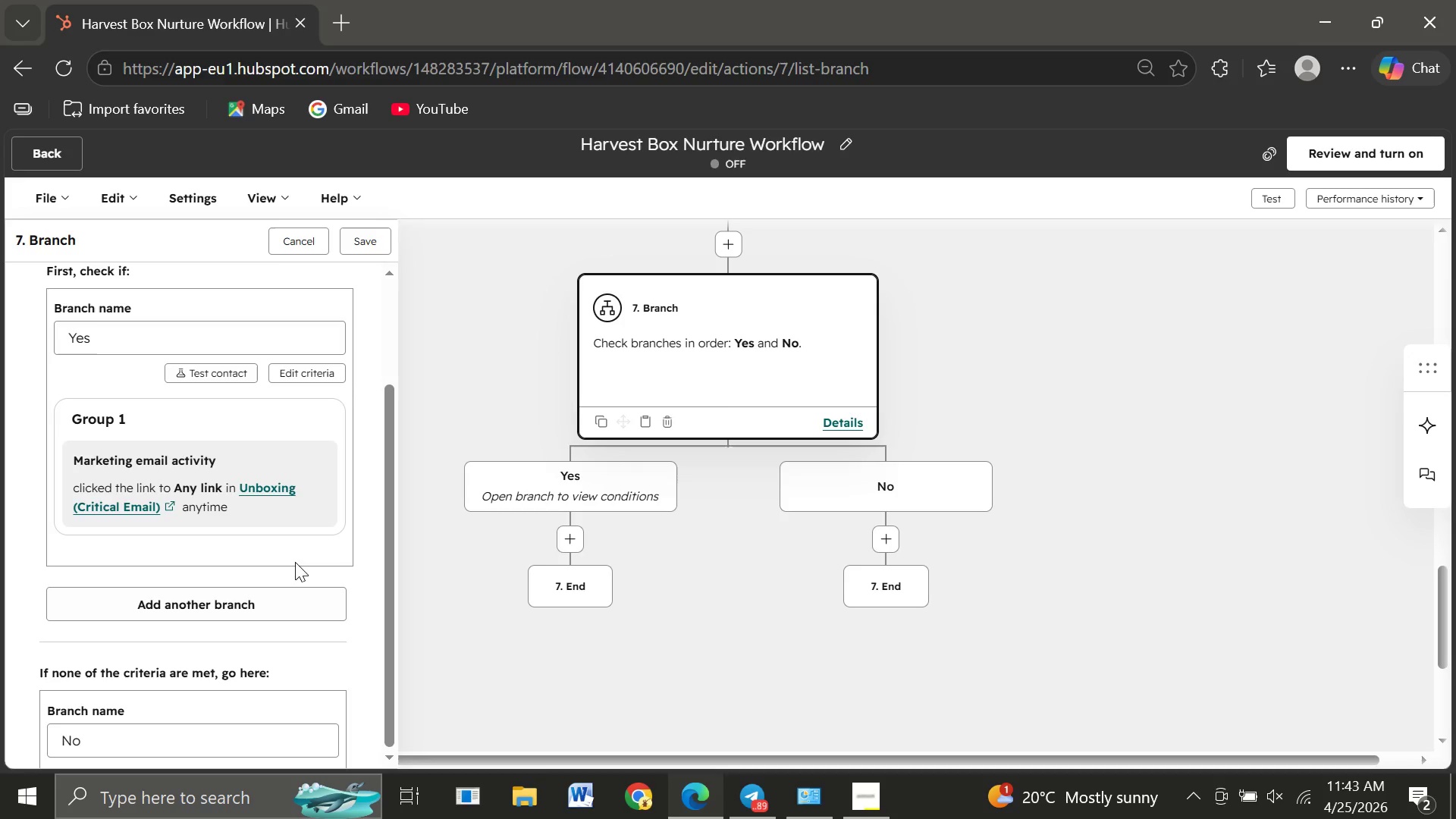 
left_click([304, 372])
 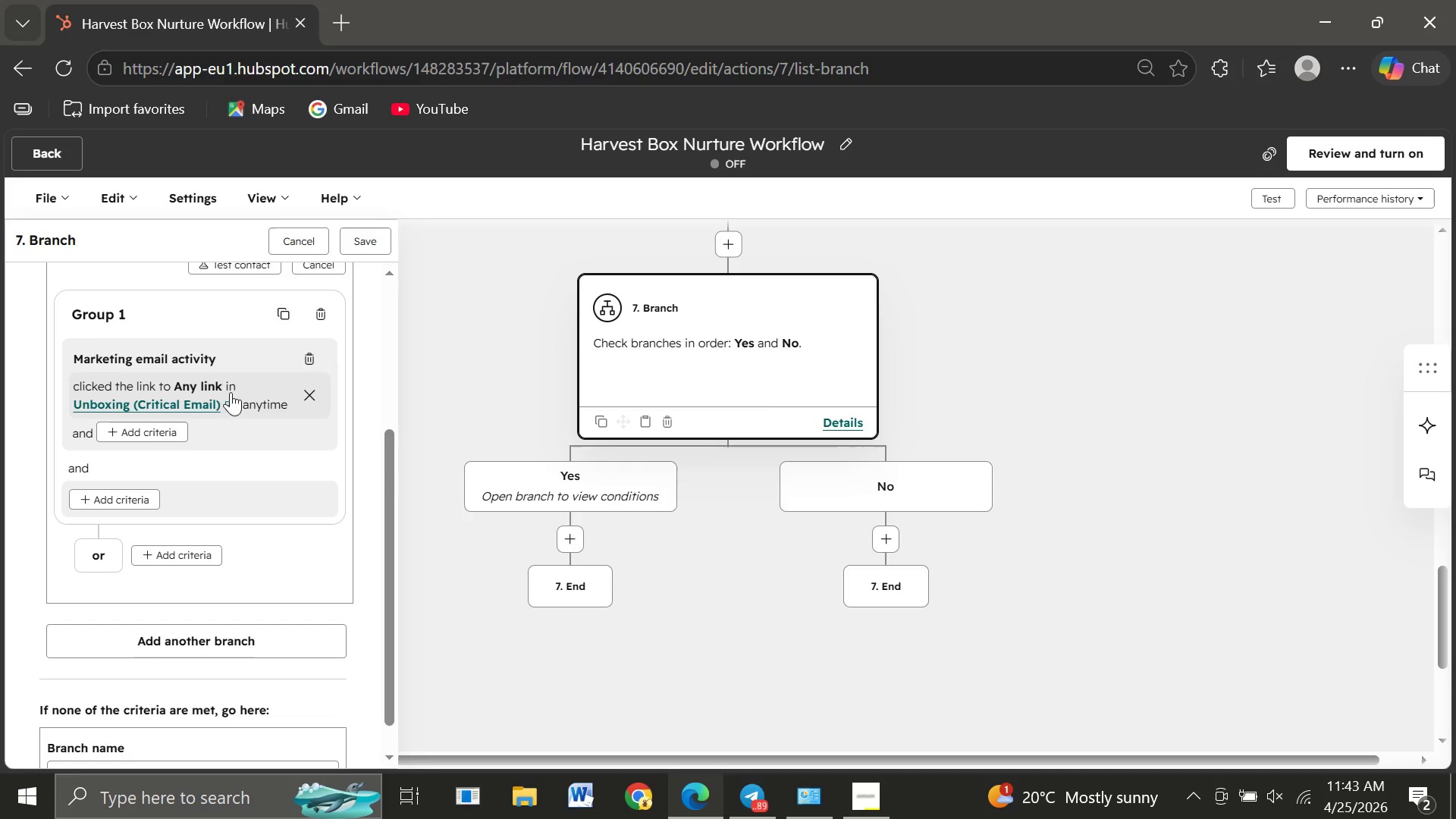 
left_click([181, 374])
 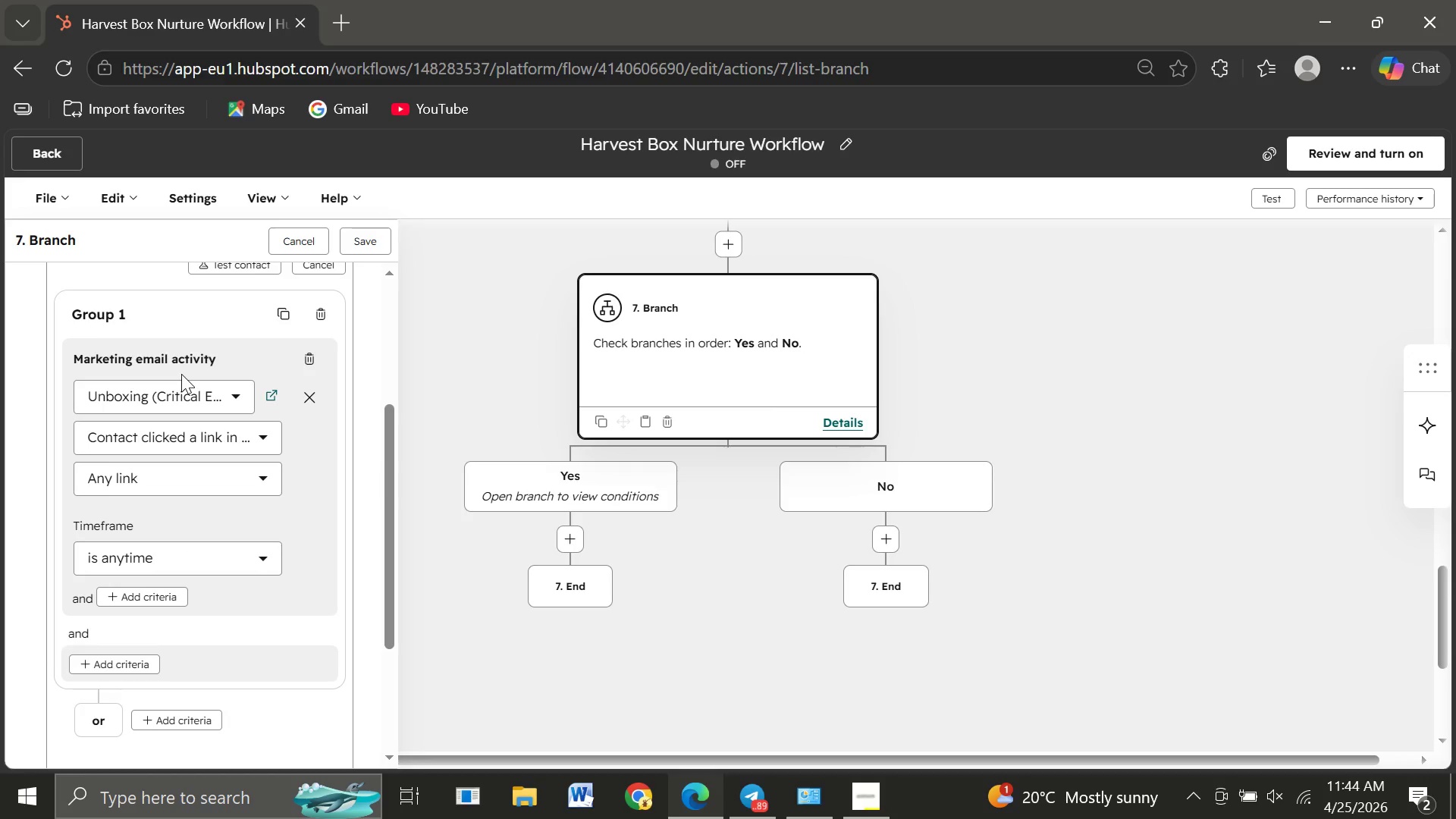 
wait(6.22)
 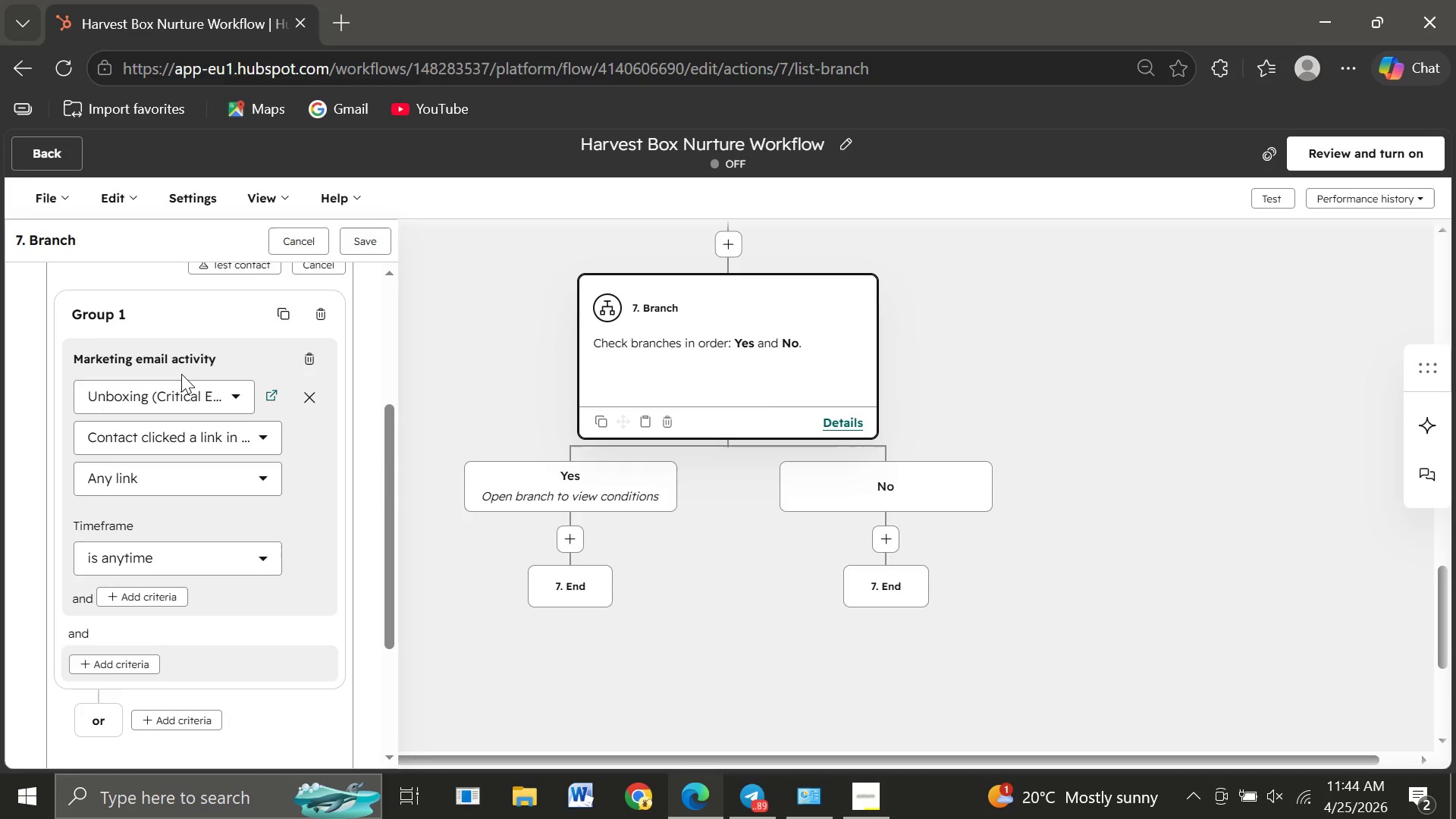 
left_click([178, 480])
 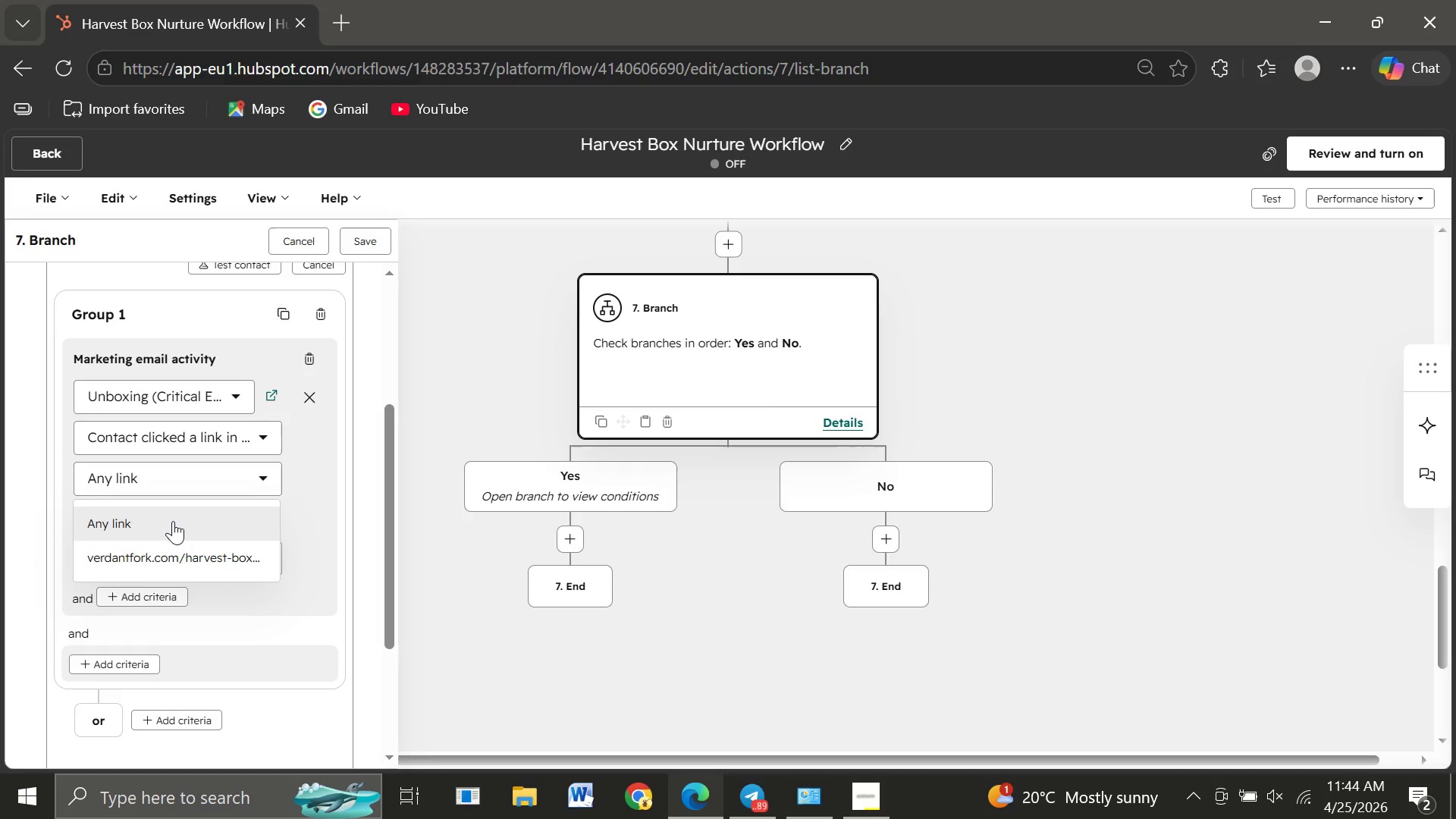 
left_click([149, 547])
 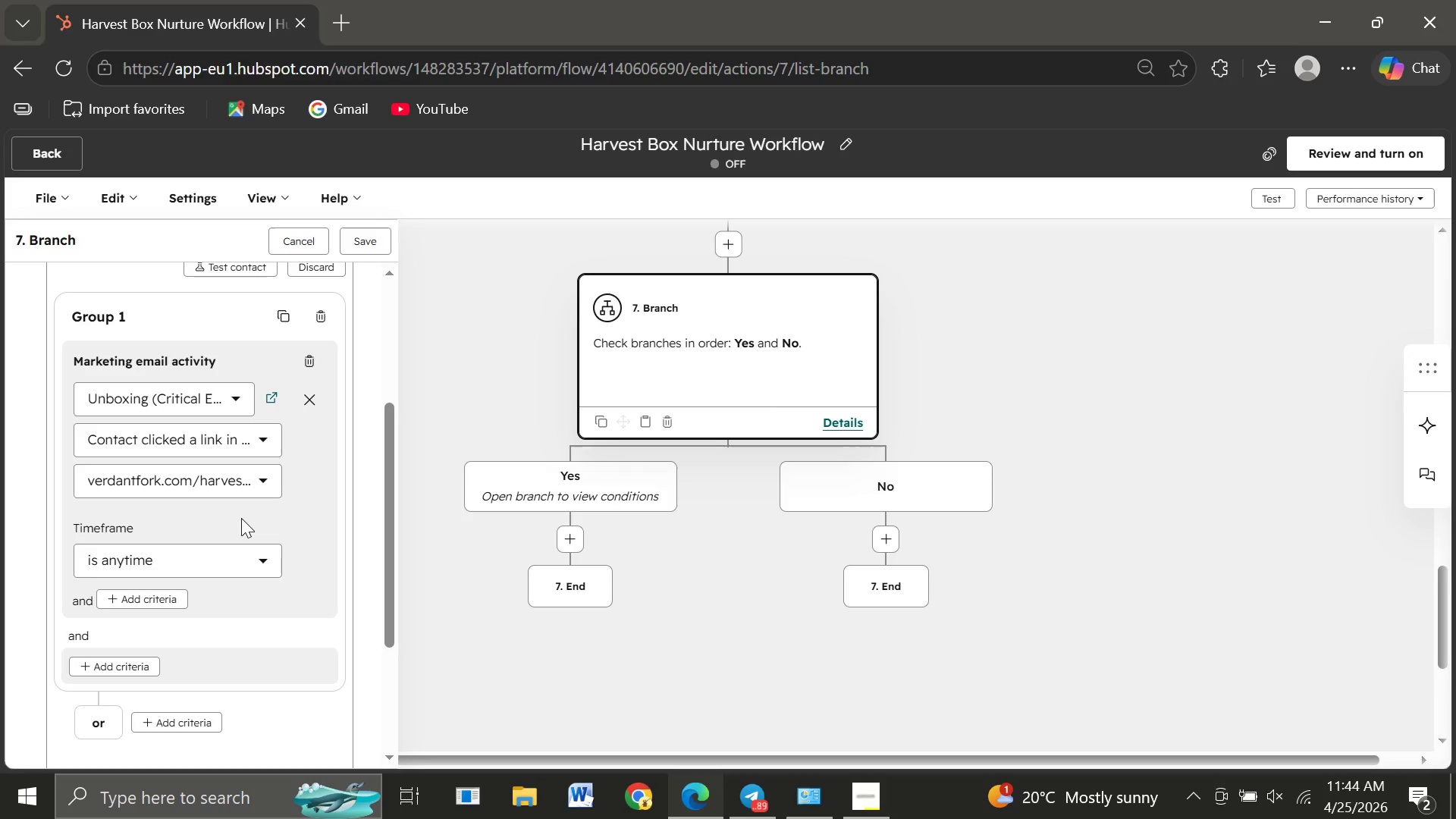 
wait(12.25)
 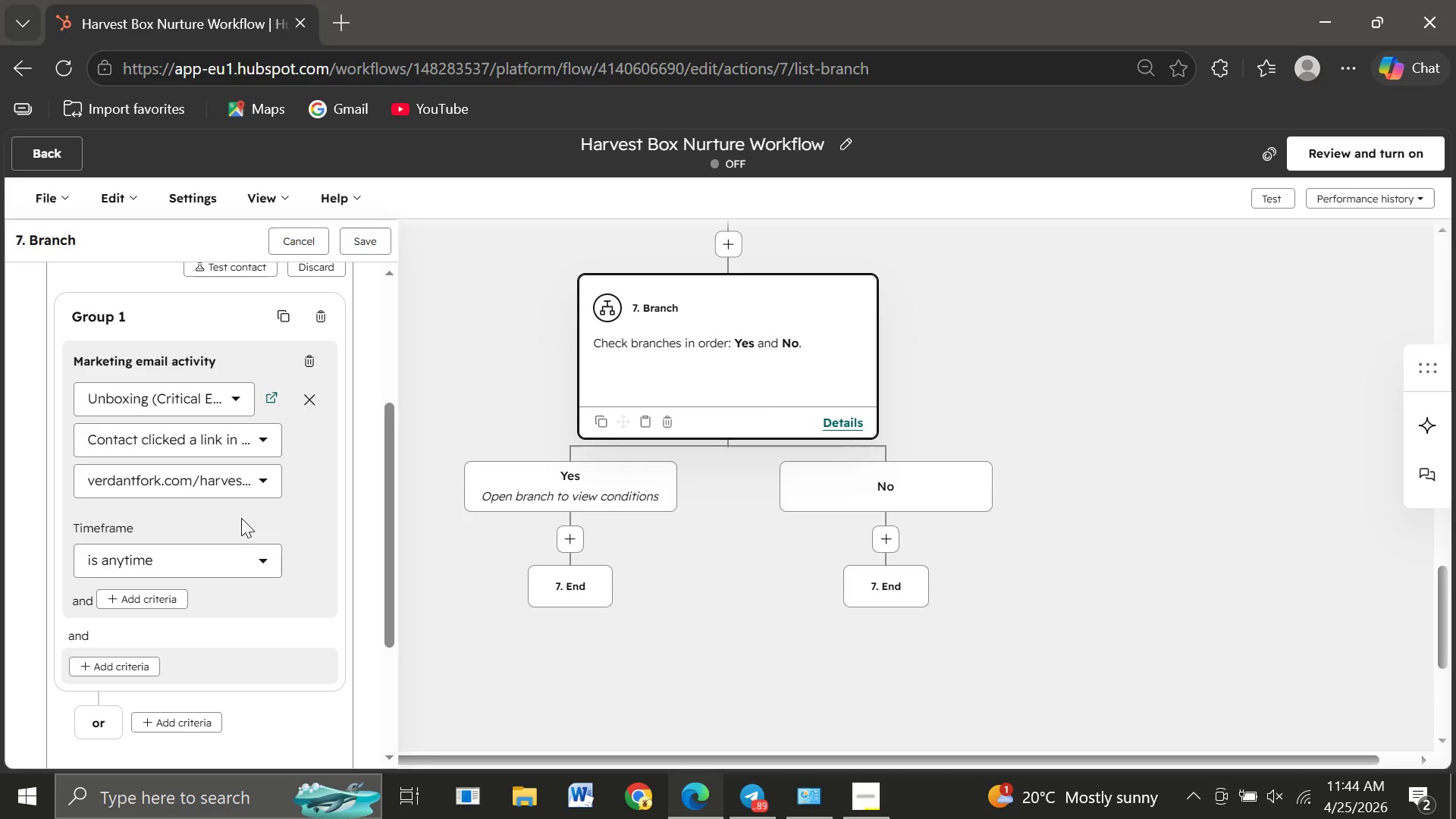 
left_click([354, 243])
 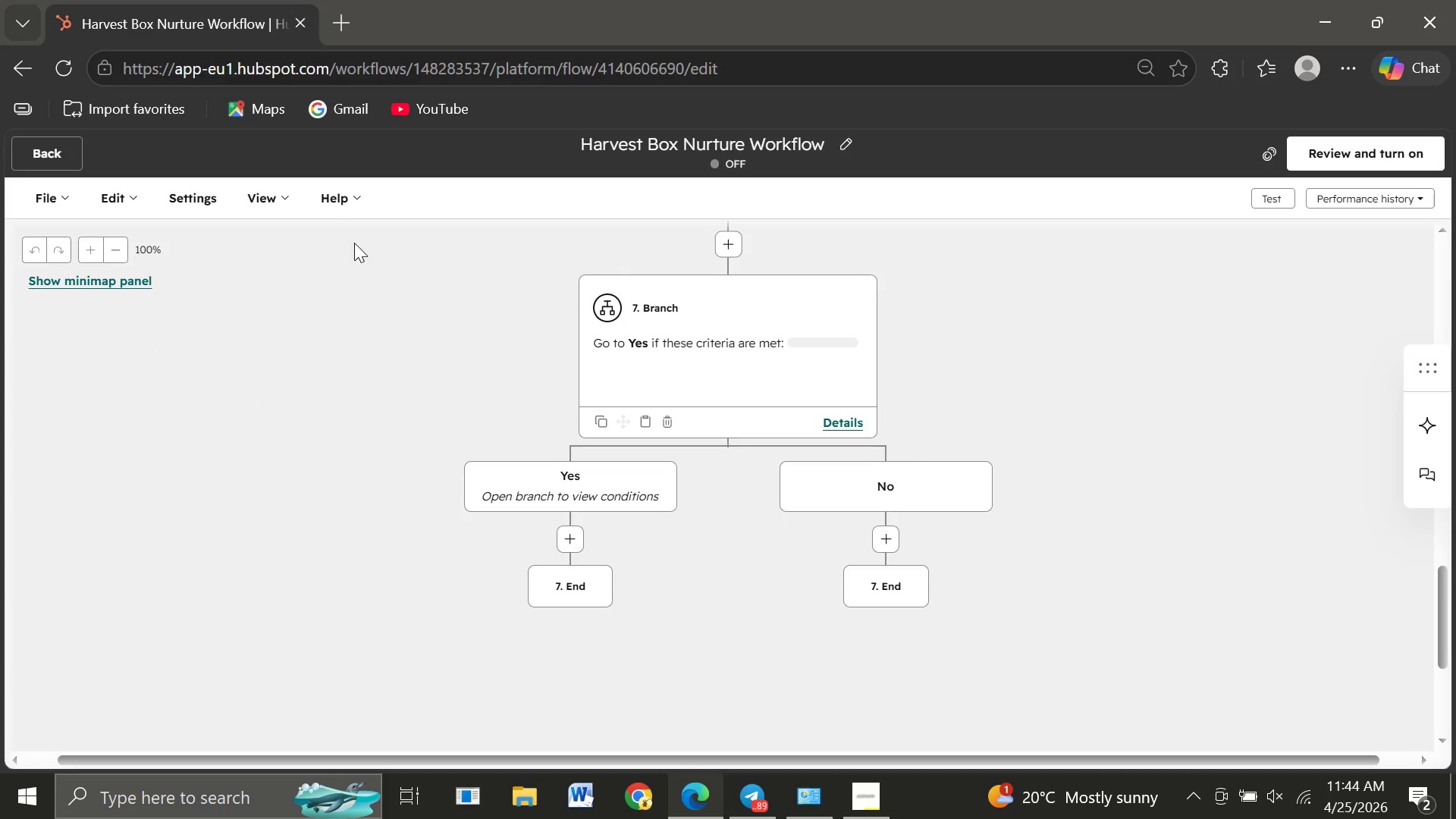 
wait(10.05)
 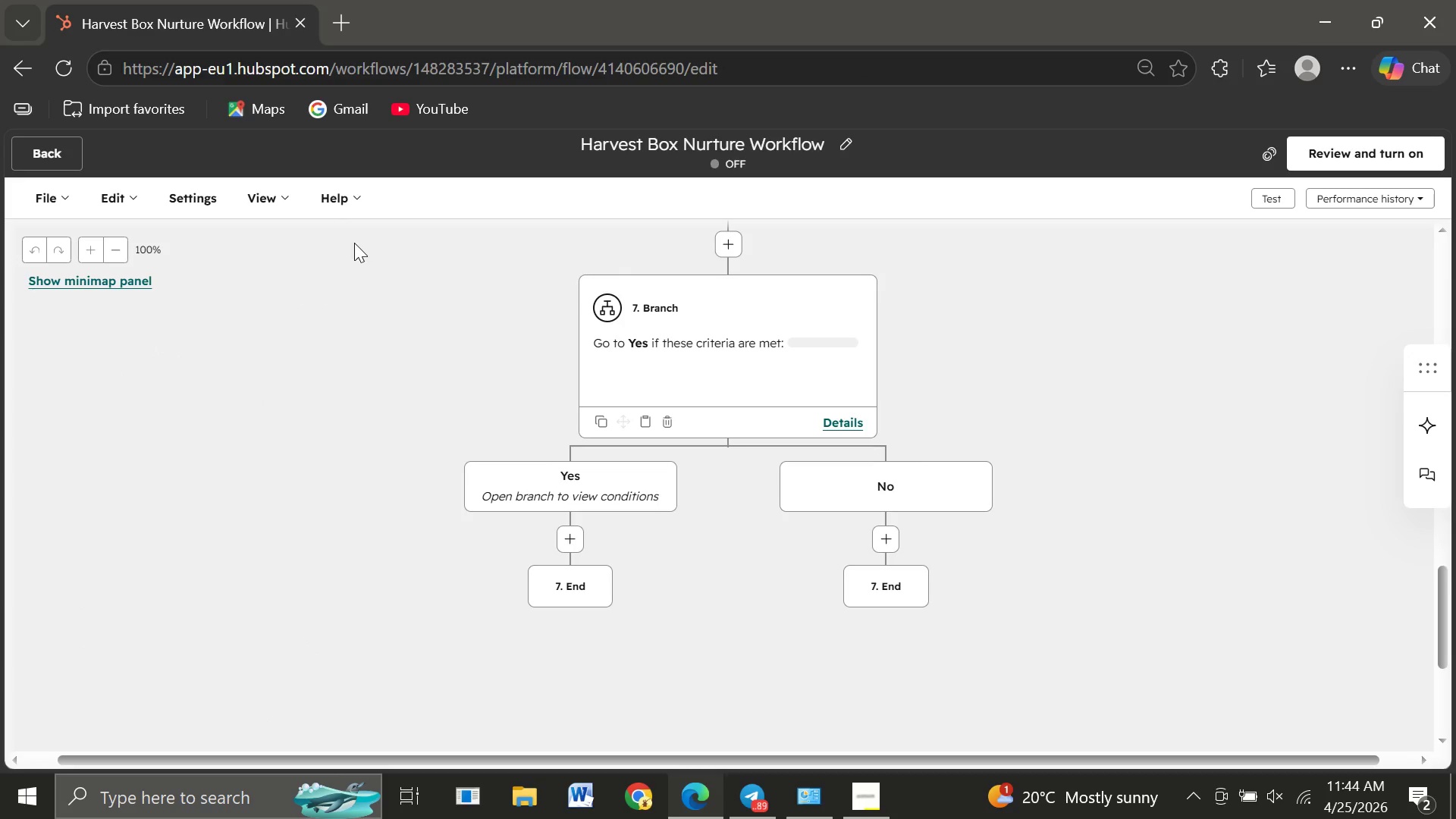 
left_click([711, 372])
 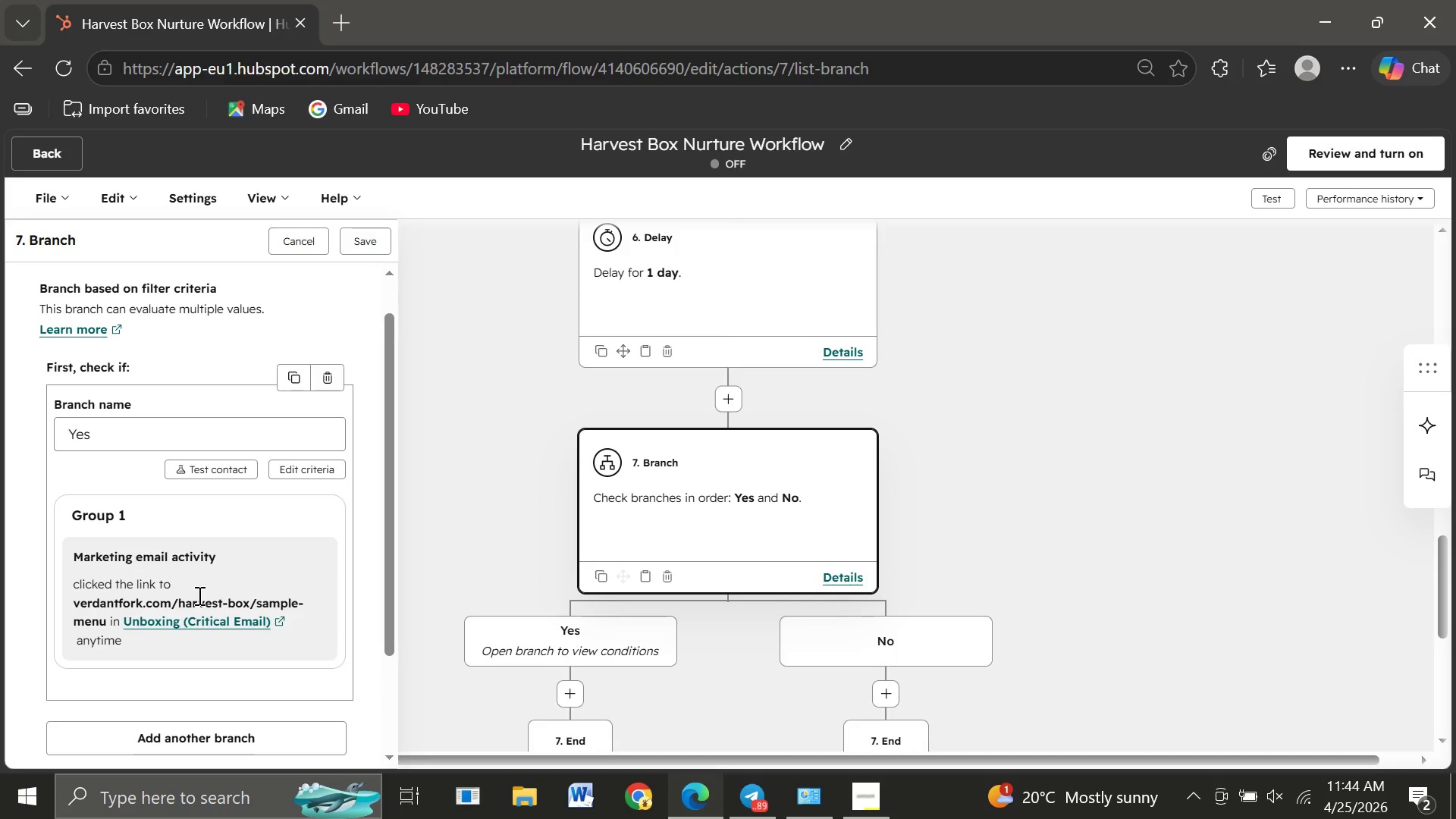 
wait(13.27)
 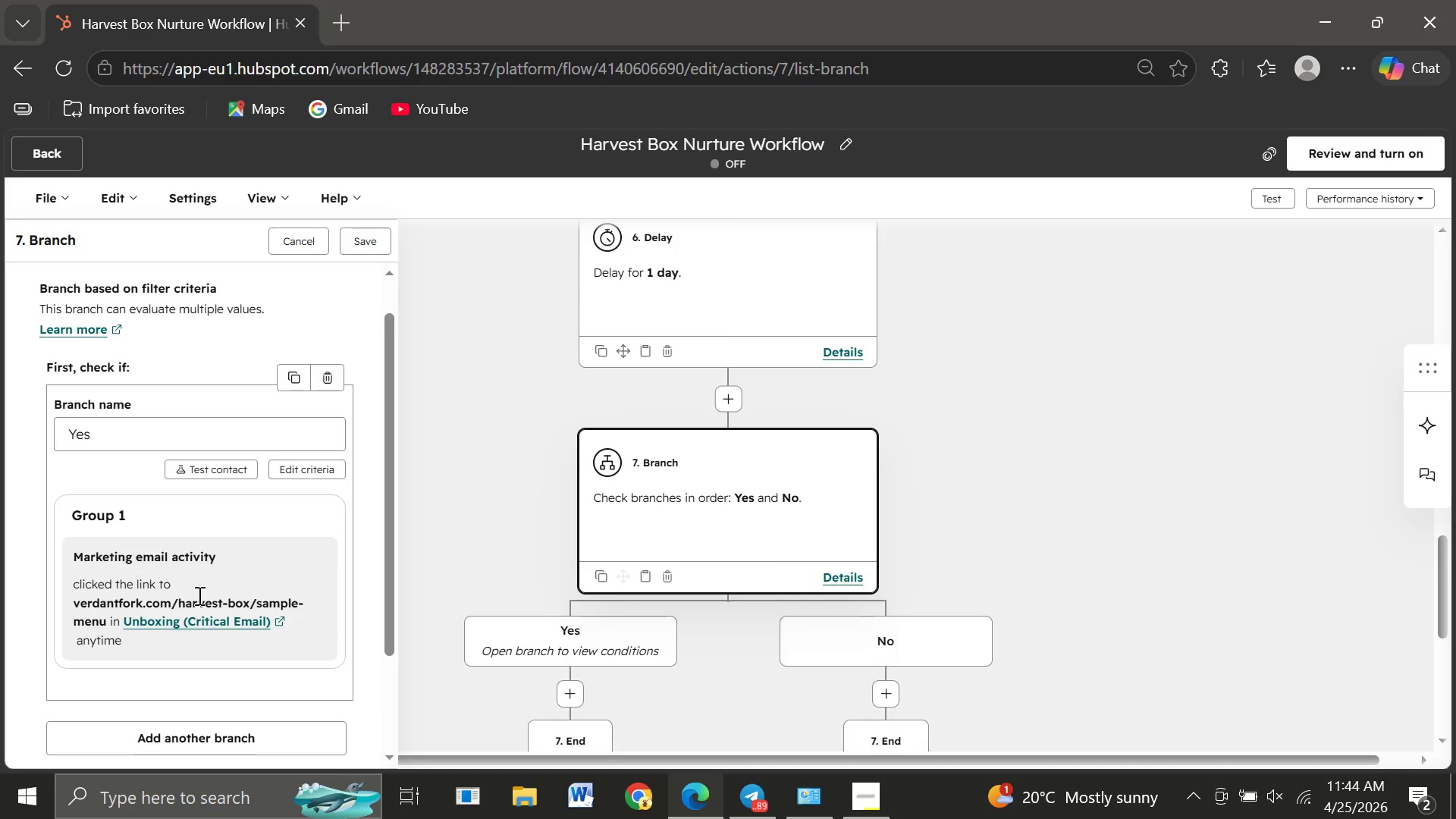 
left_click([568, 689])
 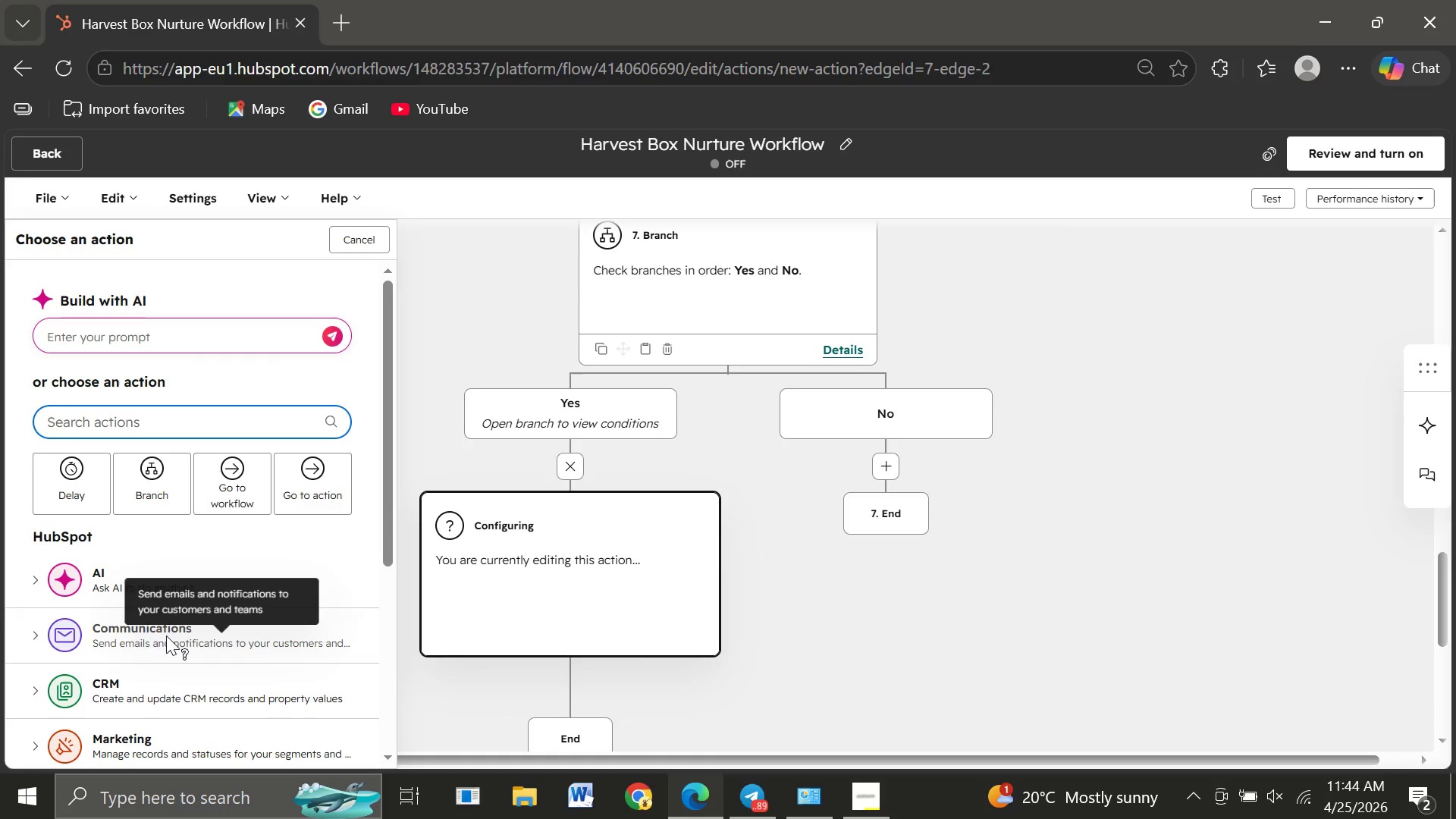 
left_click([122, 637])
 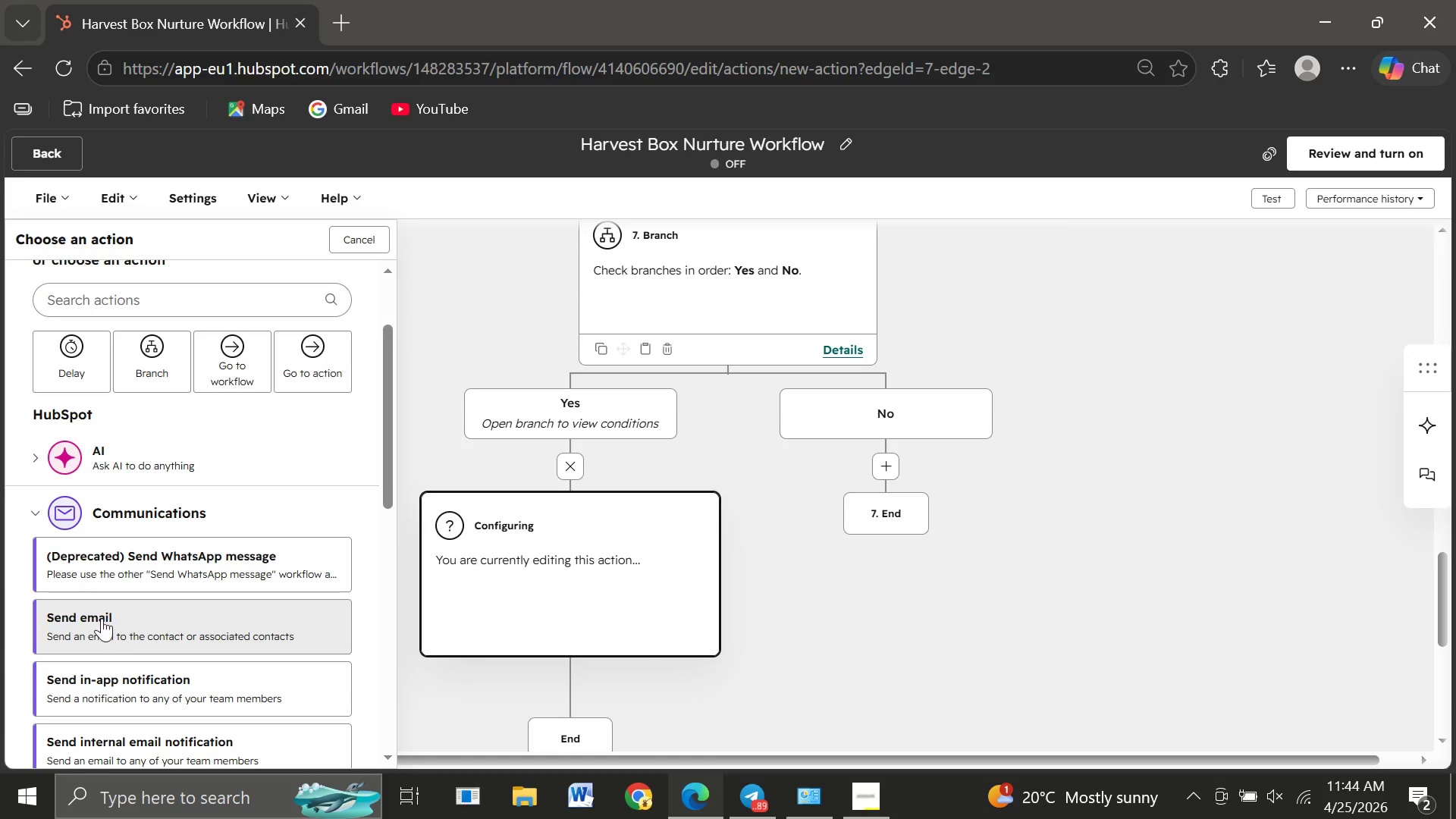 
left_click([95, 613])
 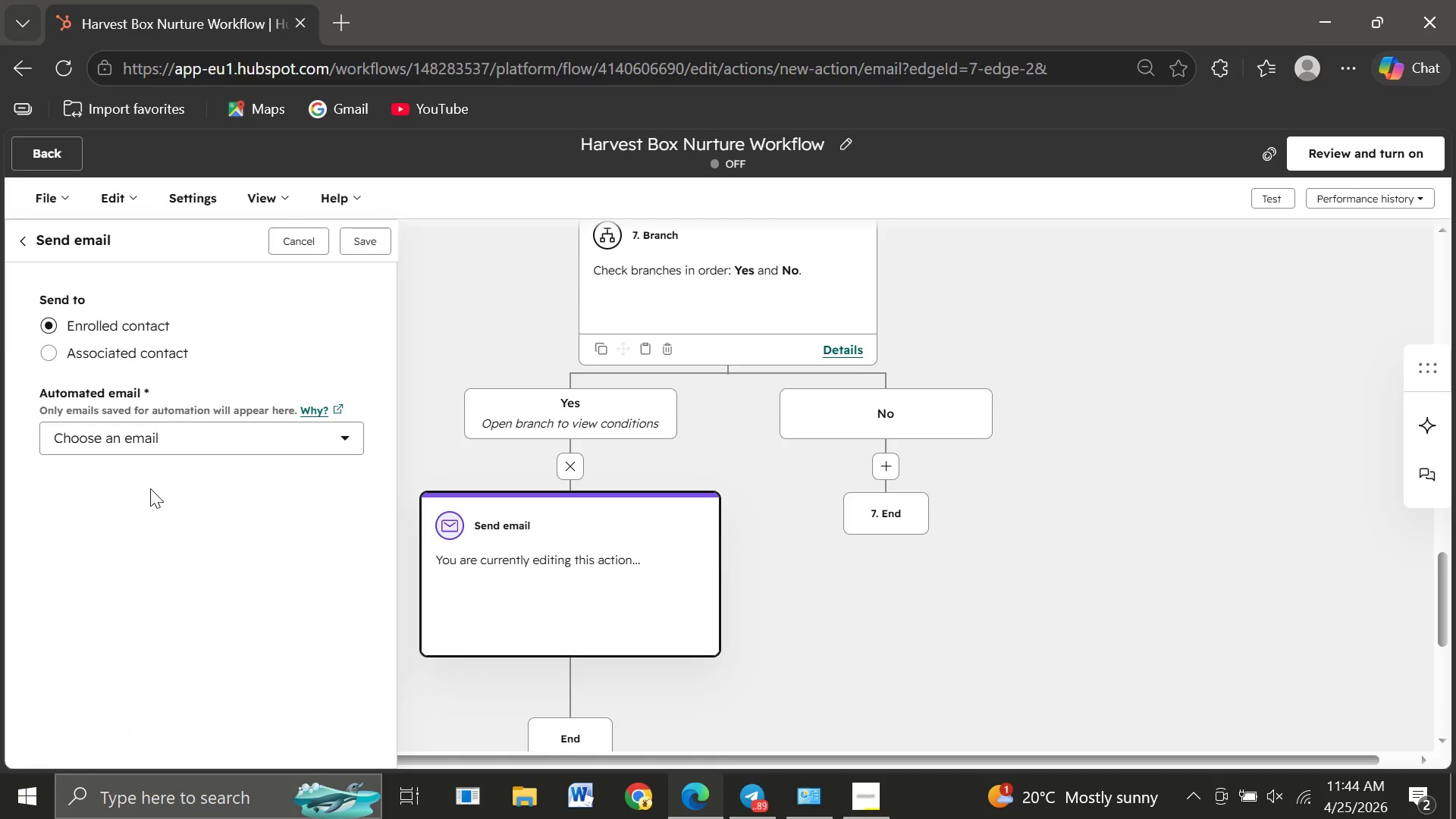 
left_click([149, 444])
 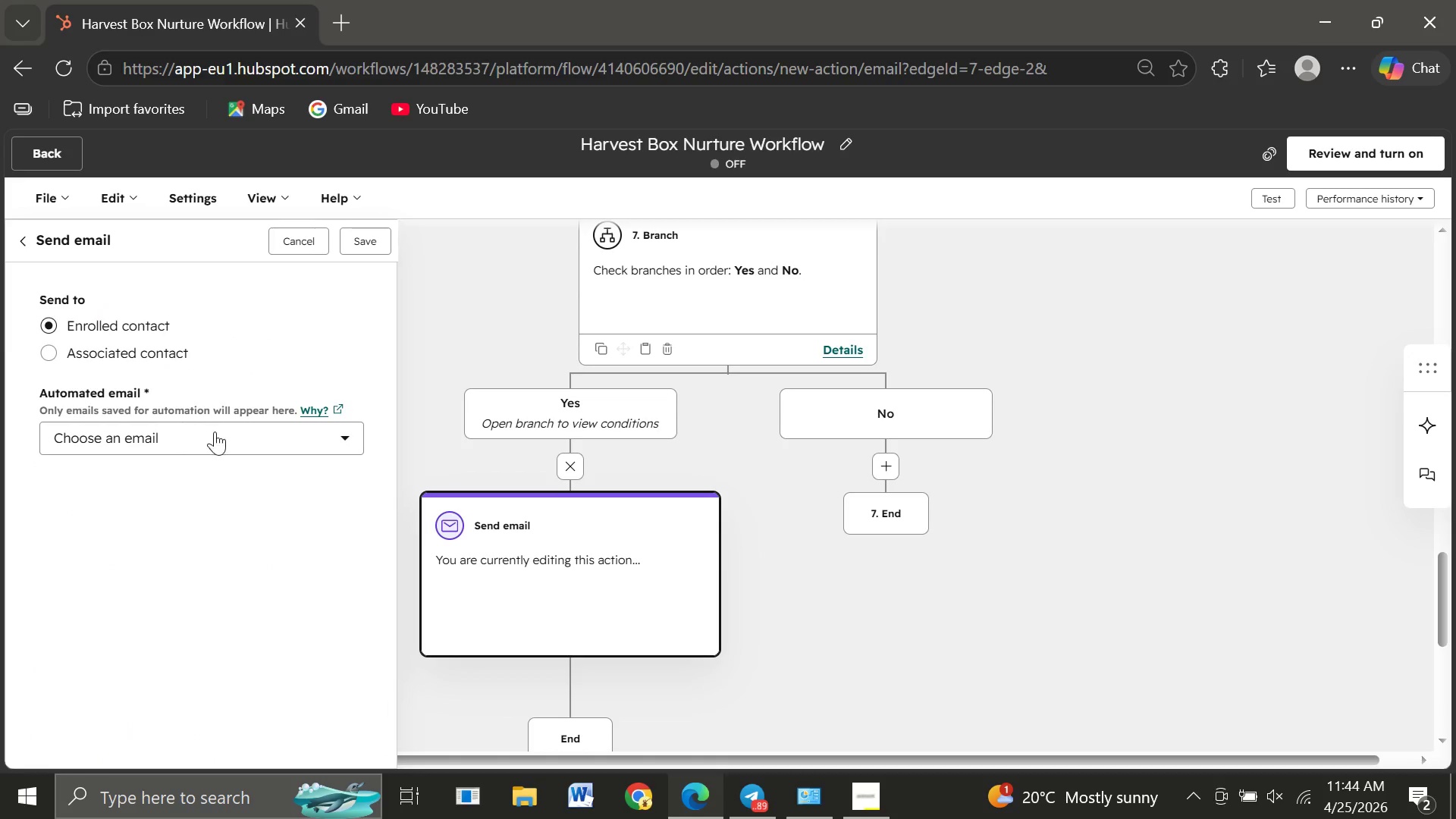 
left_click([217, 431])
 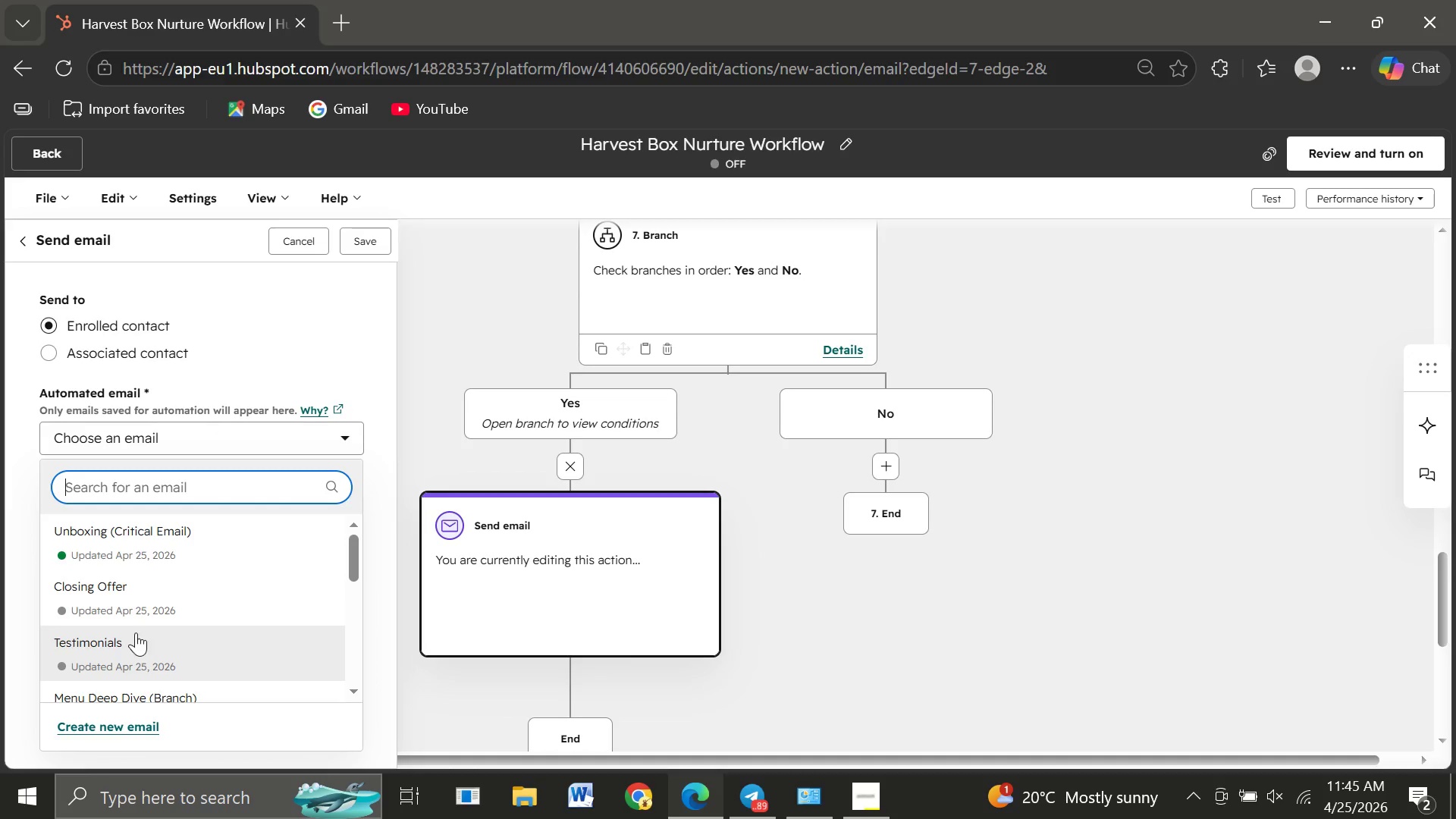 
mouse_move([119, 595])
 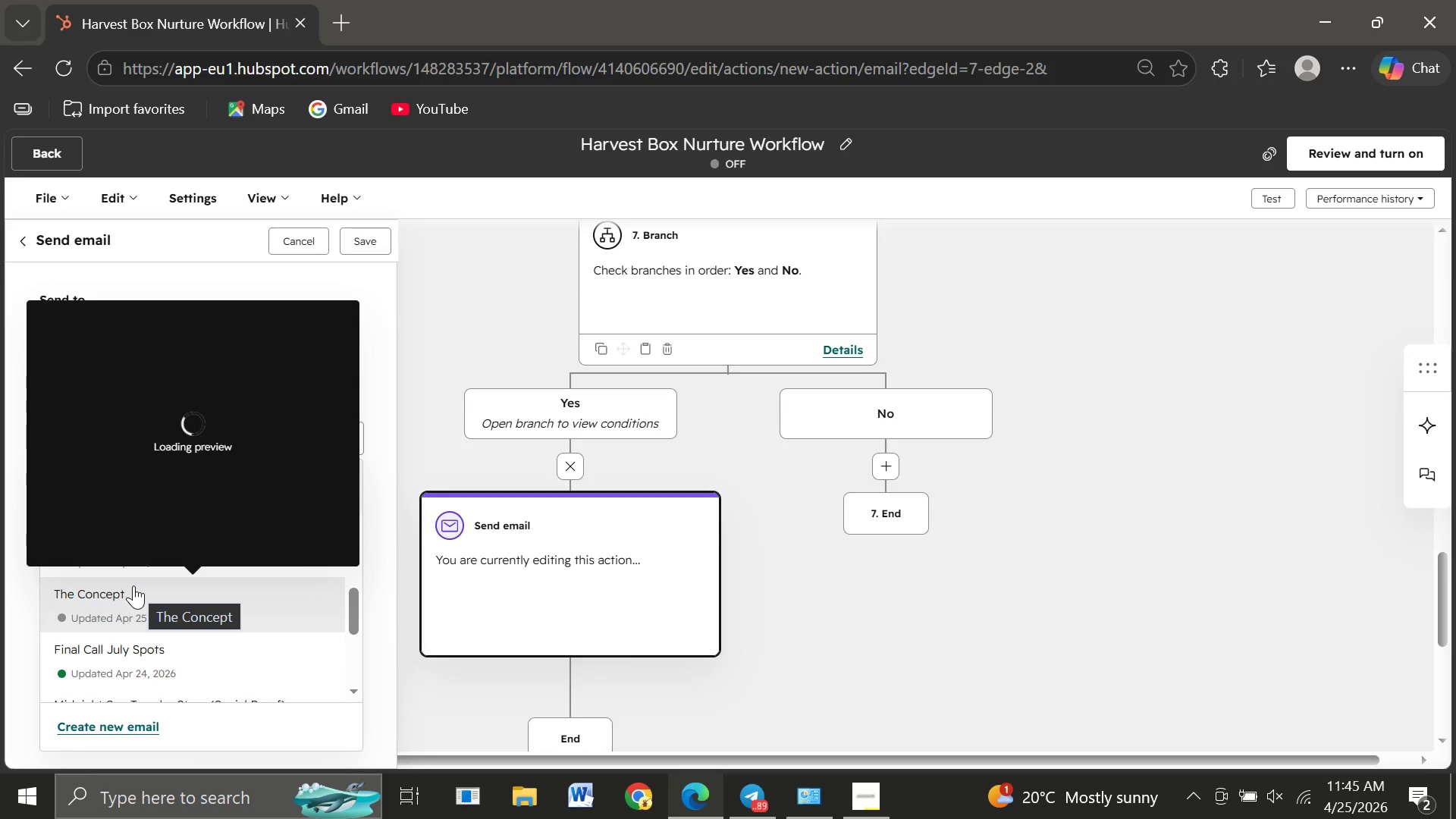 
mouse_move([140, 613])
 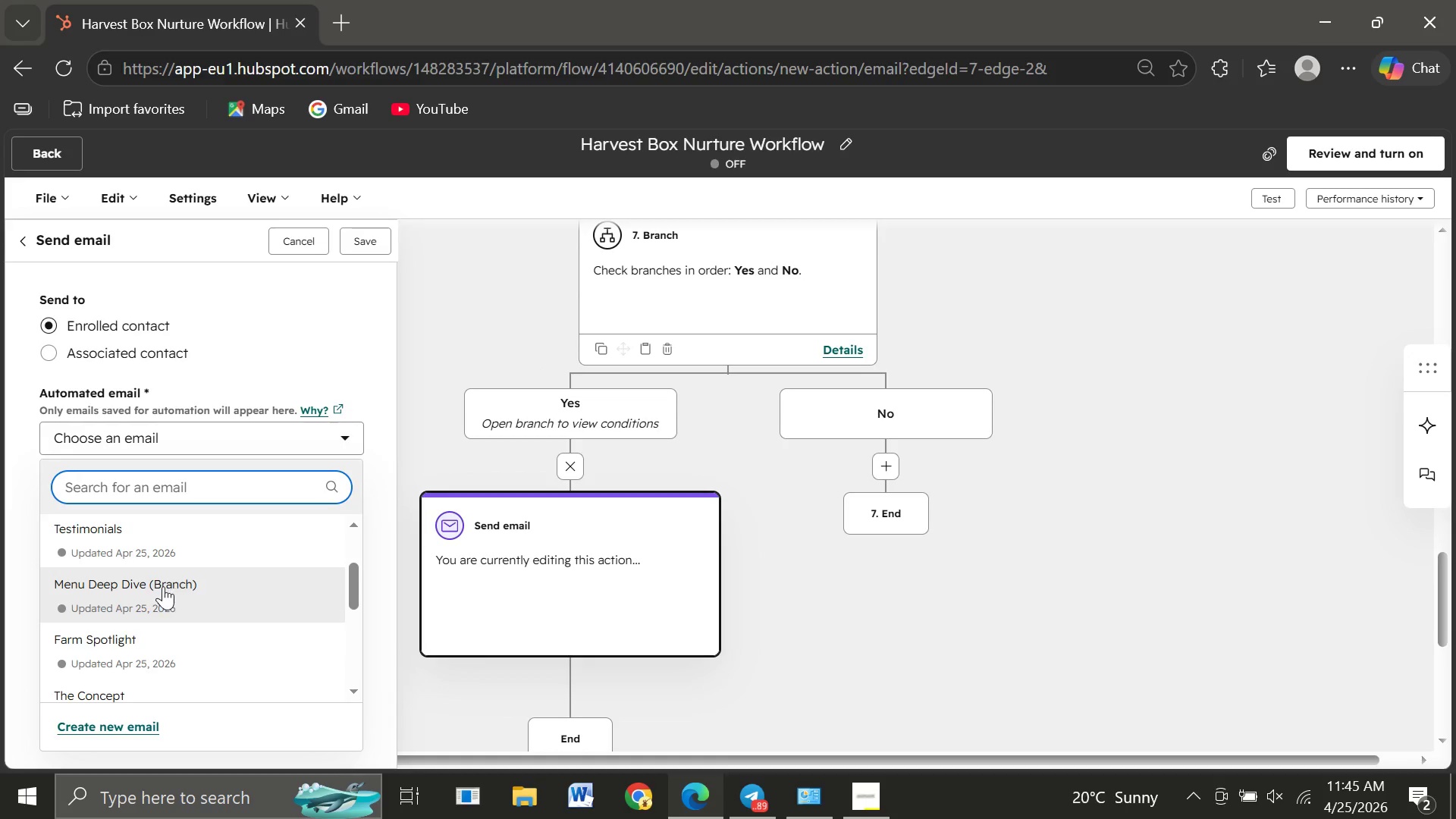 
left_click([142, 586])
 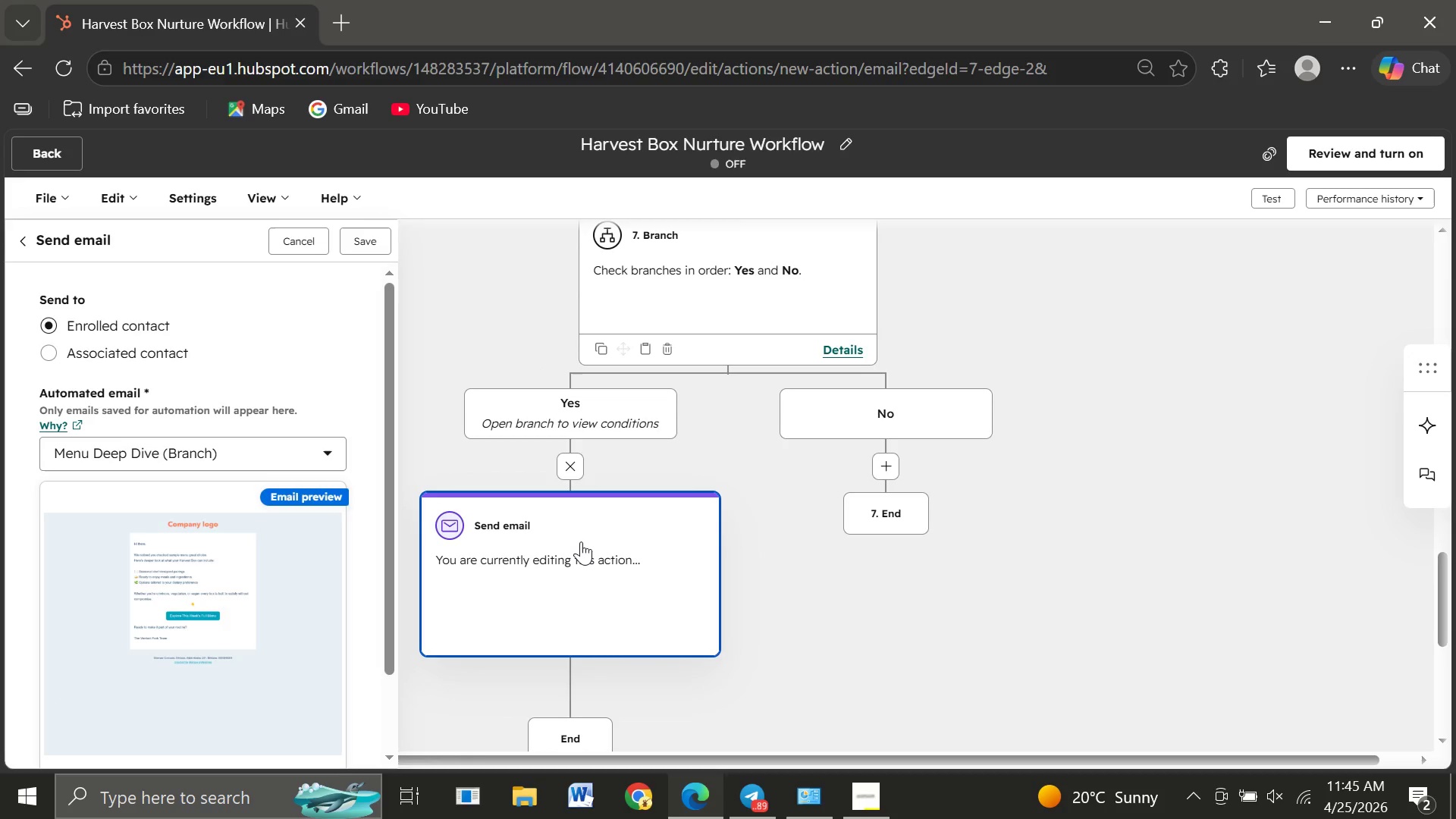 
wait(9.67)
 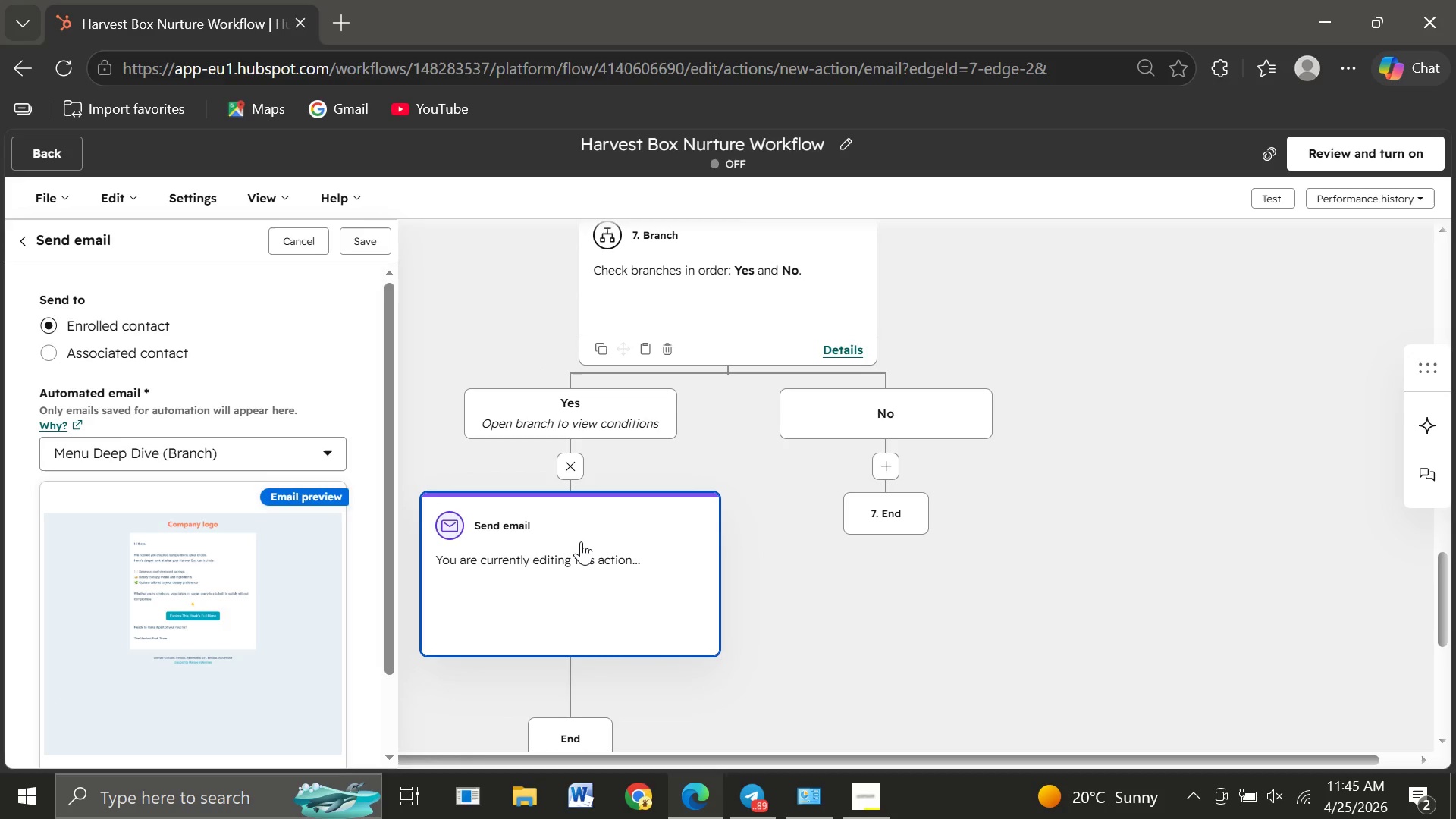 
left_click([363, 246])
 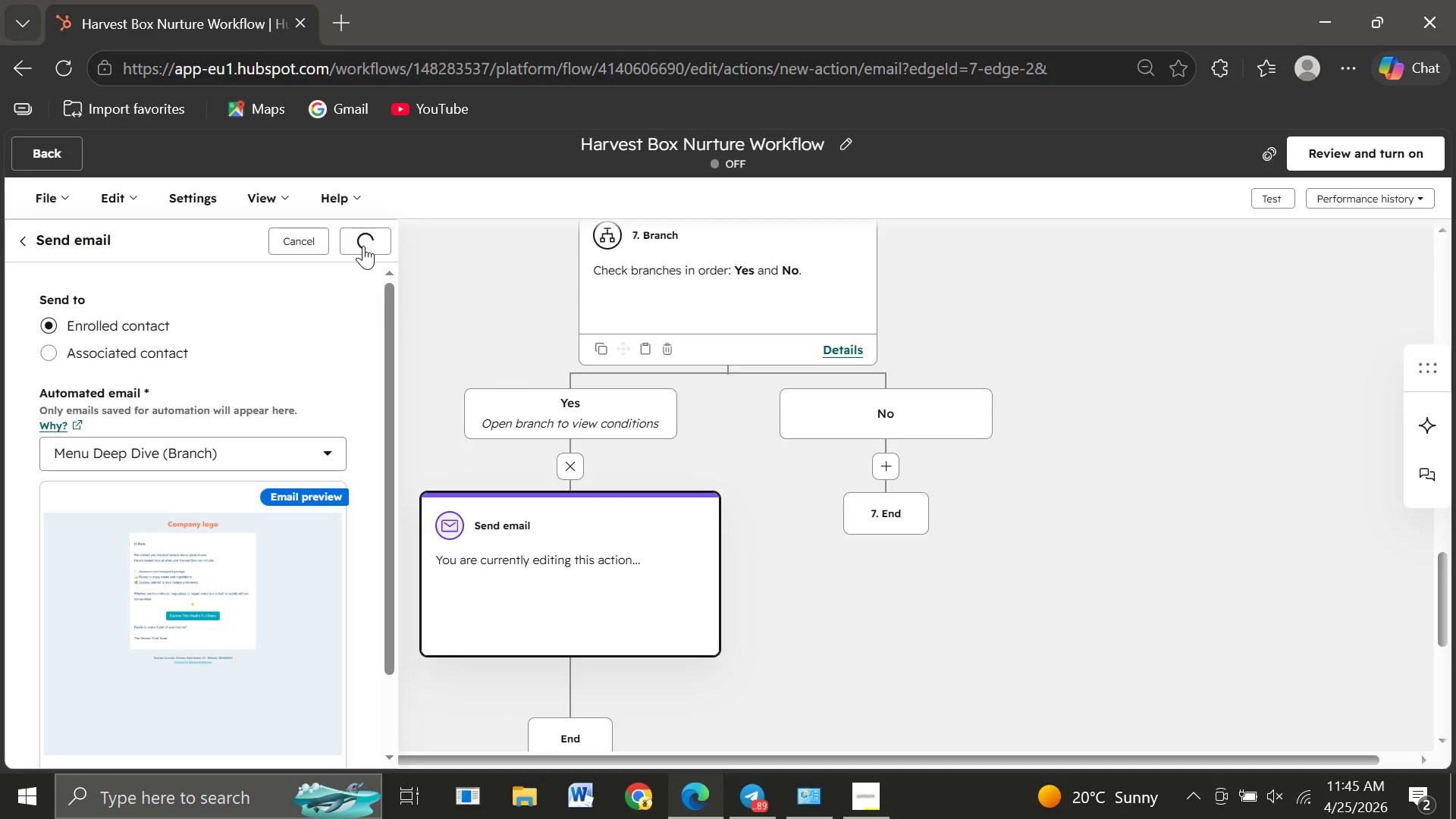 
mouse_move([535, 545])
 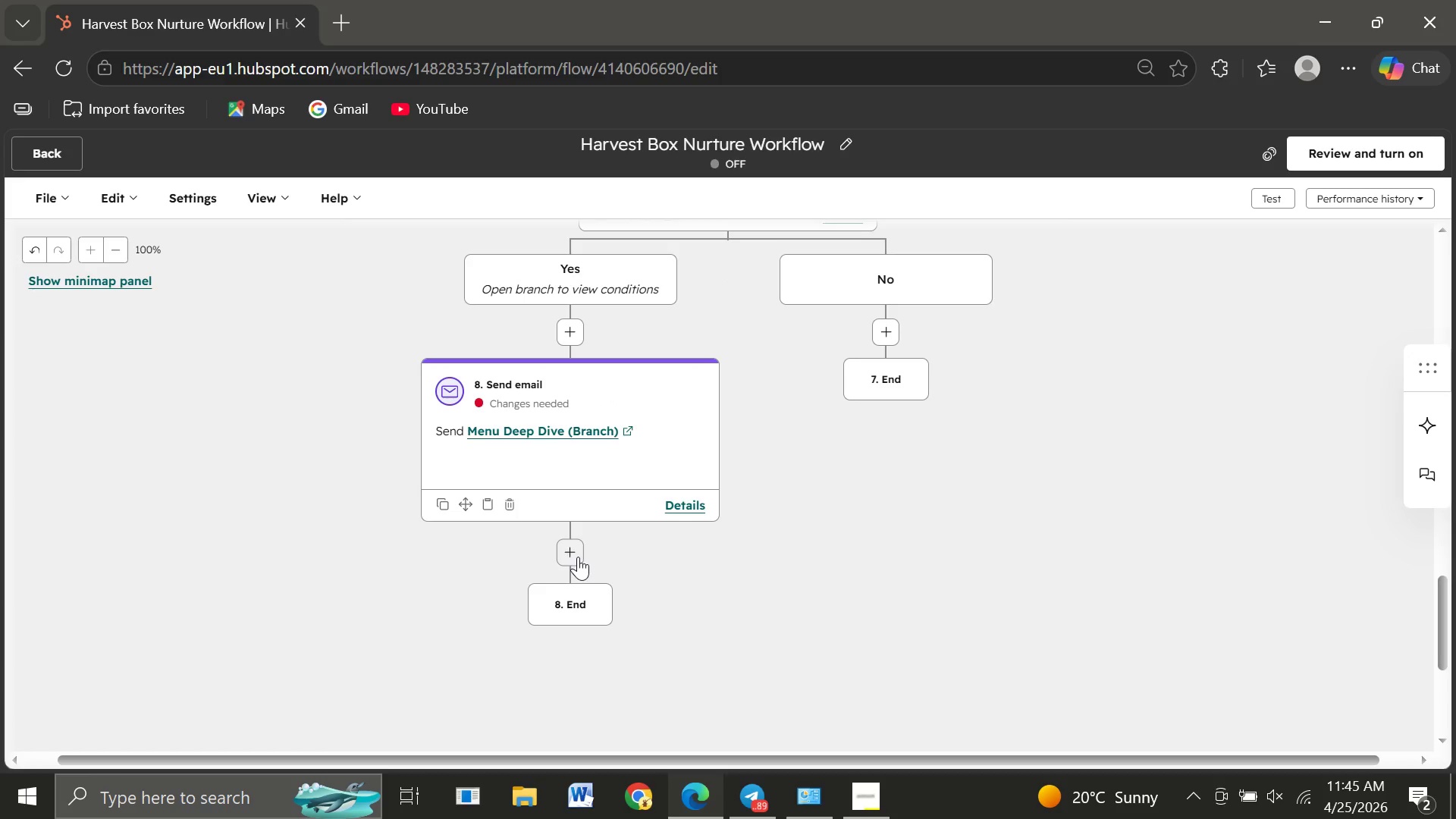 
left_click([578, 557])
 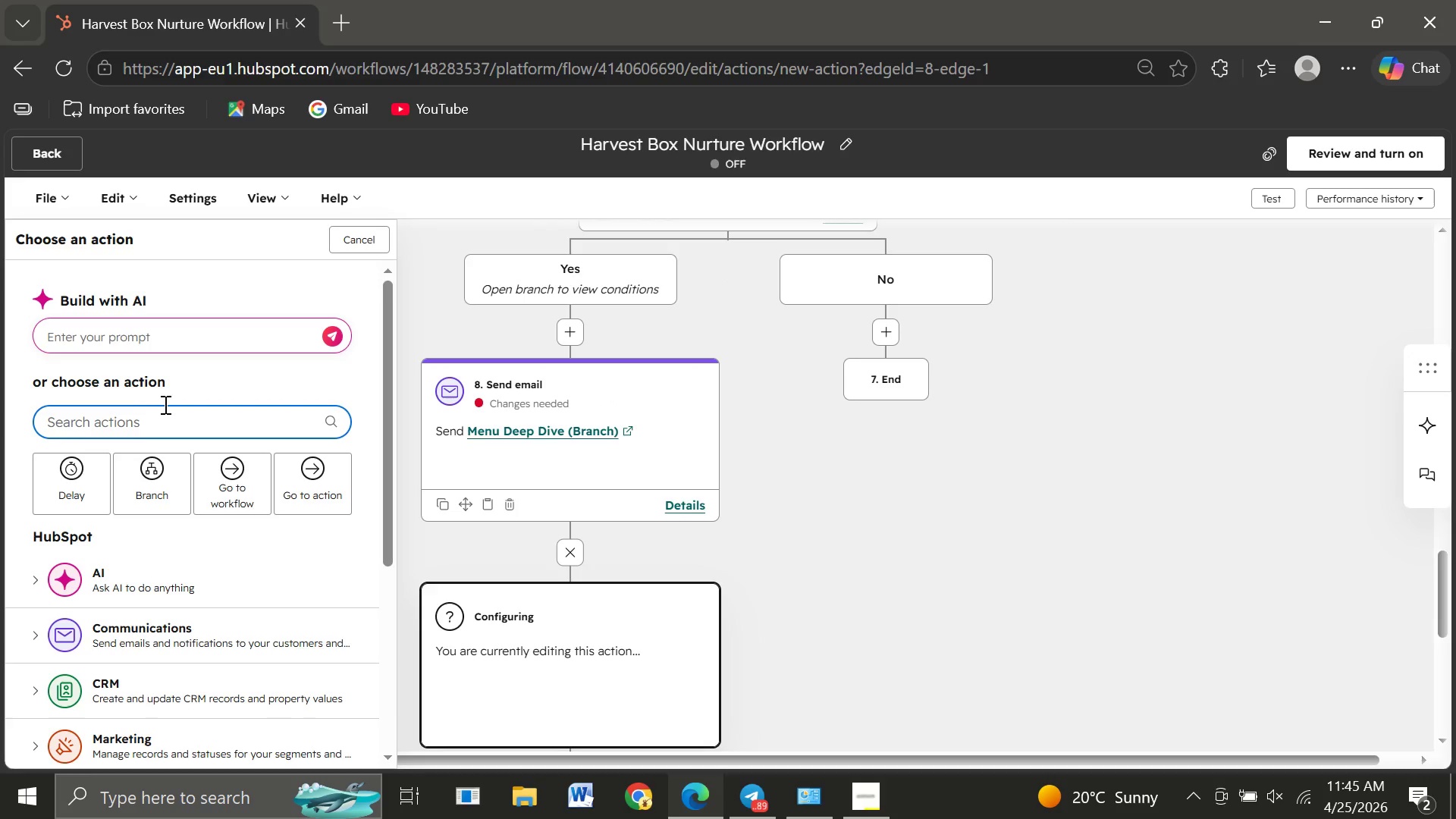 
wait(5.14)
 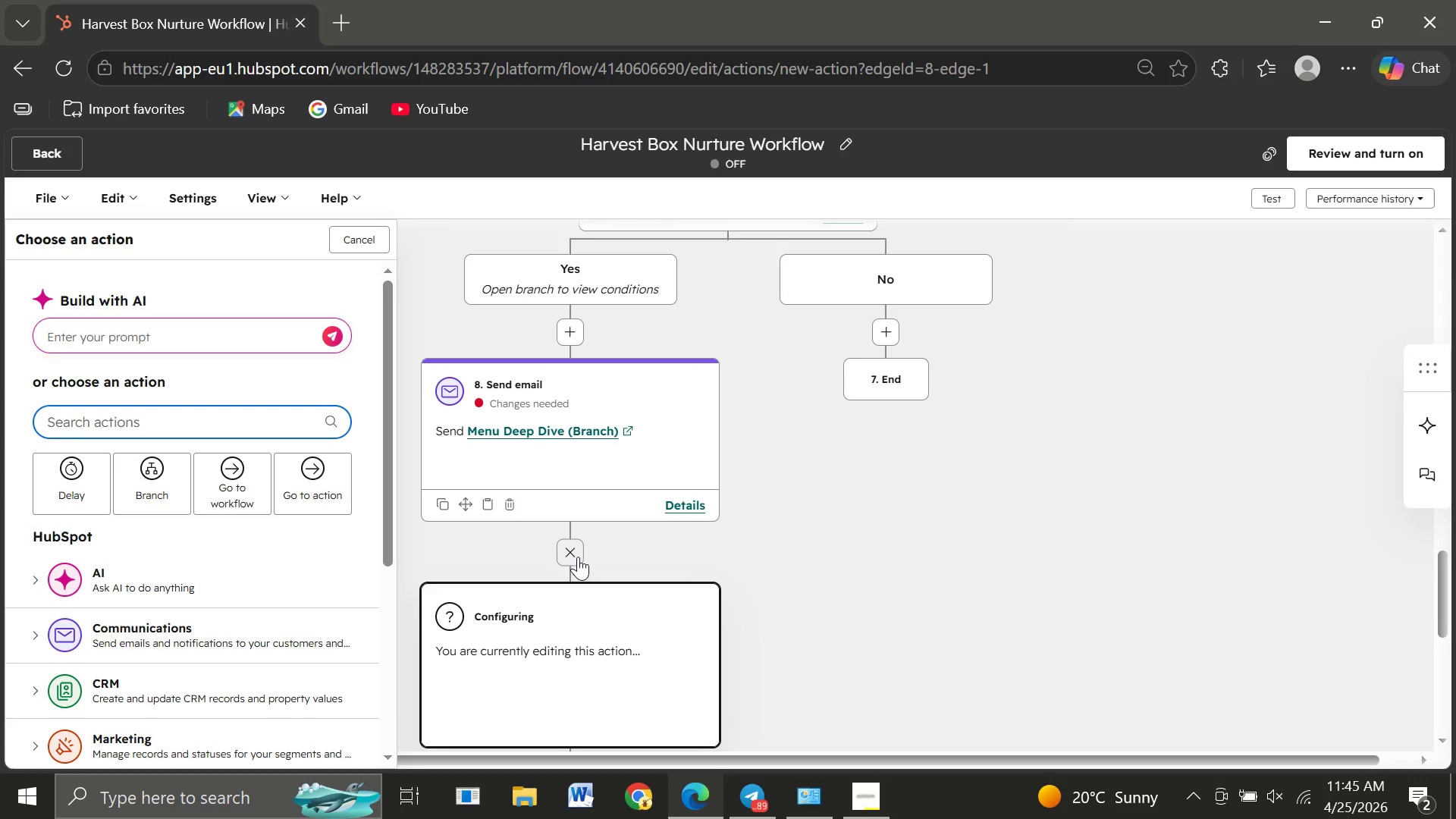 
left_click([95, 483])
 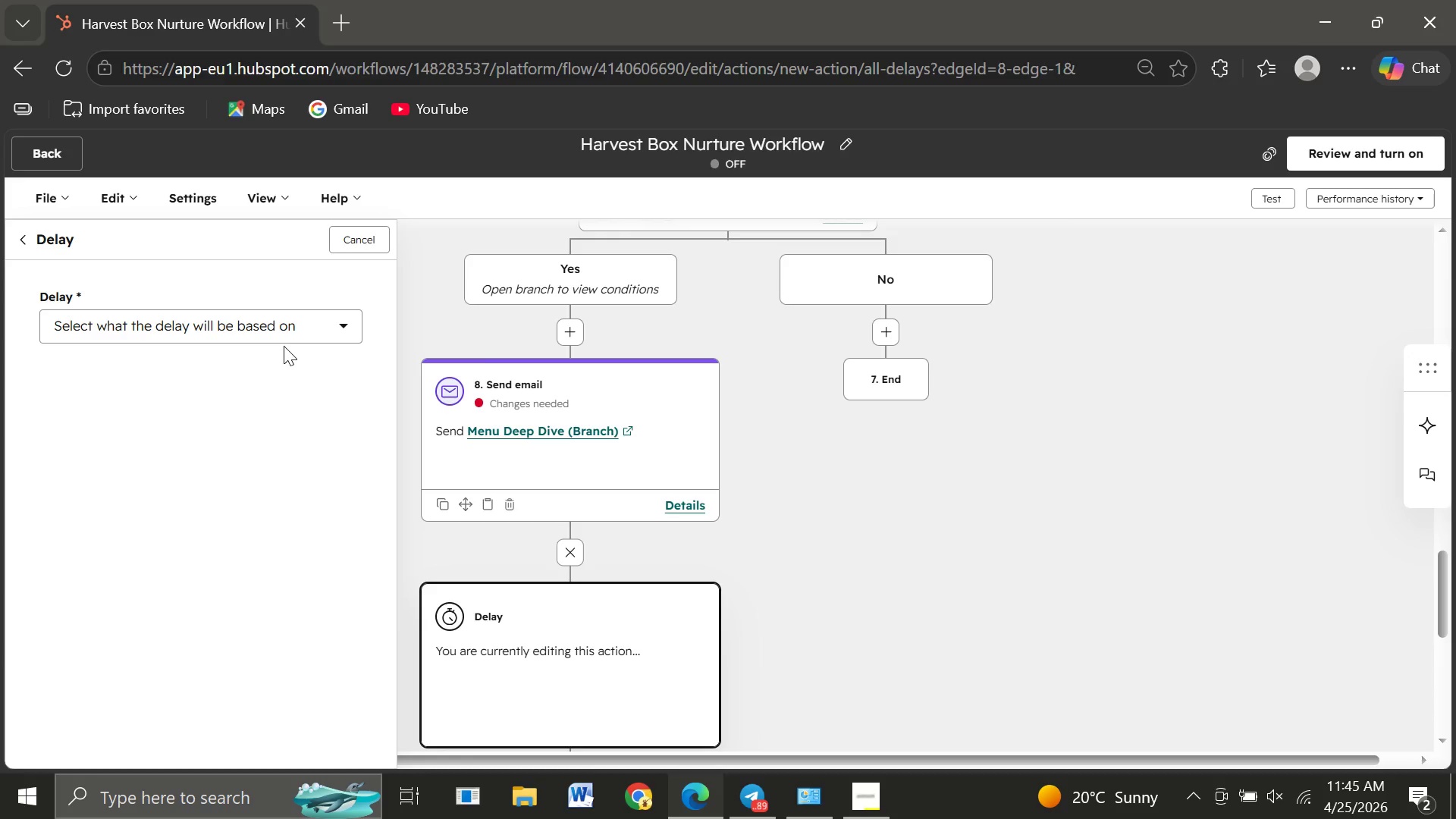 
left_click([284, 330])
 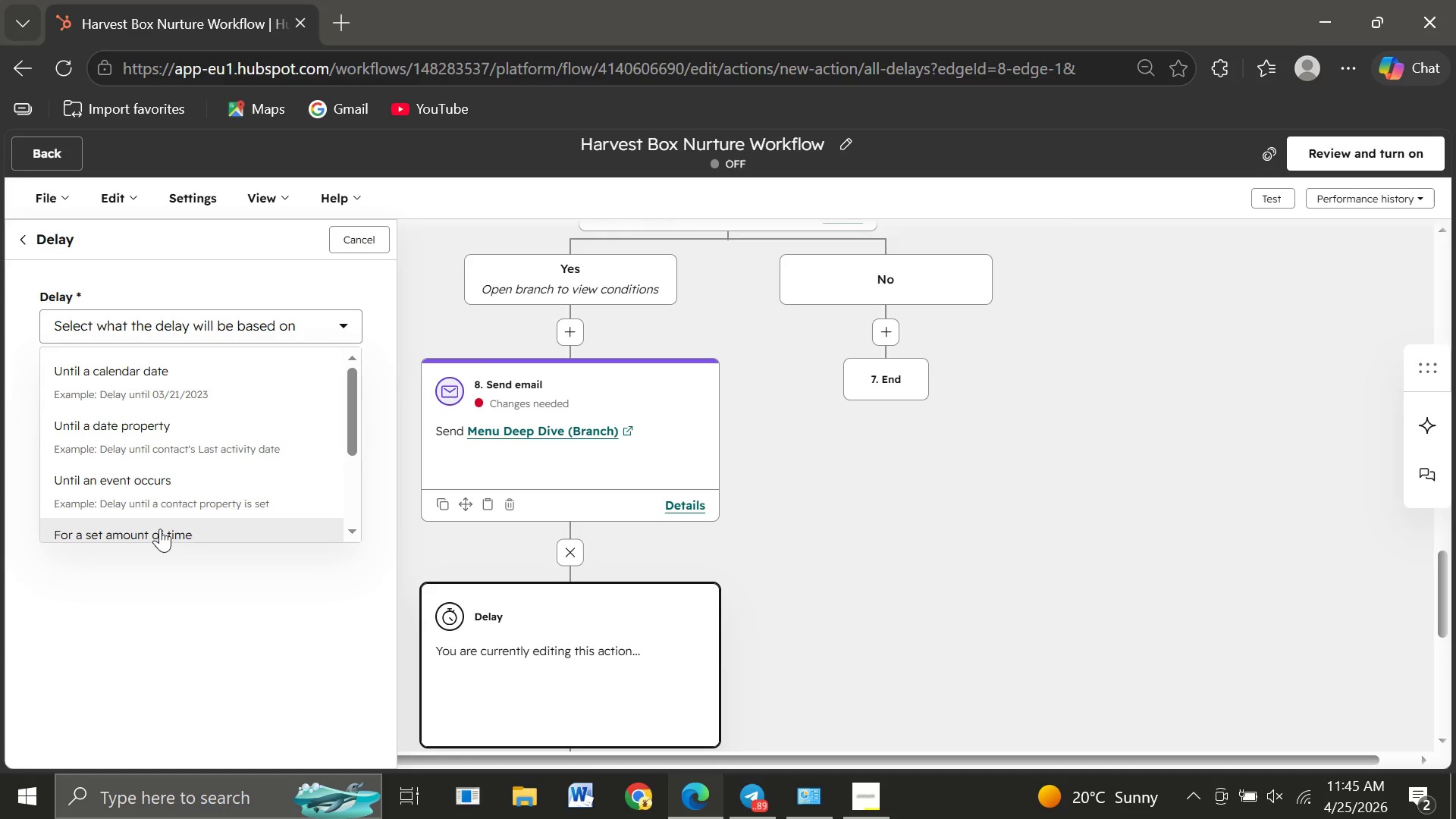 
left_click([160, 529])
 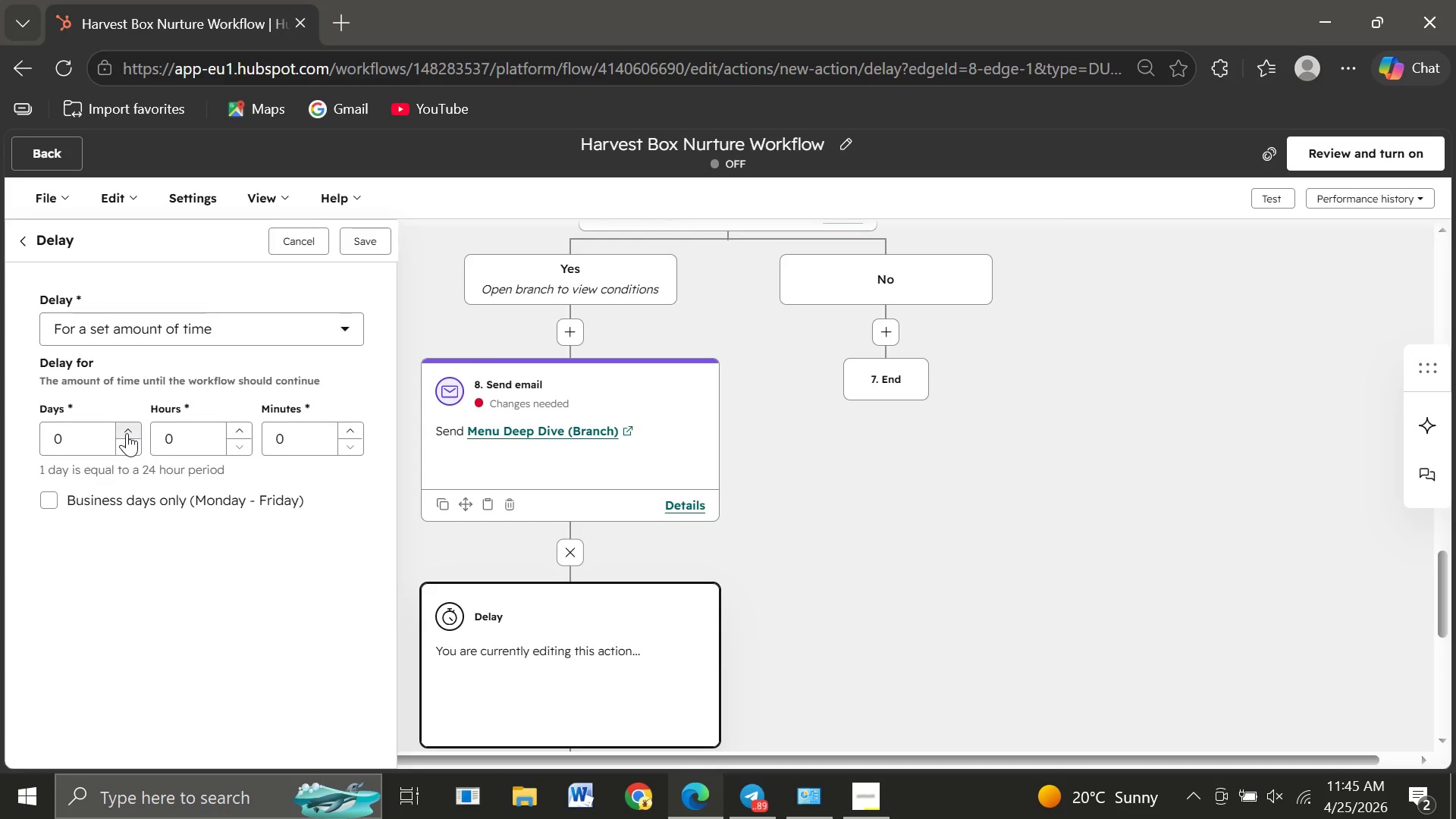 
left_click([127, 430])
 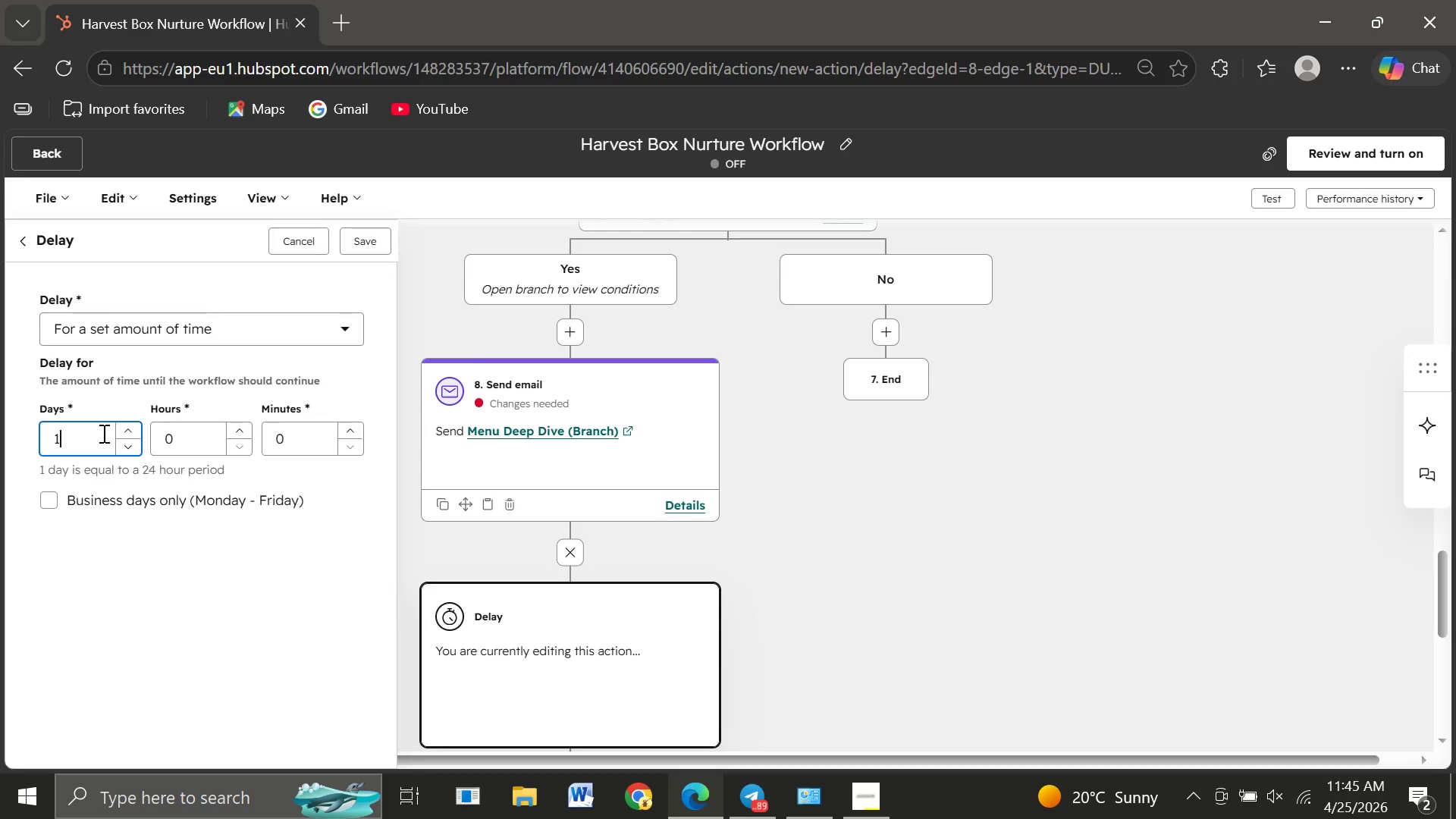 
key(Backspace)
 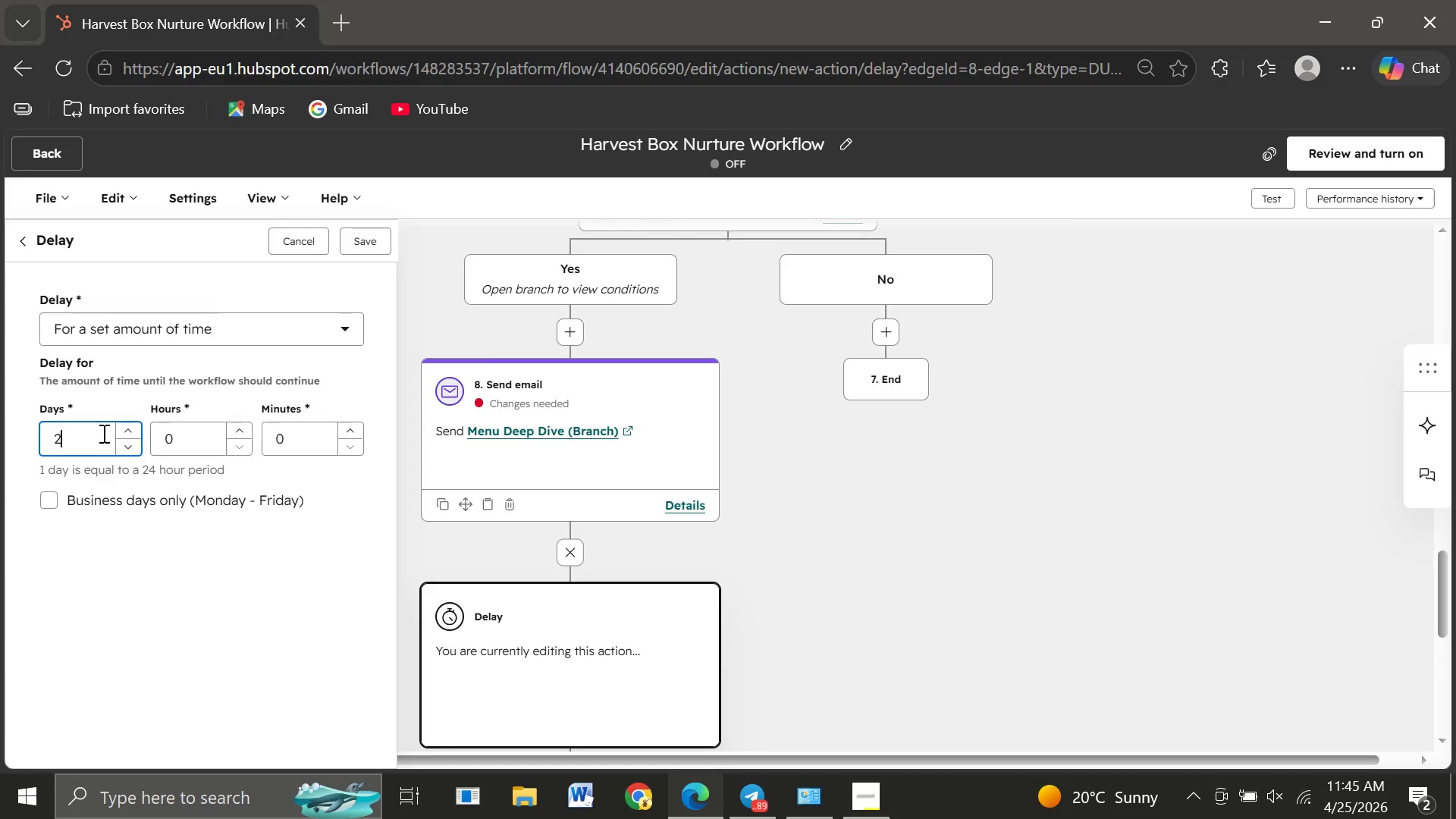 
key(2)
 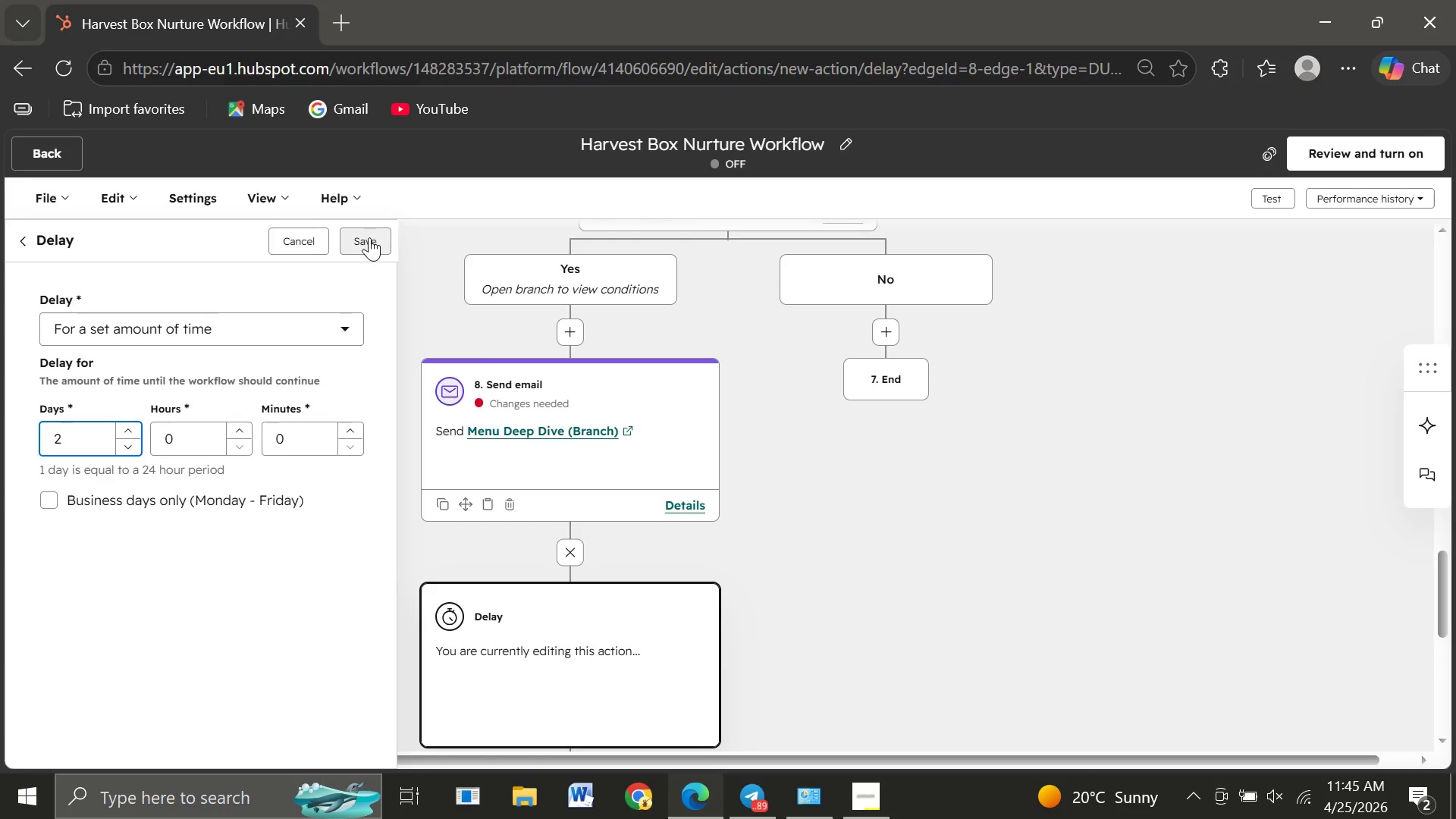 
left_click([369, 238])
 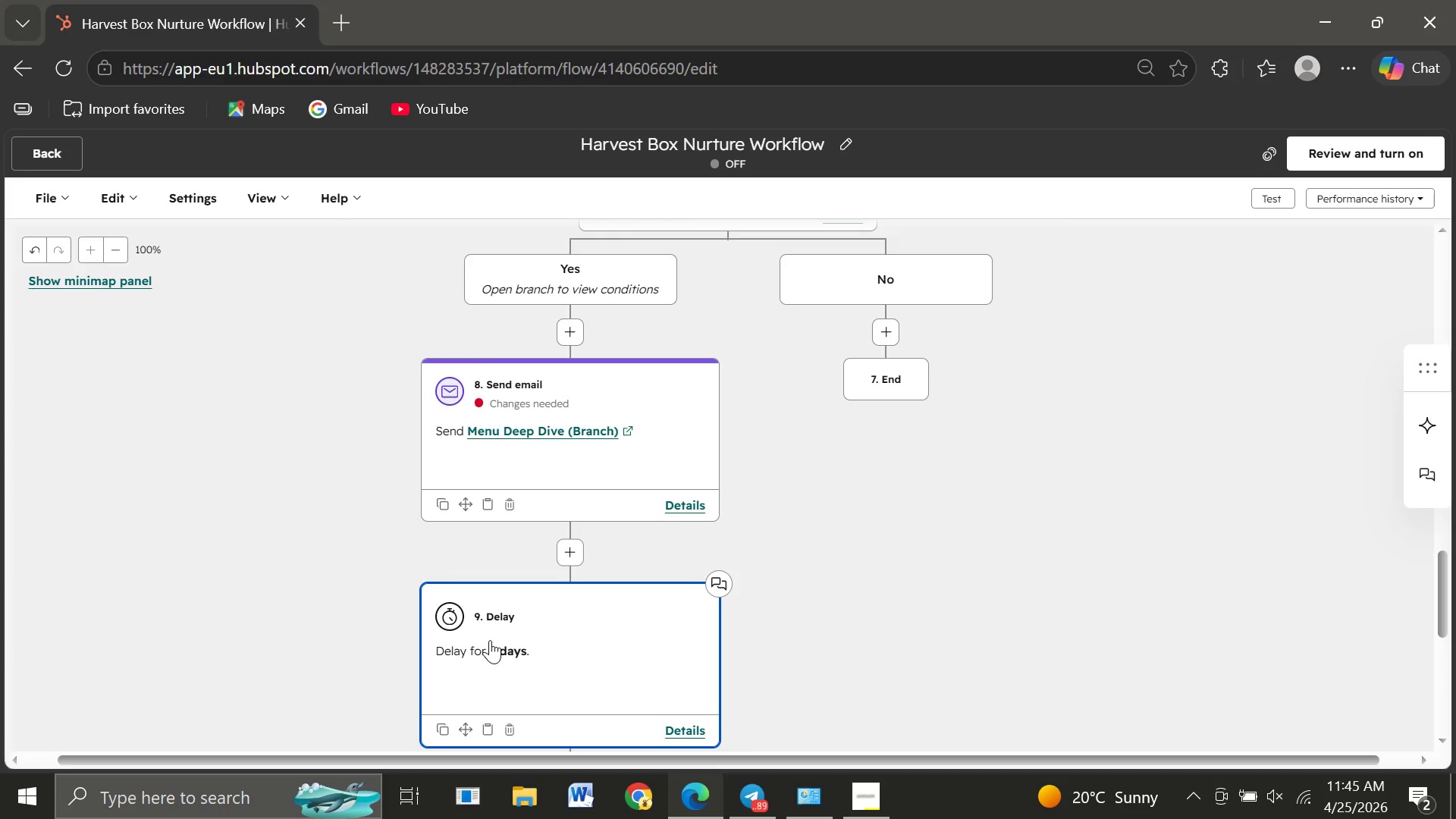 
wait(11.86)
 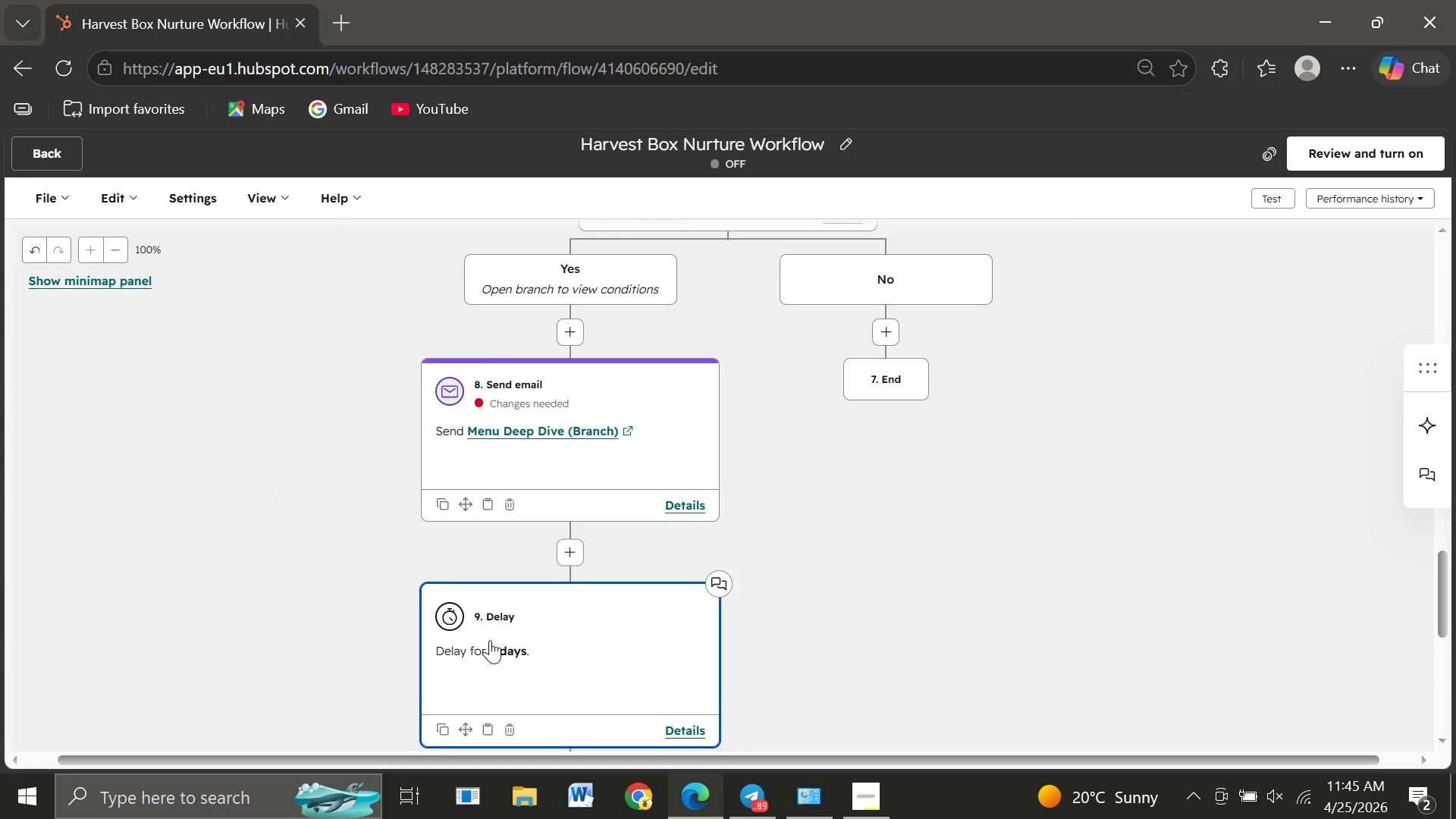 
left_click([568, 715])
 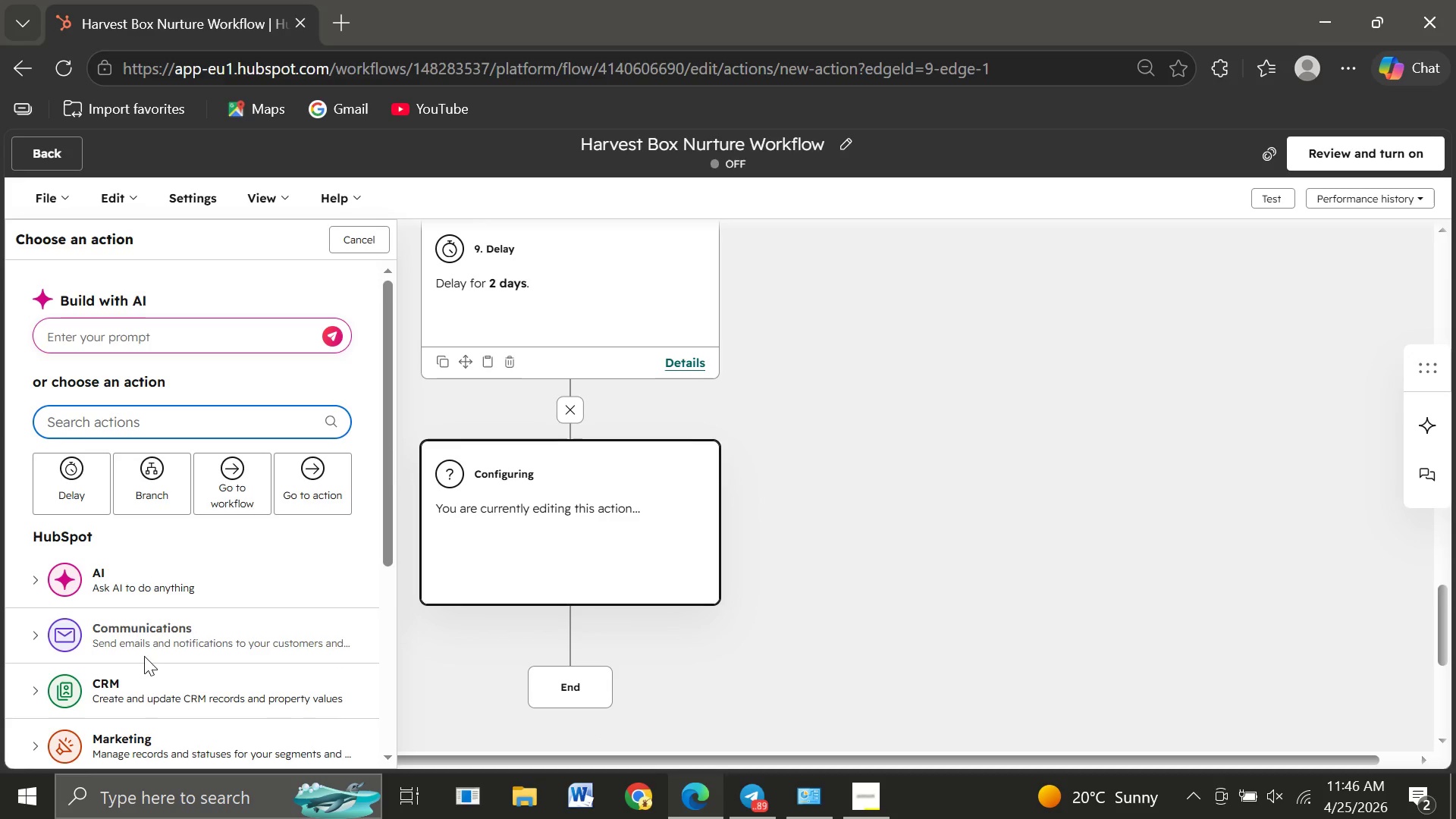 
wait(7.64)
 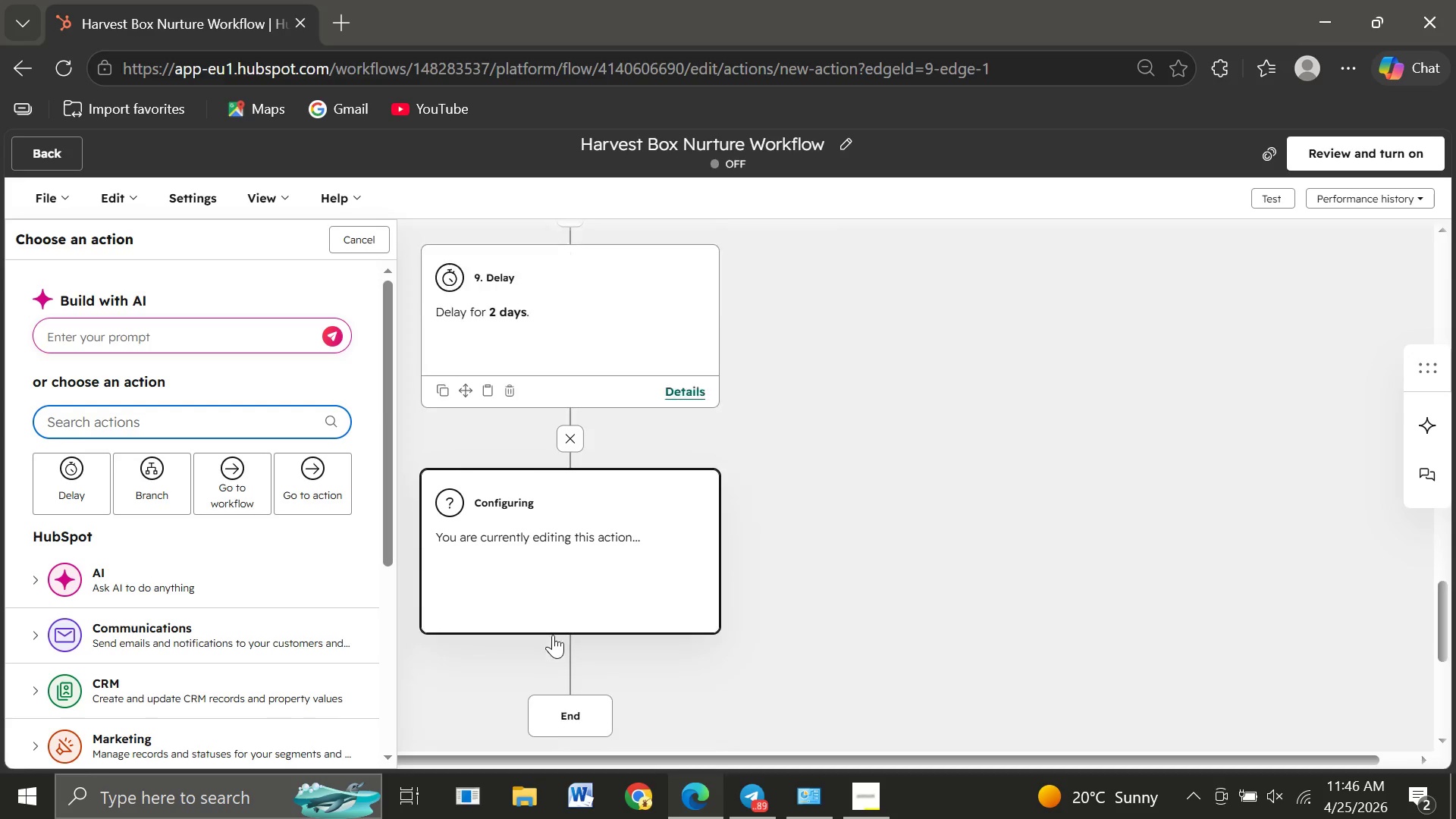 
left_click([89, 637])
 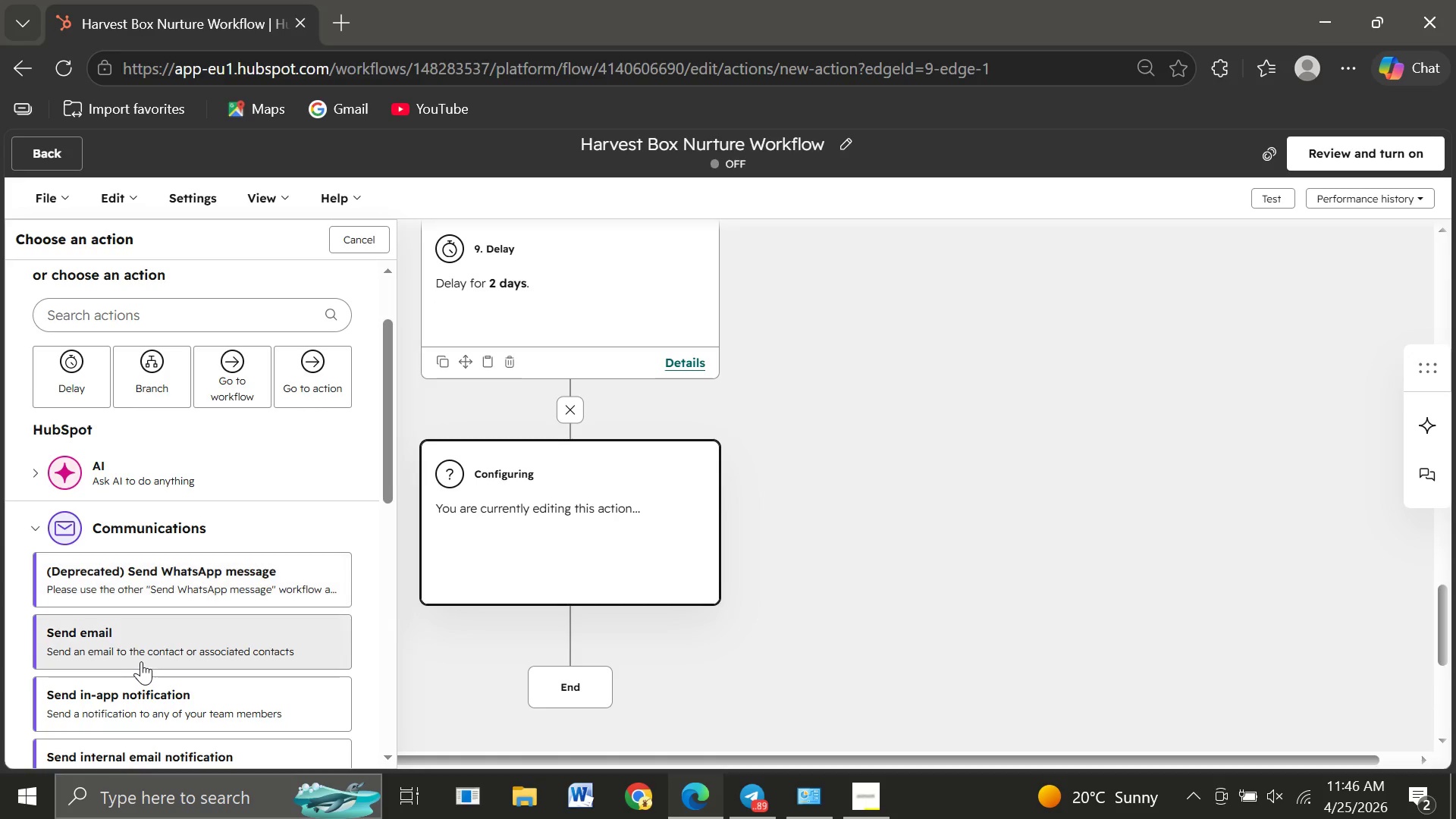 
left_click([102, 632])
 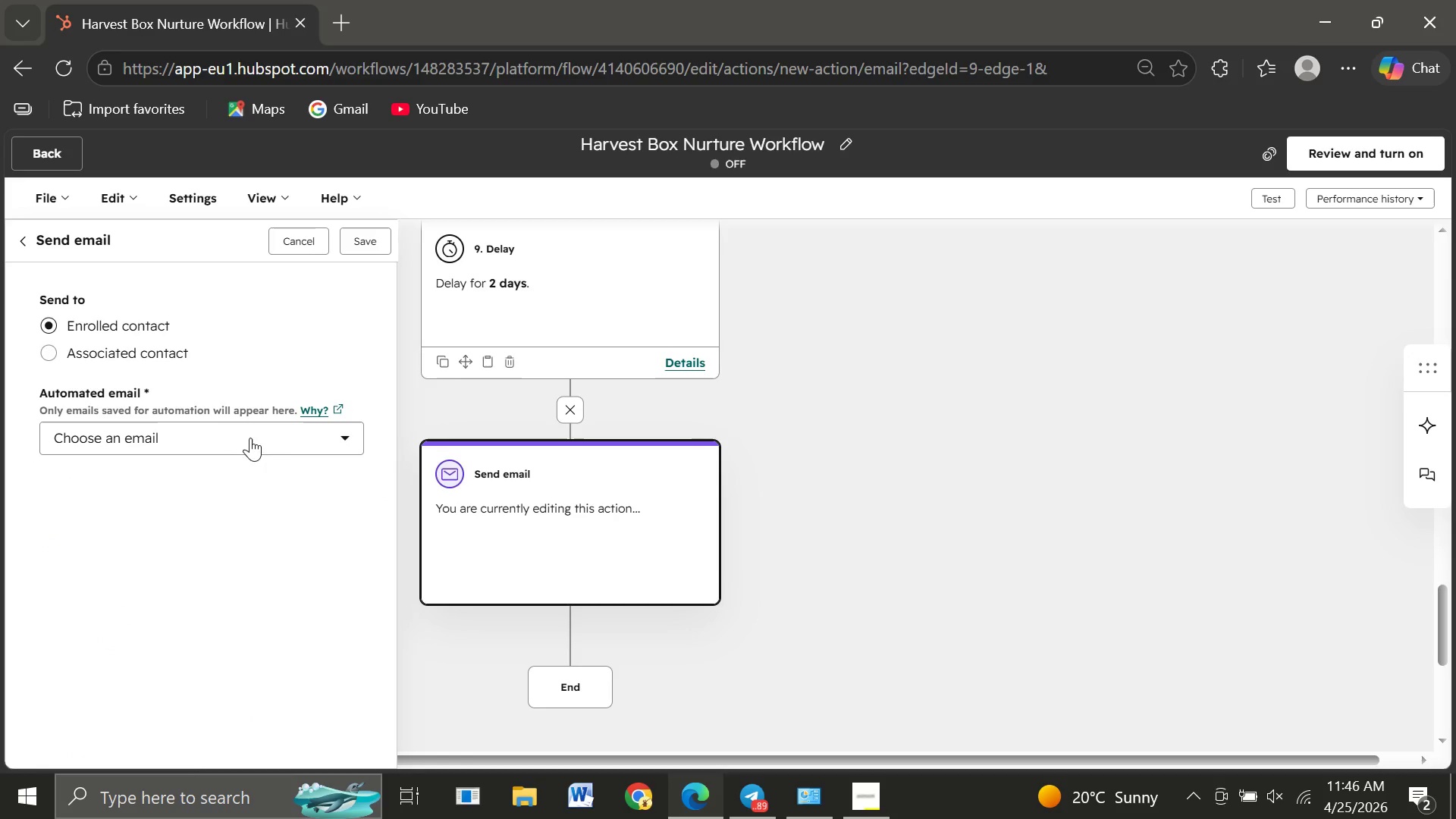 
left_click([287, 428])
 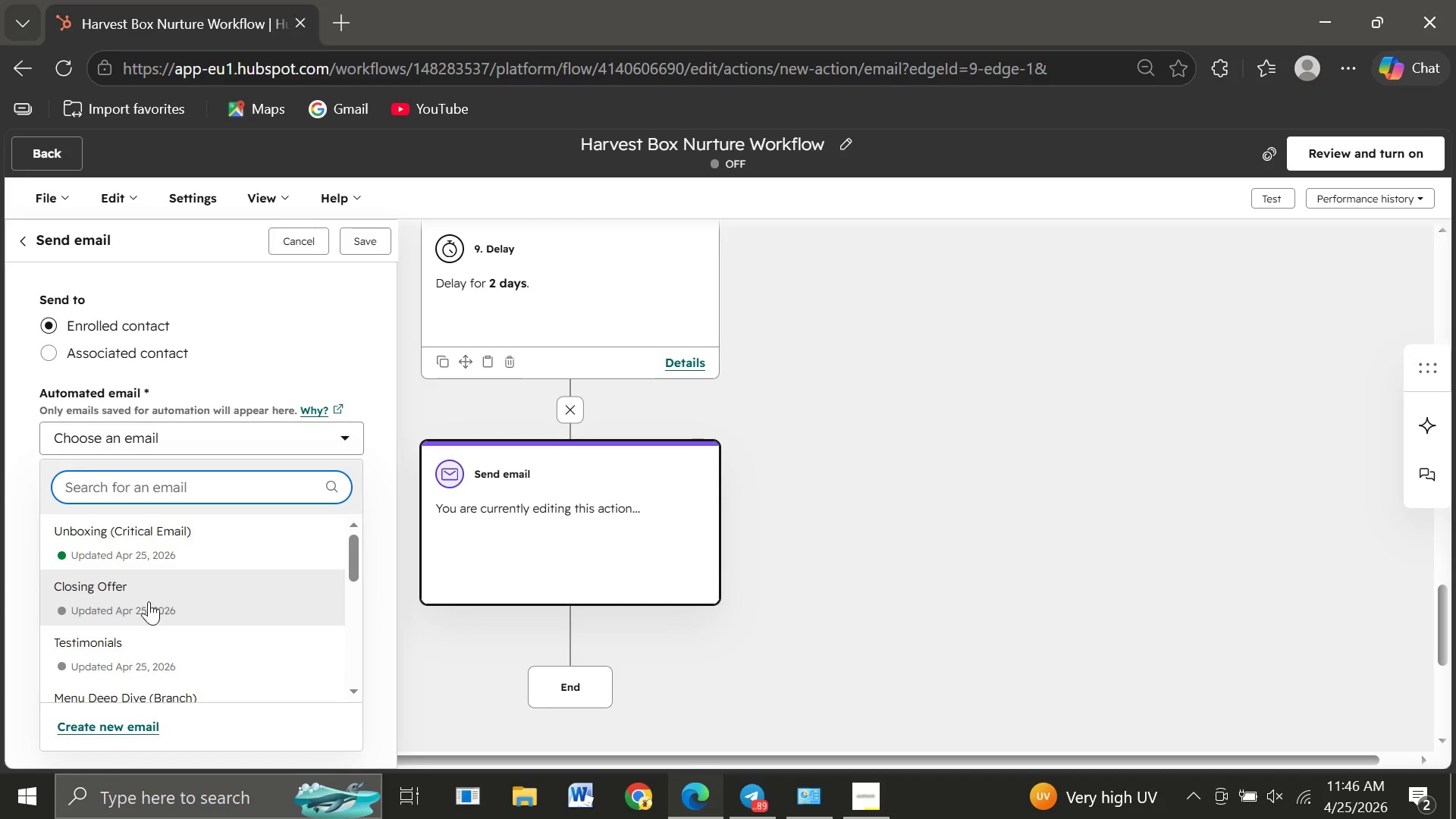 
left_click([117, 595])
 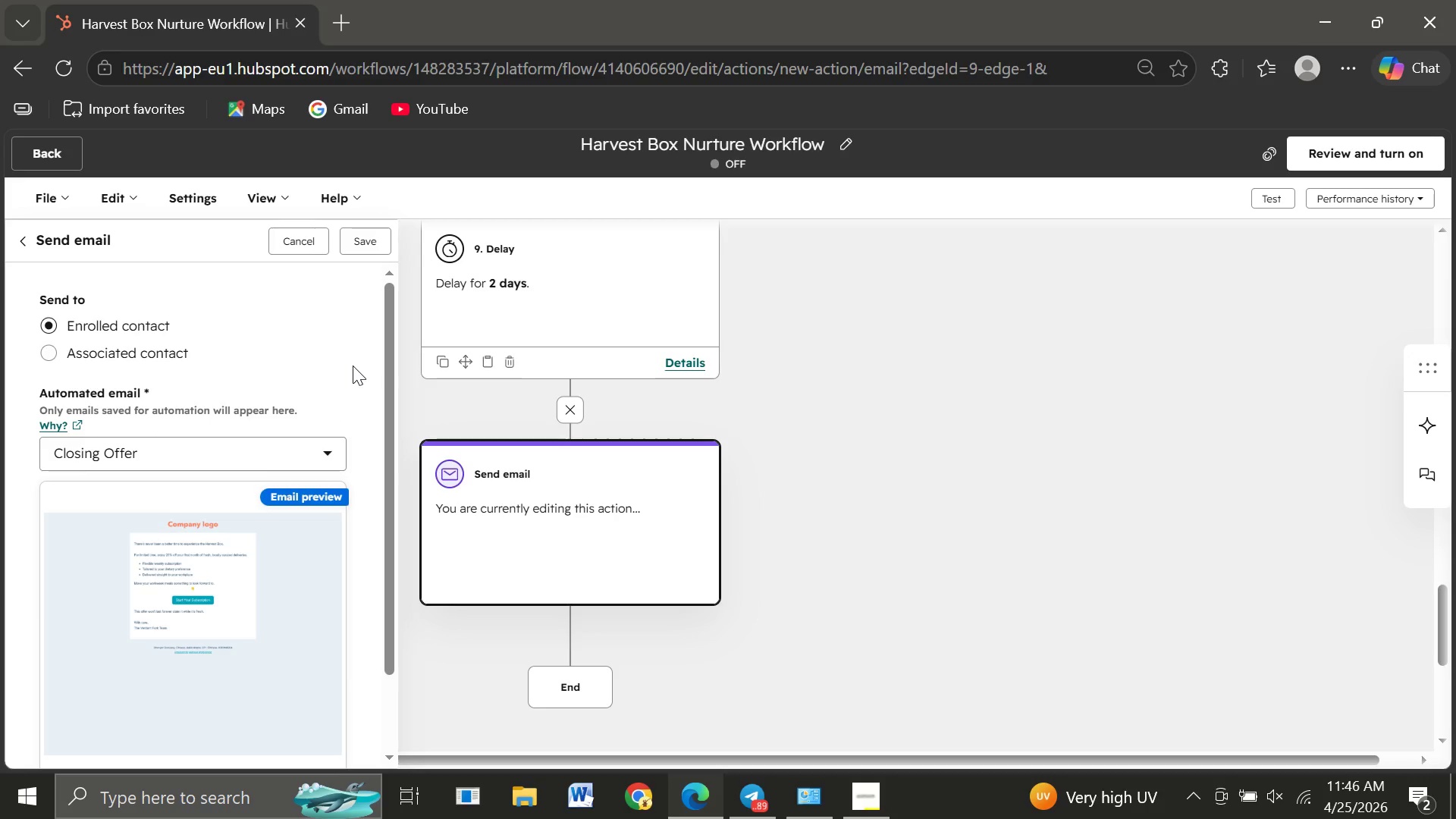 
wait(5.67)
 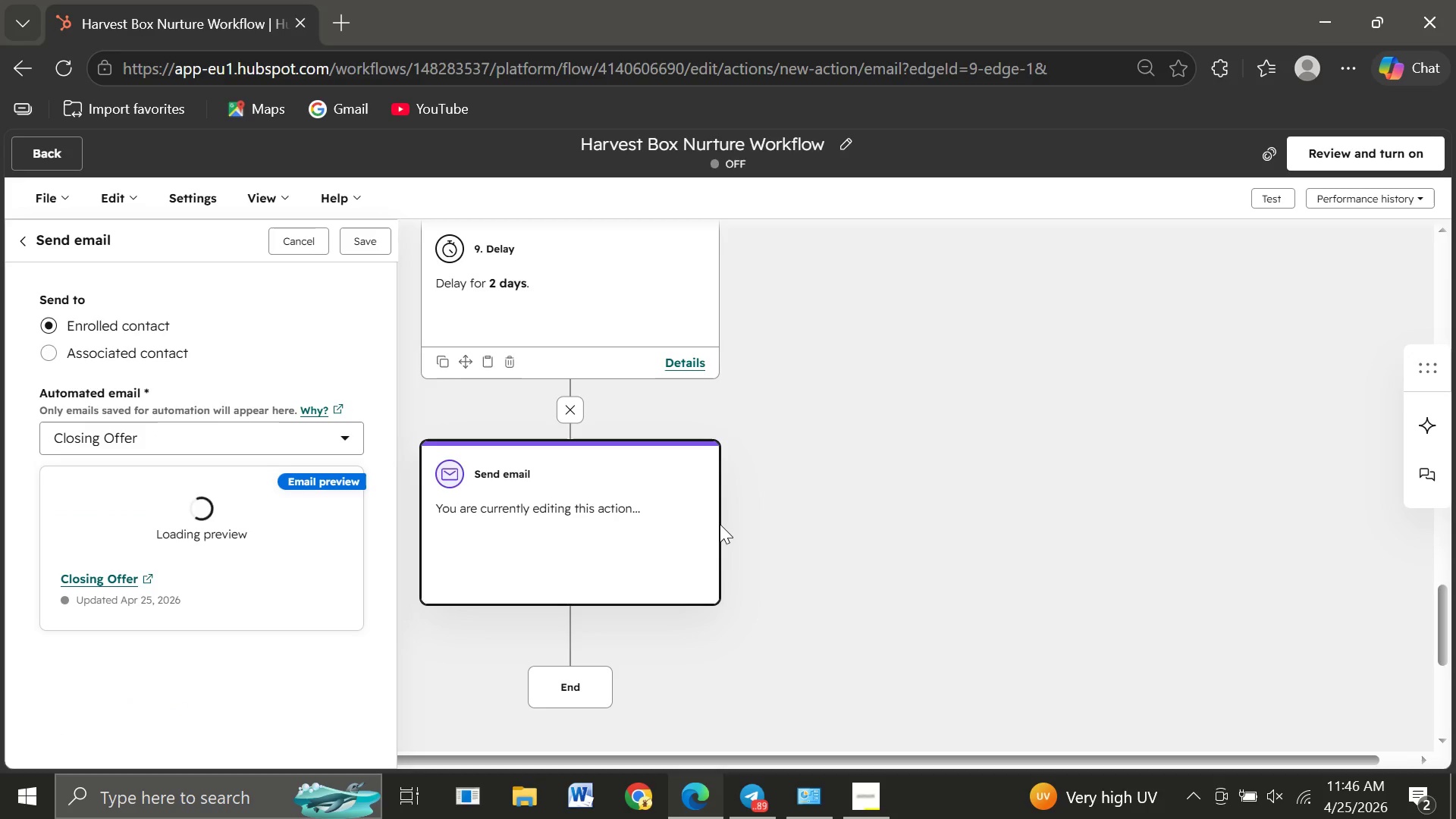 
left_click([346, 242])
 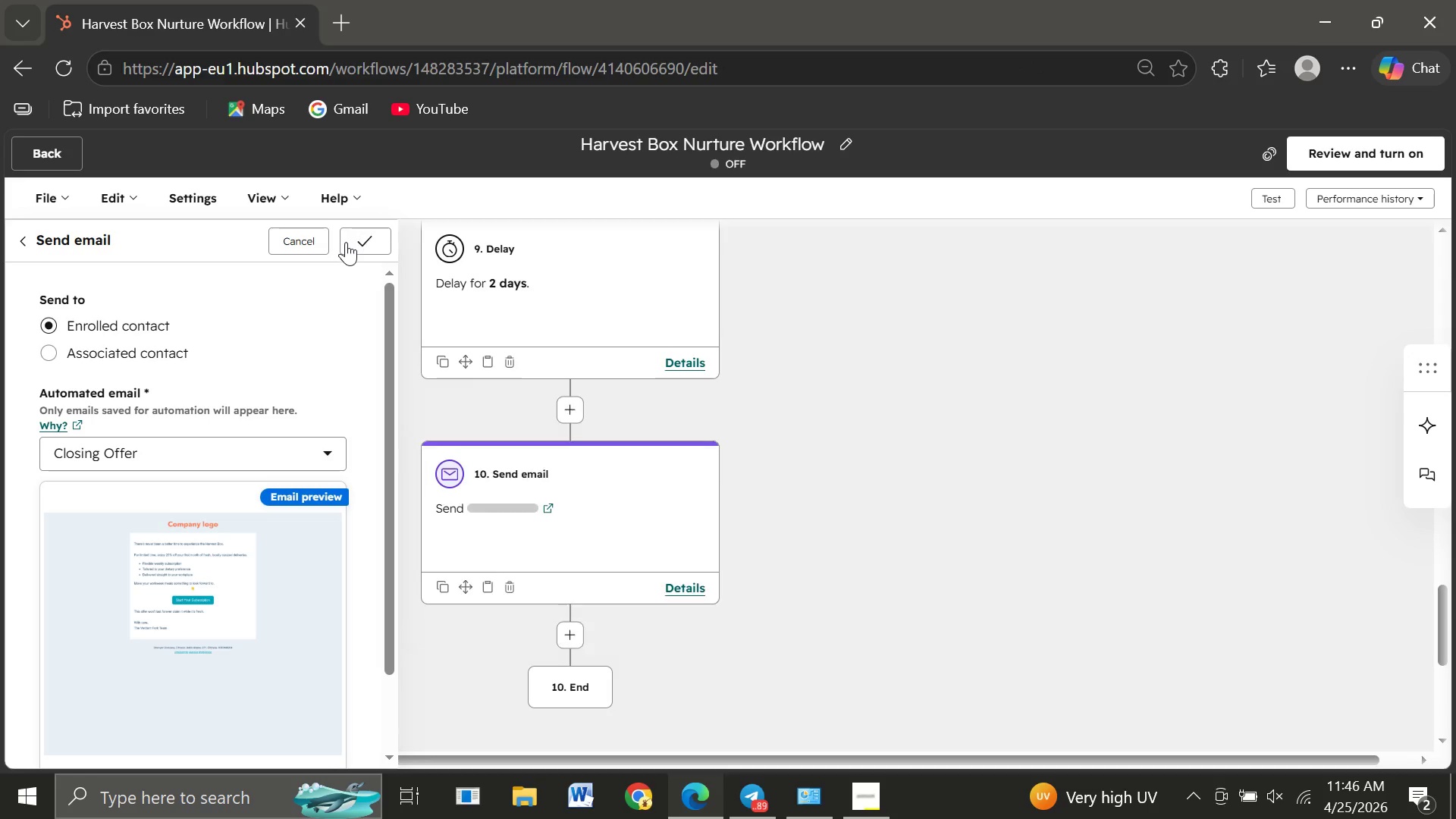 
wait(8.41)
 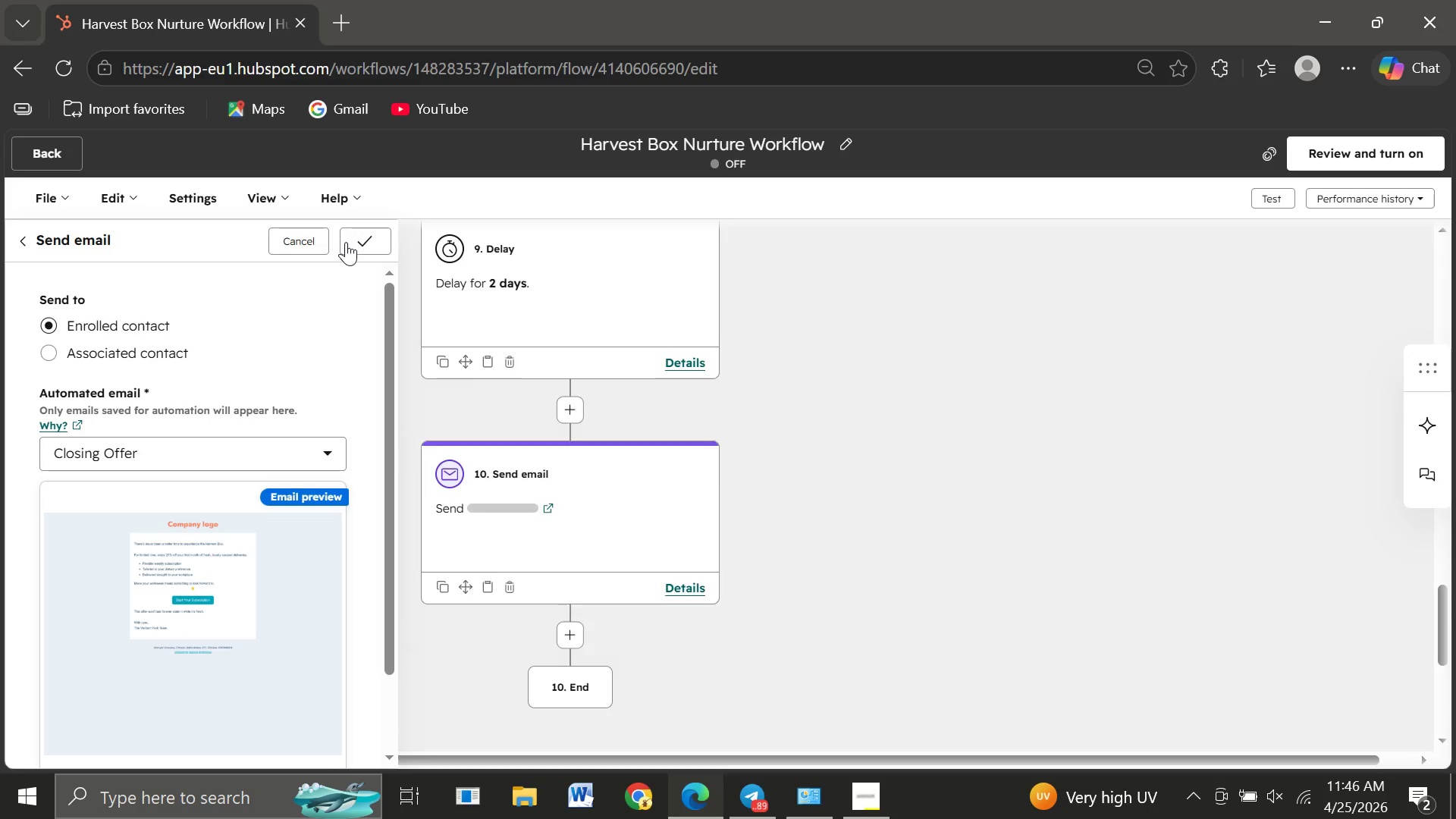 
mouse_move([821, 360])
 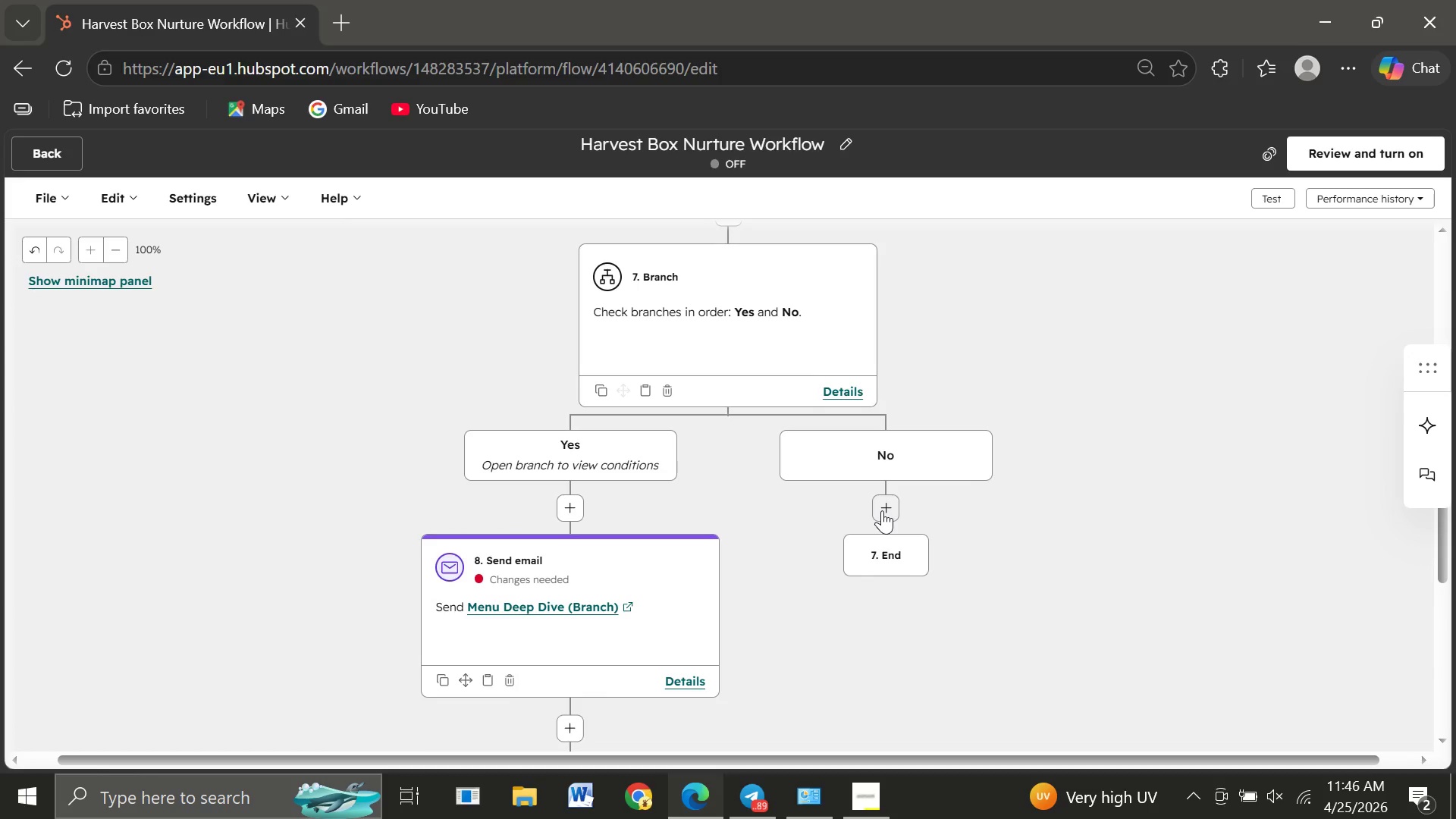 
left_click([882, 510])
 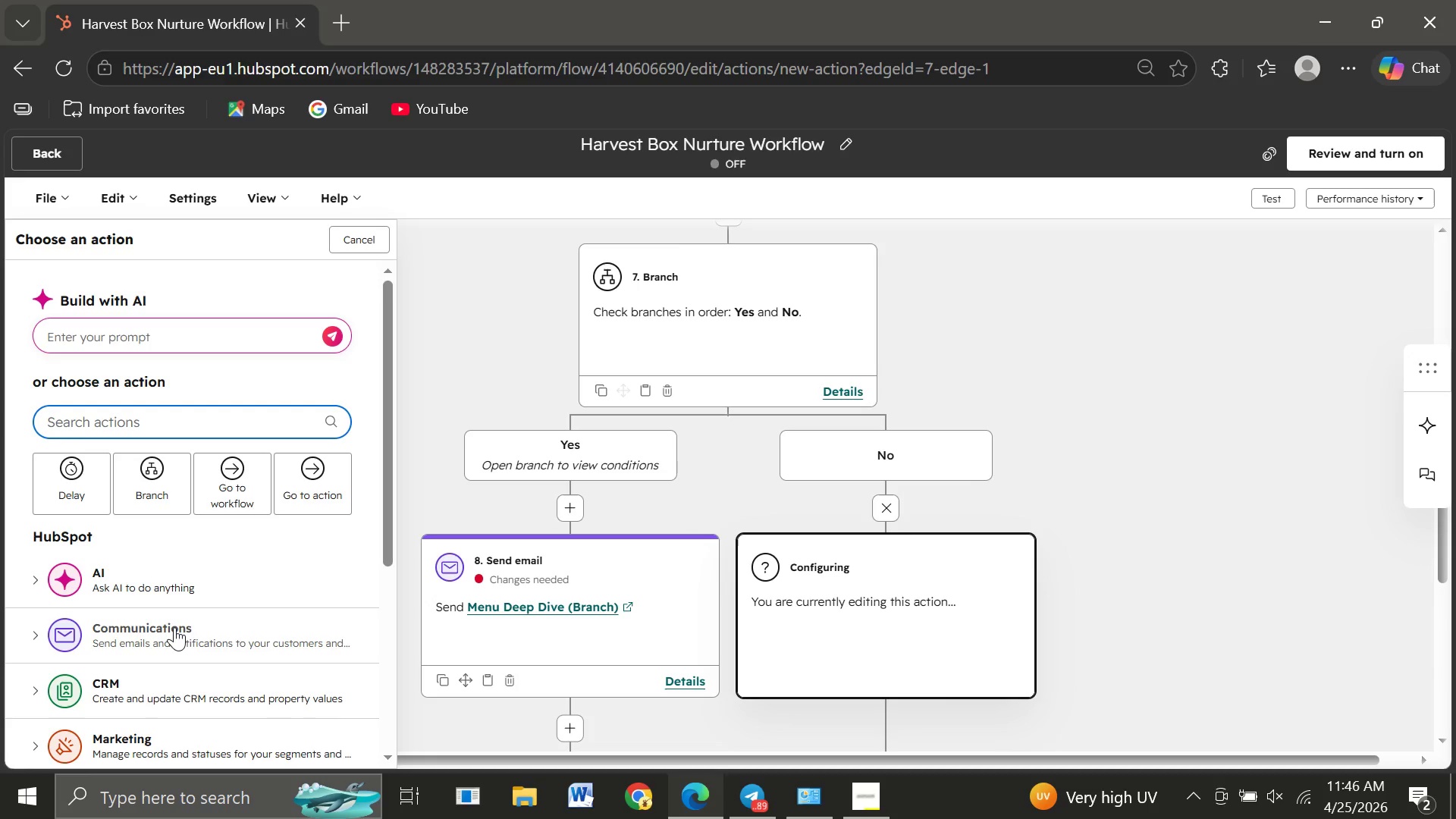 
wait(7.89)
 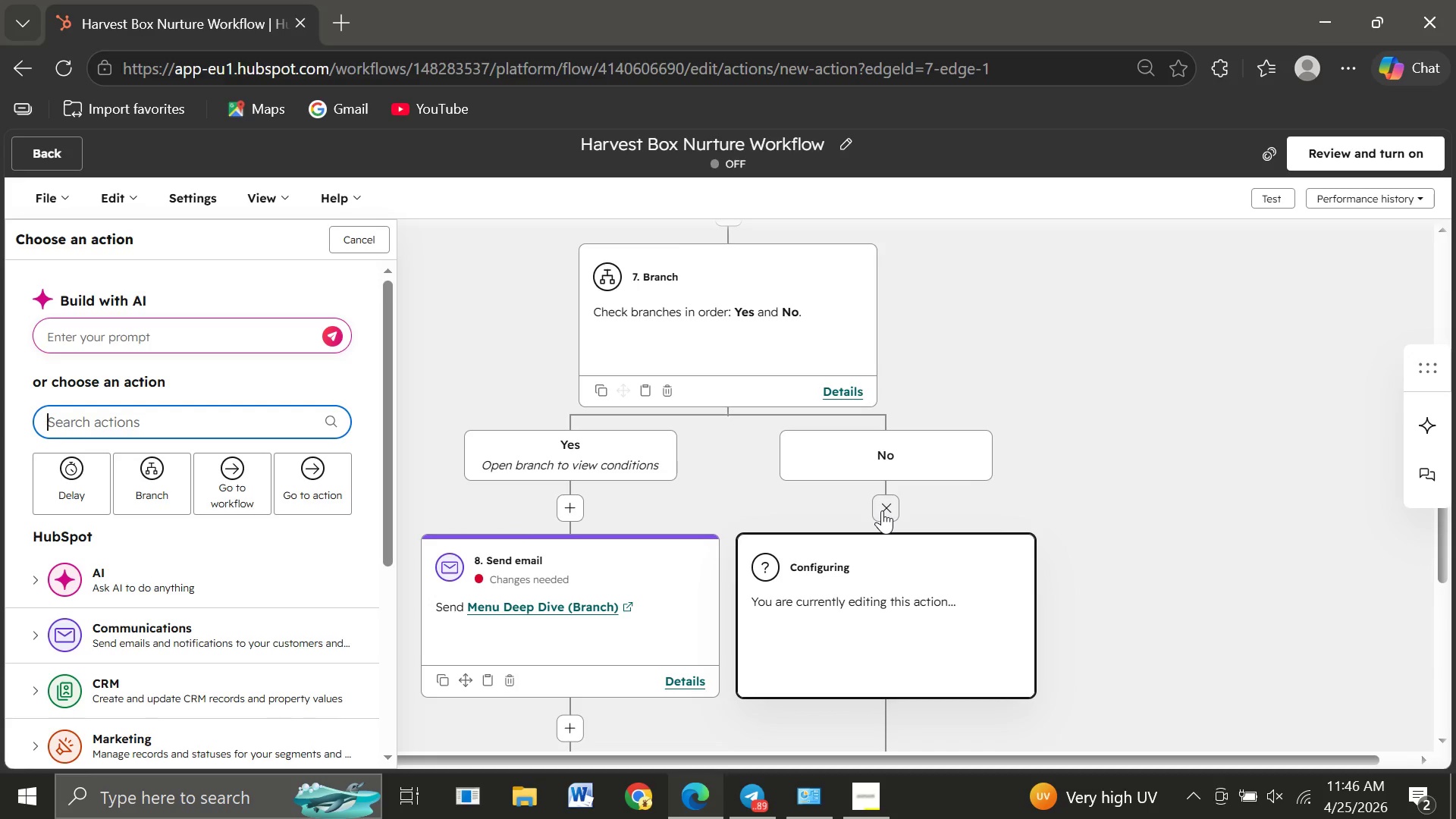 
left_click([140, 624])
 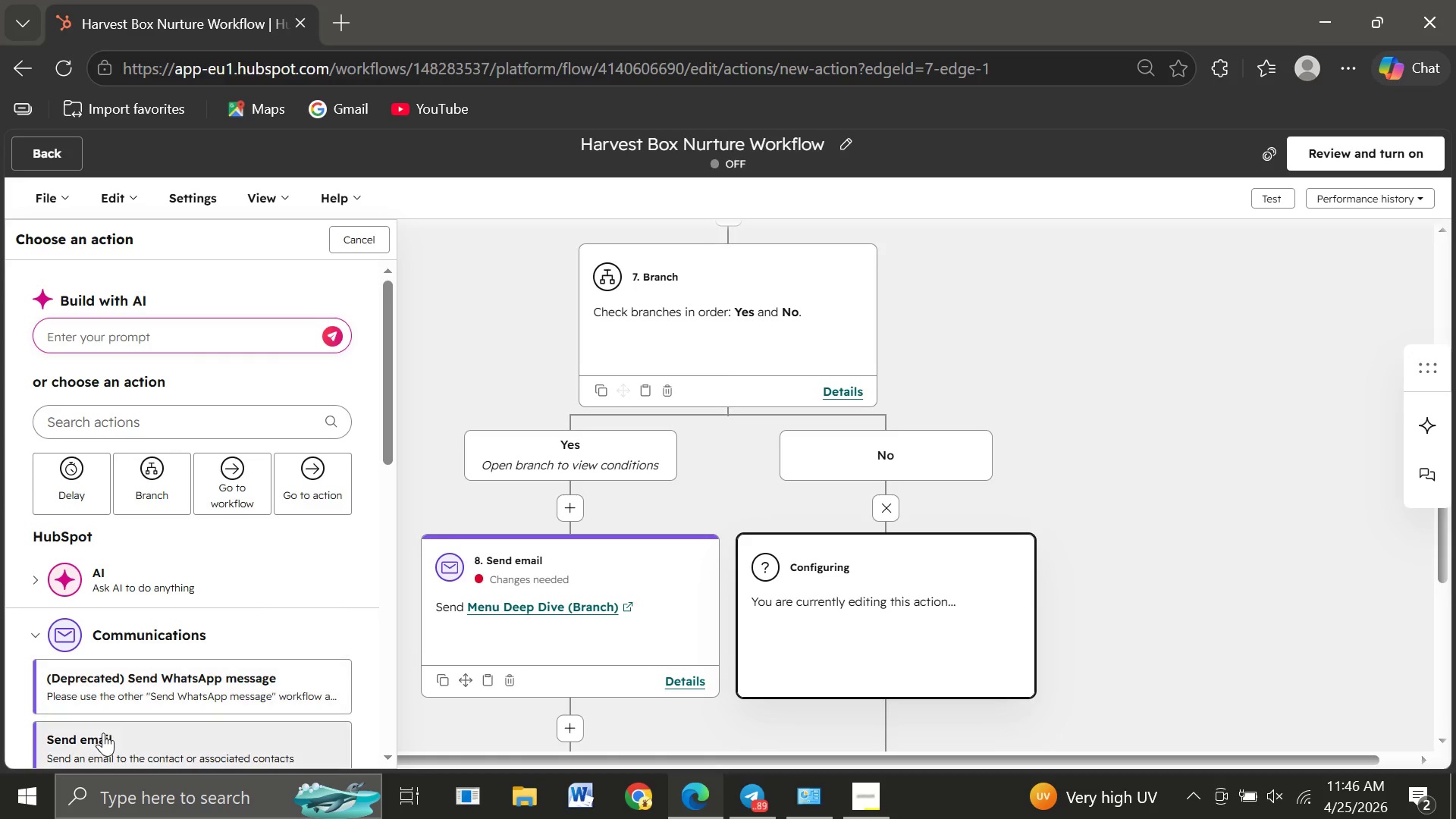 
left_click([103, 733])
 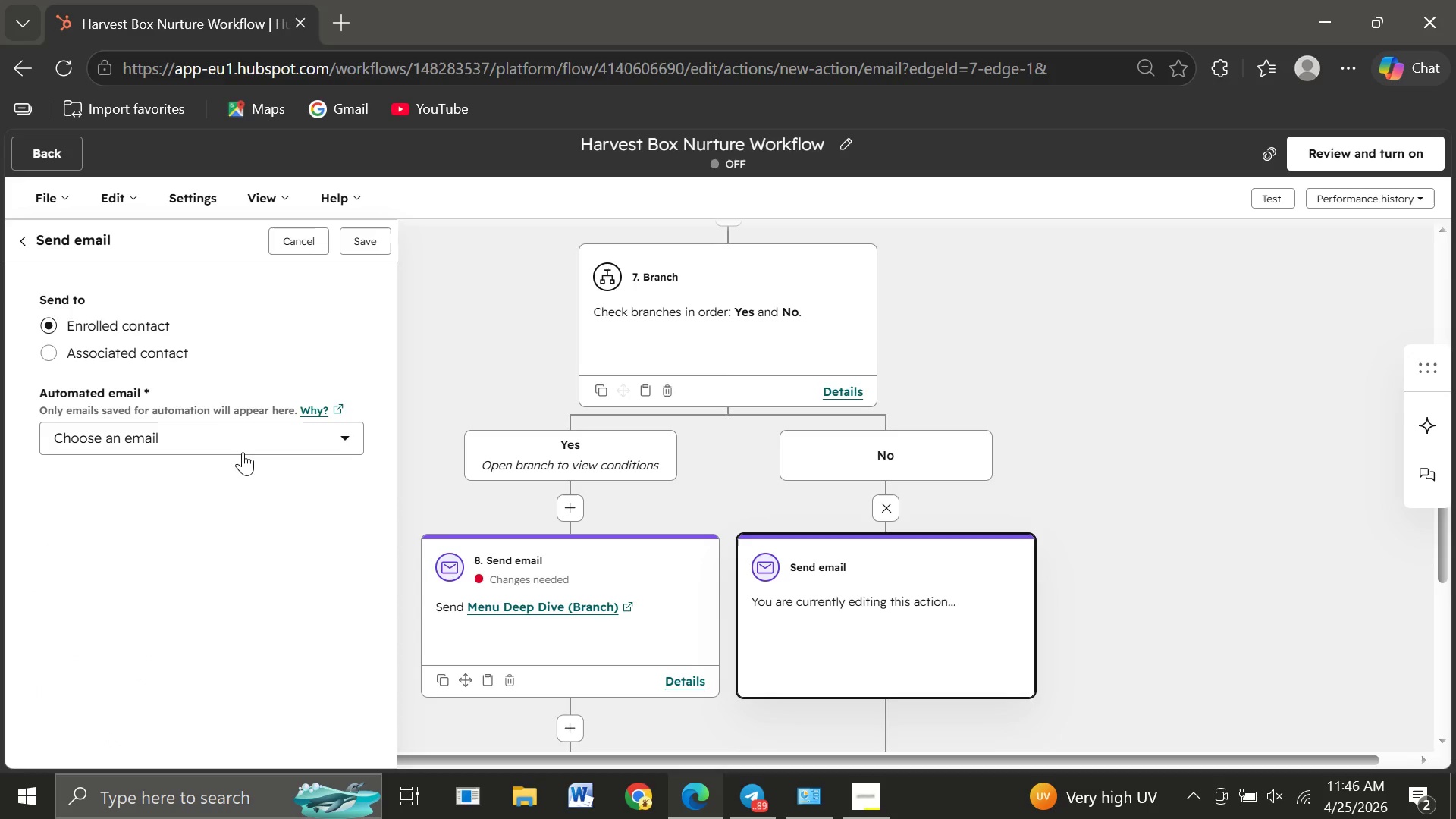 
left_click([245, 447])
 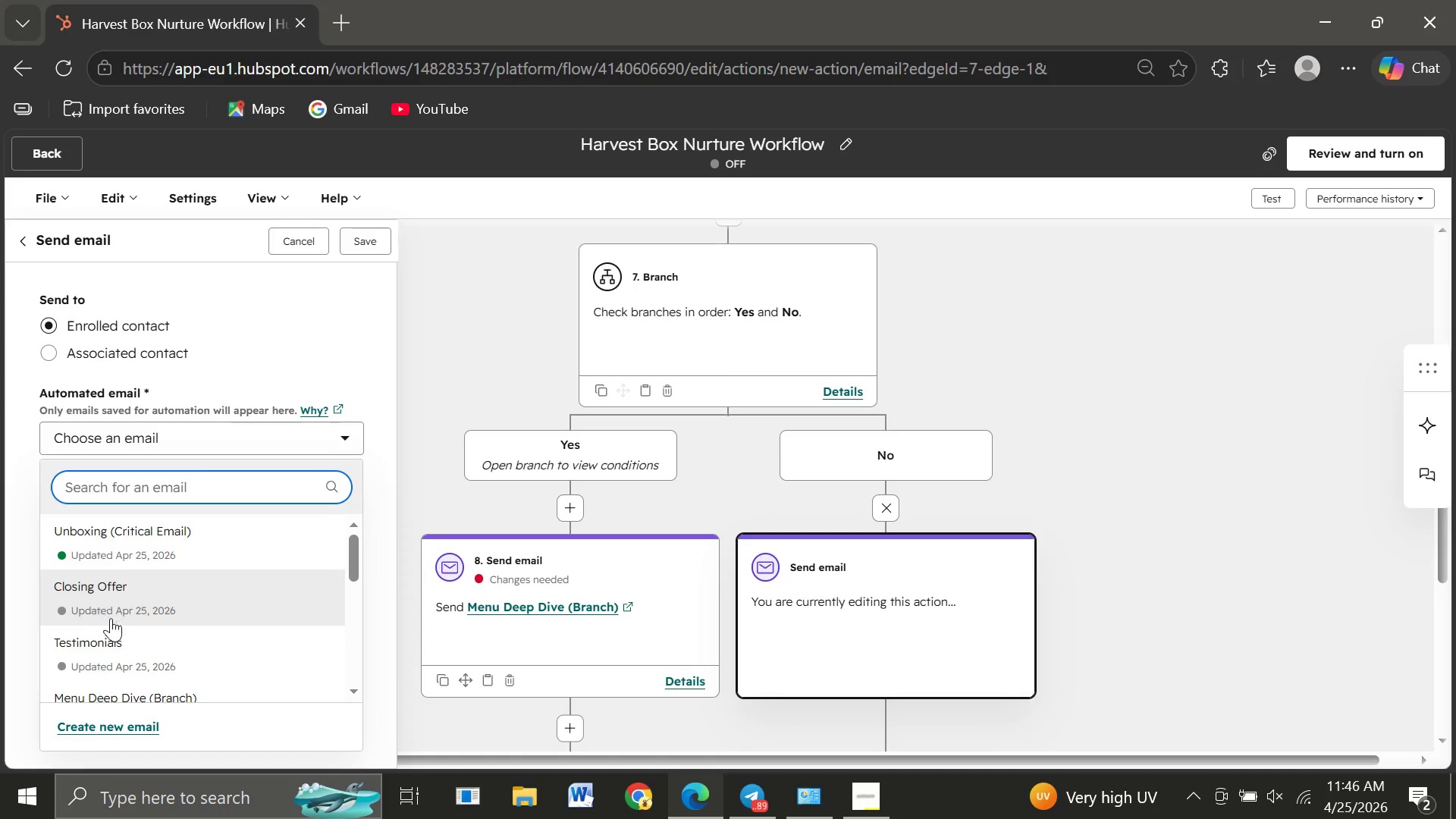 
left_click([108, 649])
 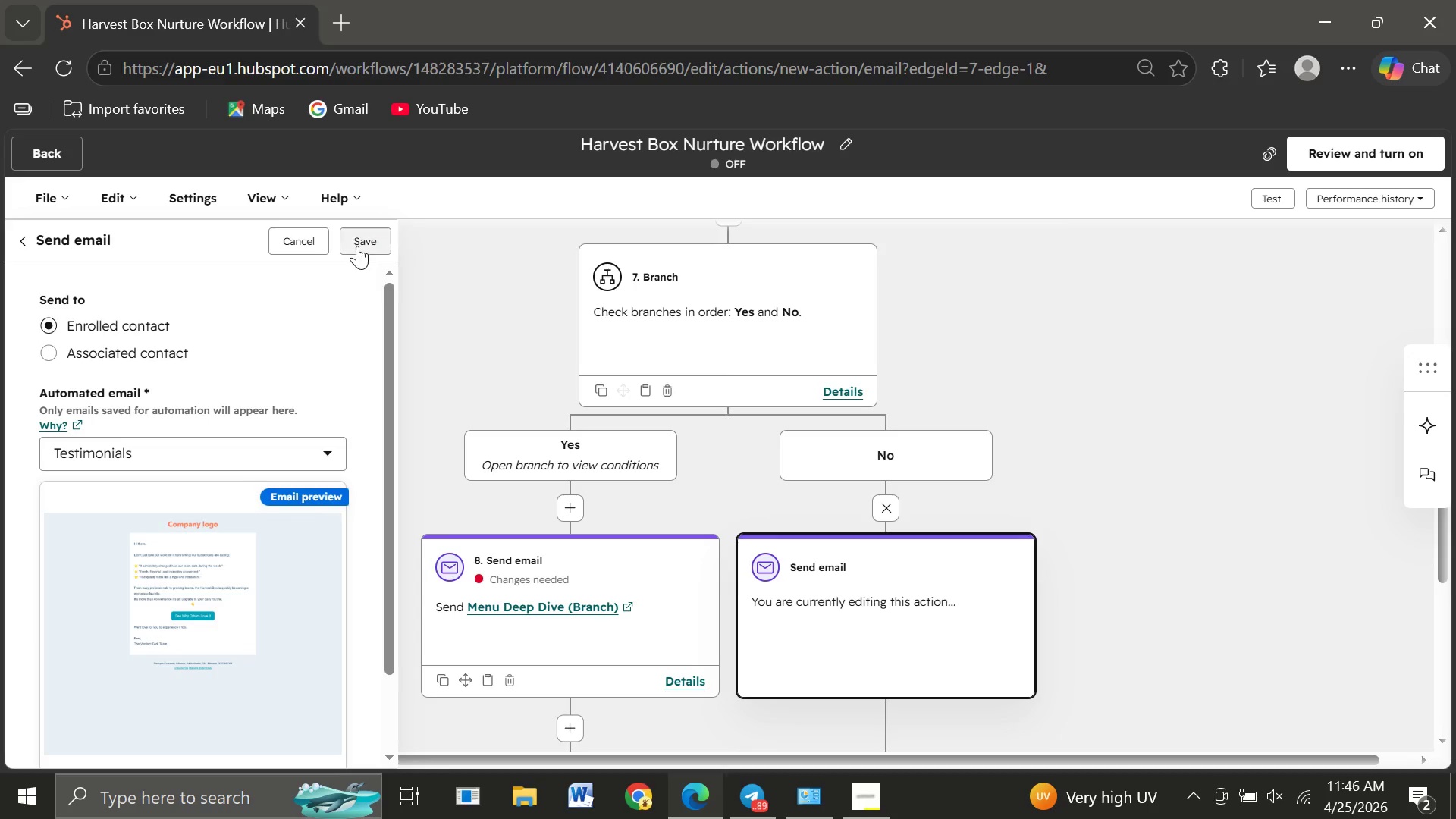 
left_click([357, 246])
 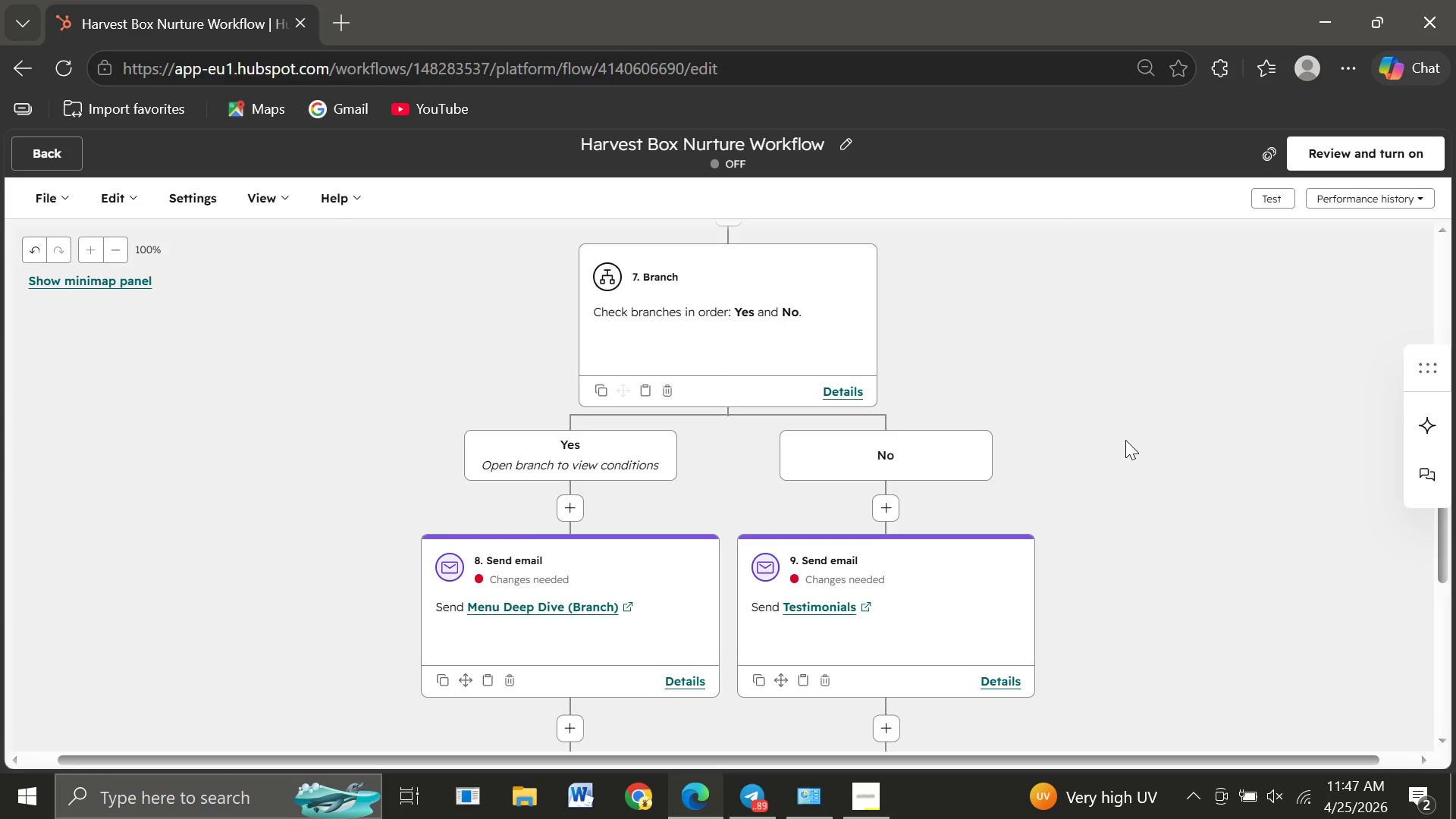 
wait(11.2)
 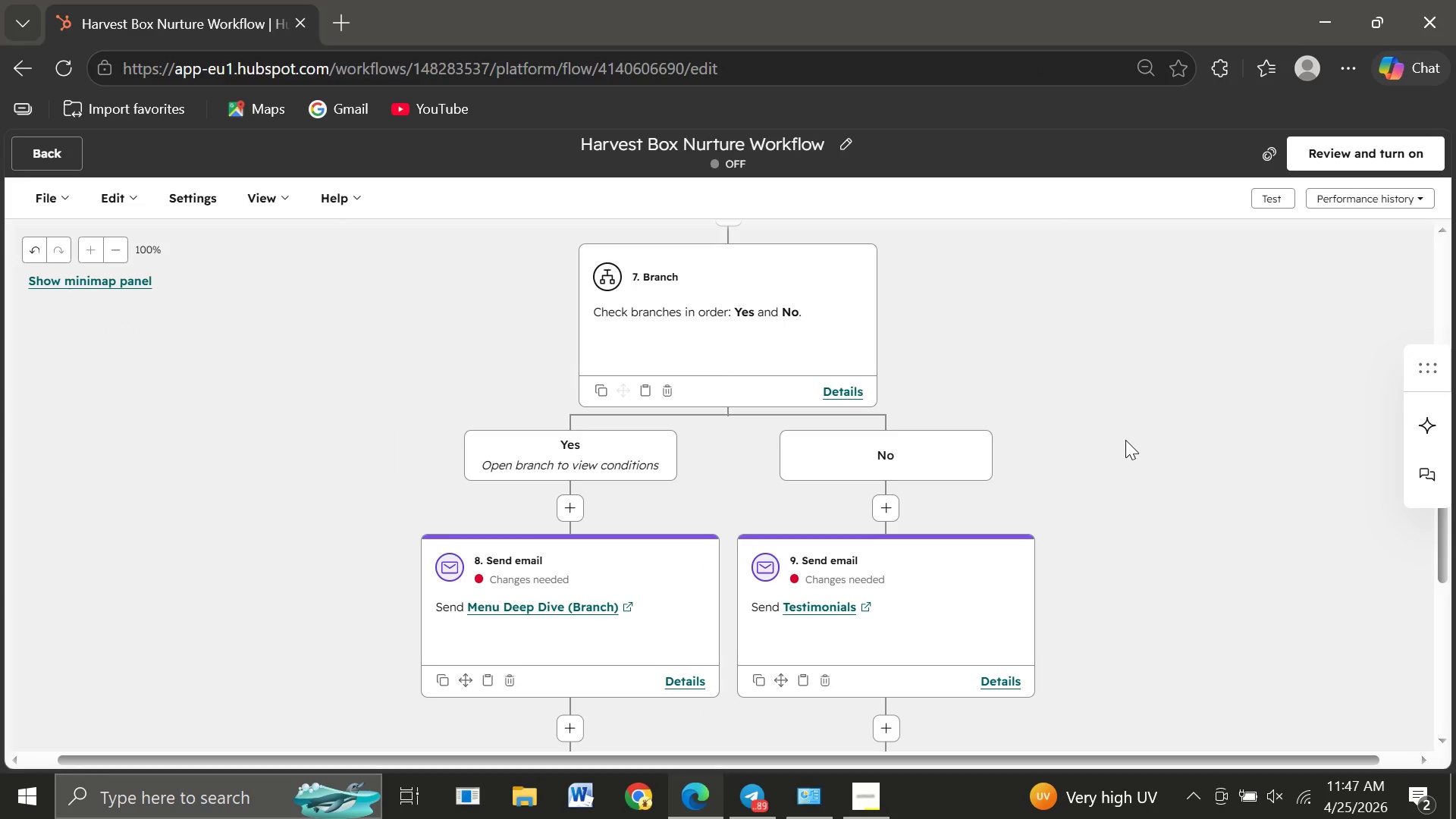 
left_click([886, 531])
 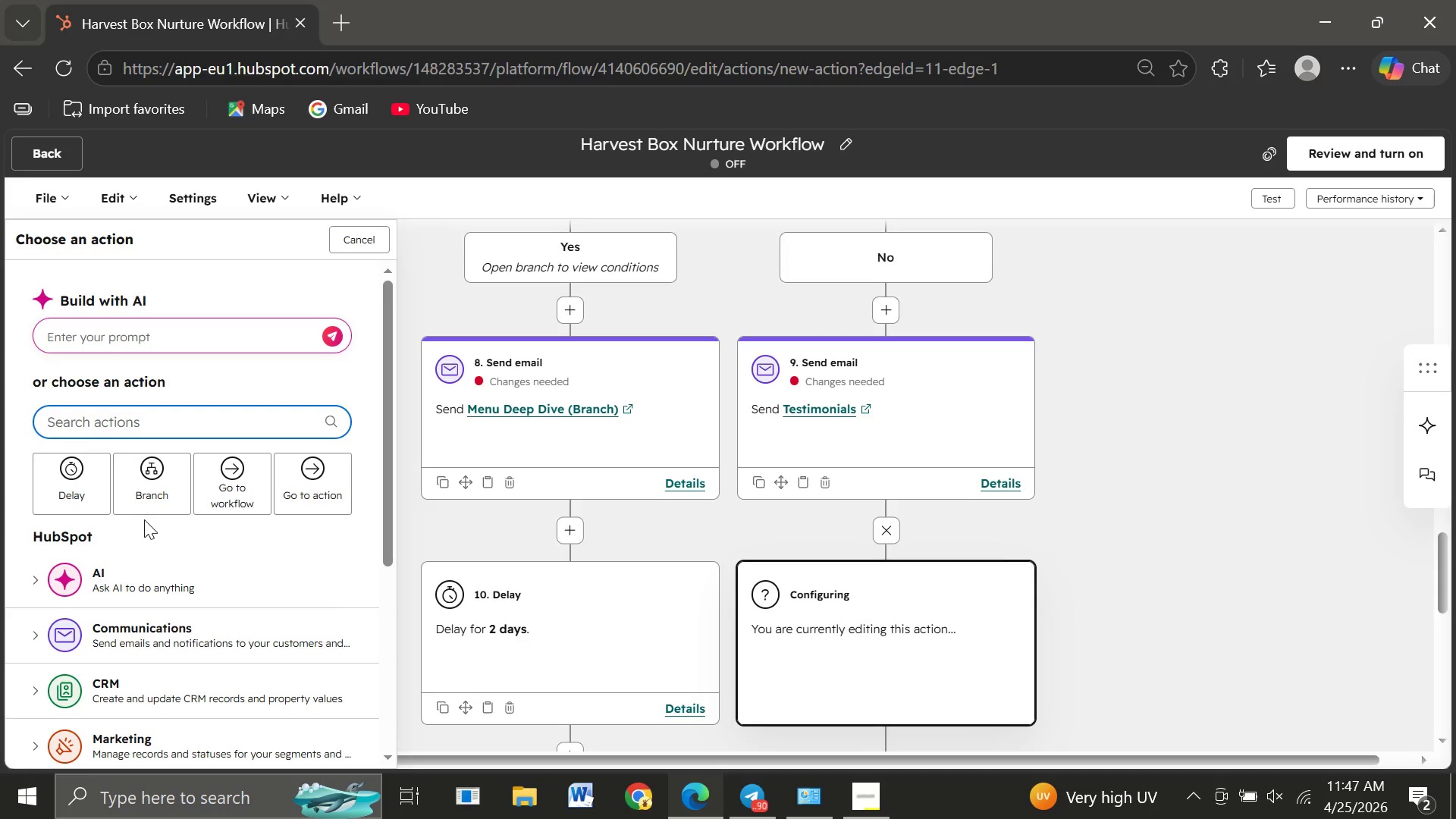 
left_click([44, 482])
 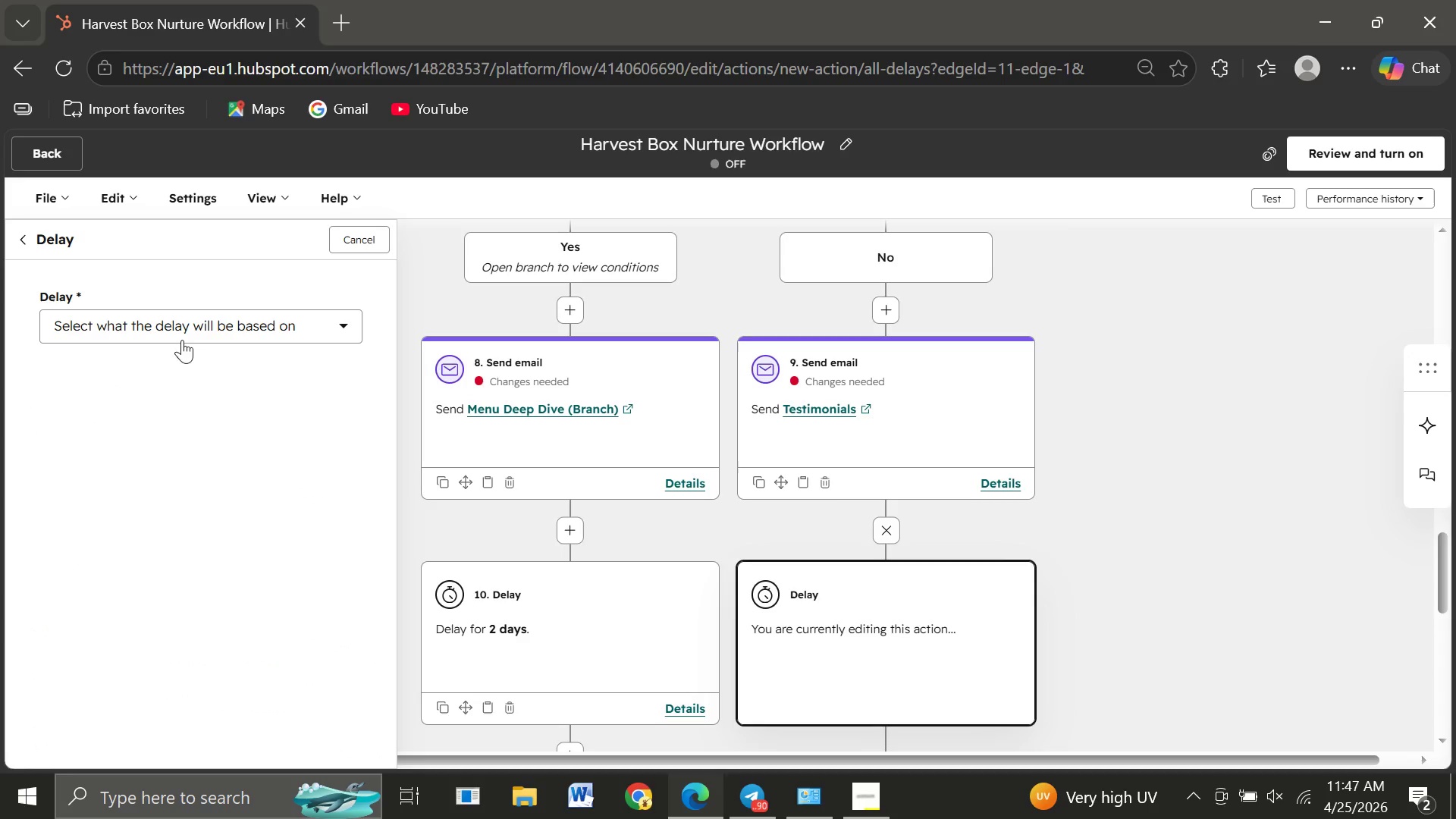 
left_click([203, 334])
 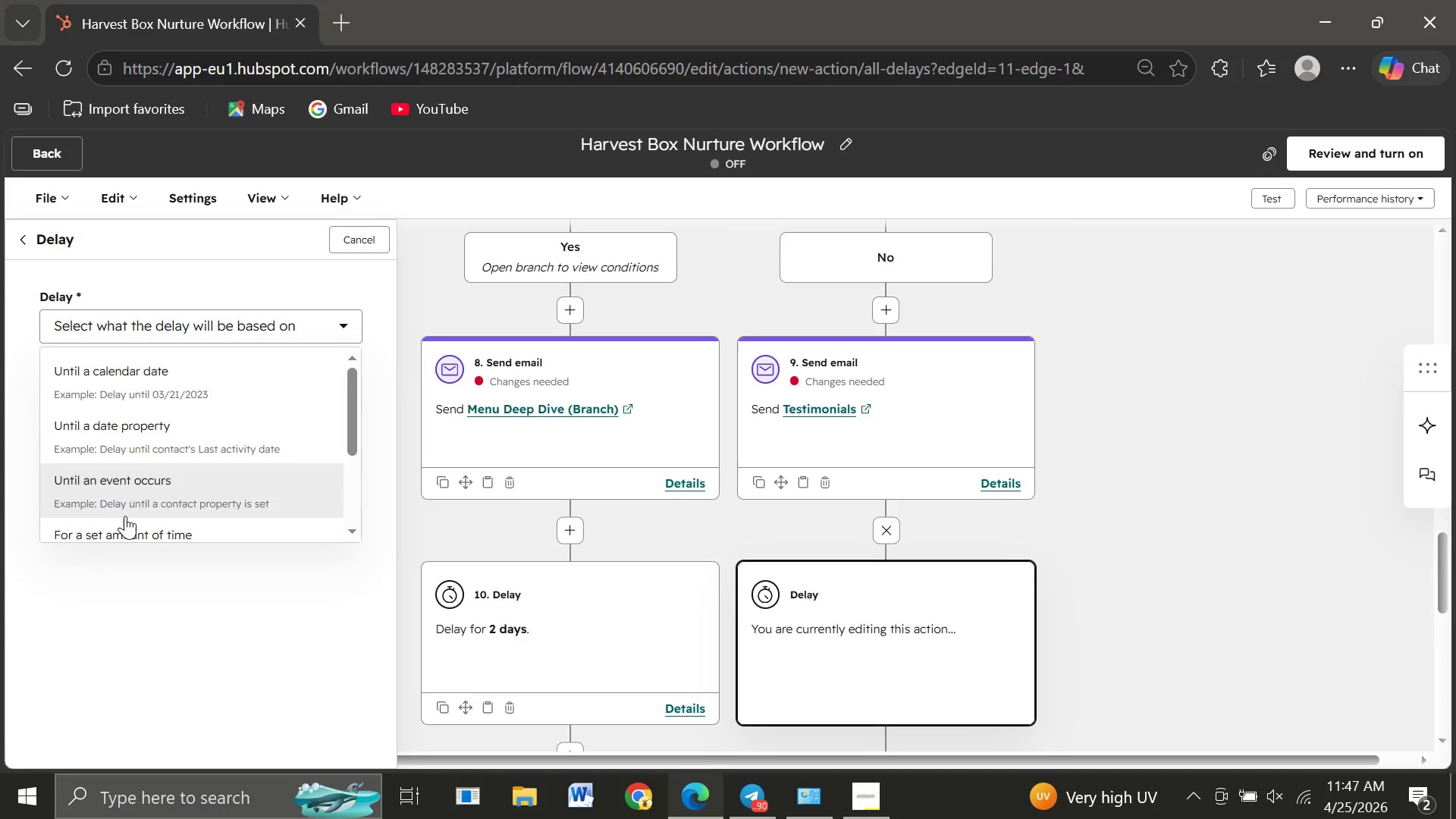 
left_click([121, 519])
 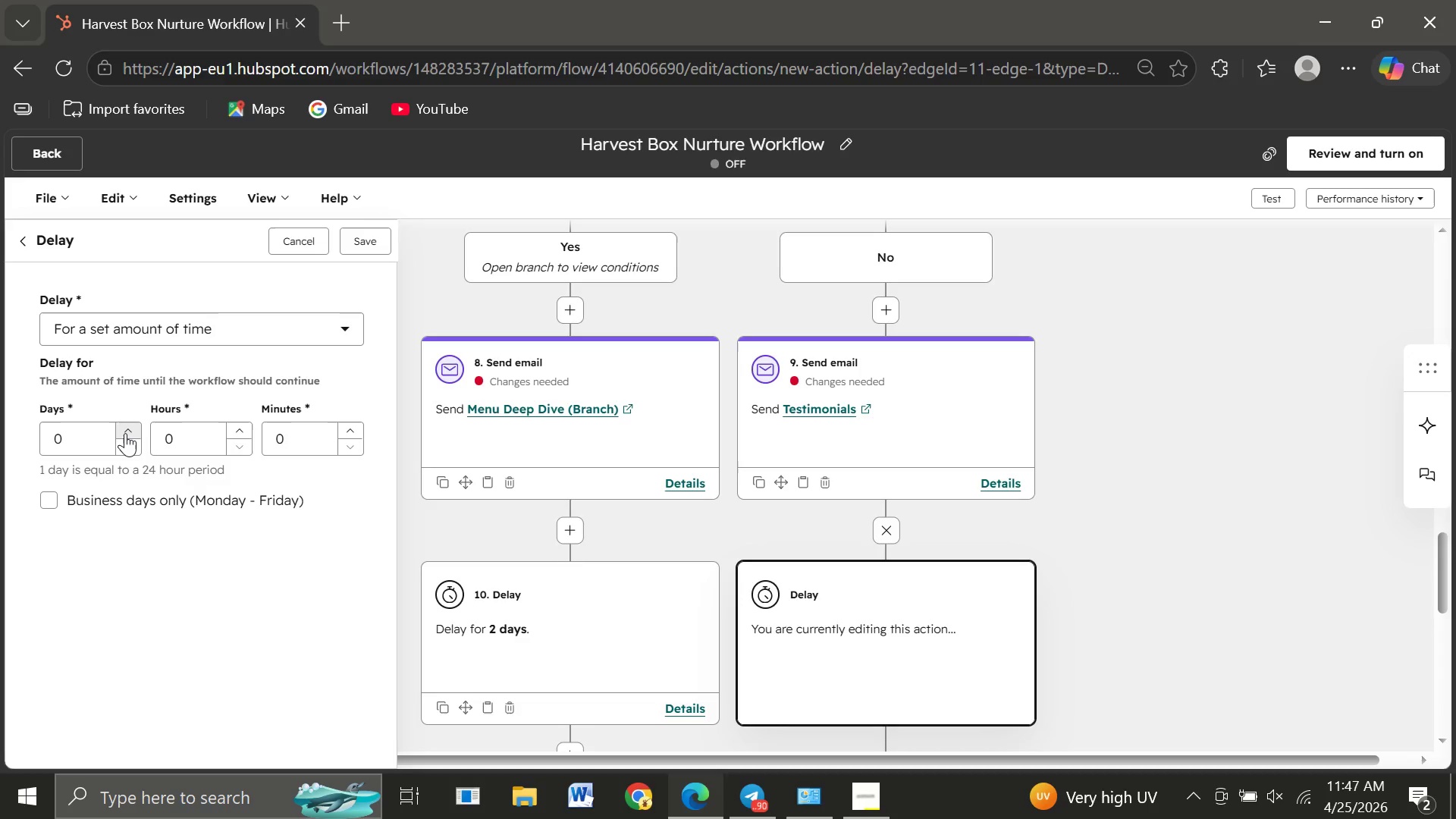 
left_click([125, 433])
 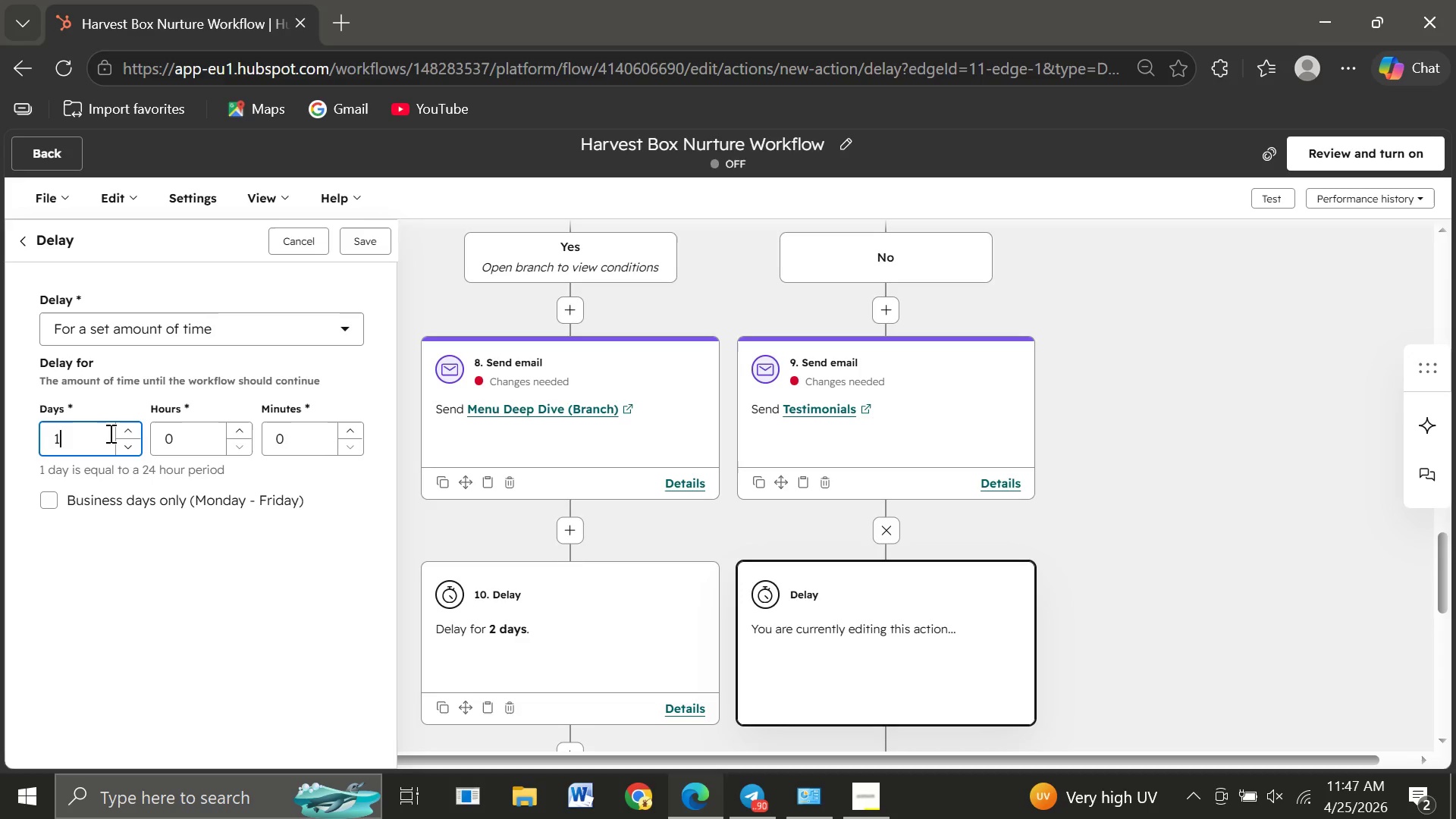 
key(Backspace)
 